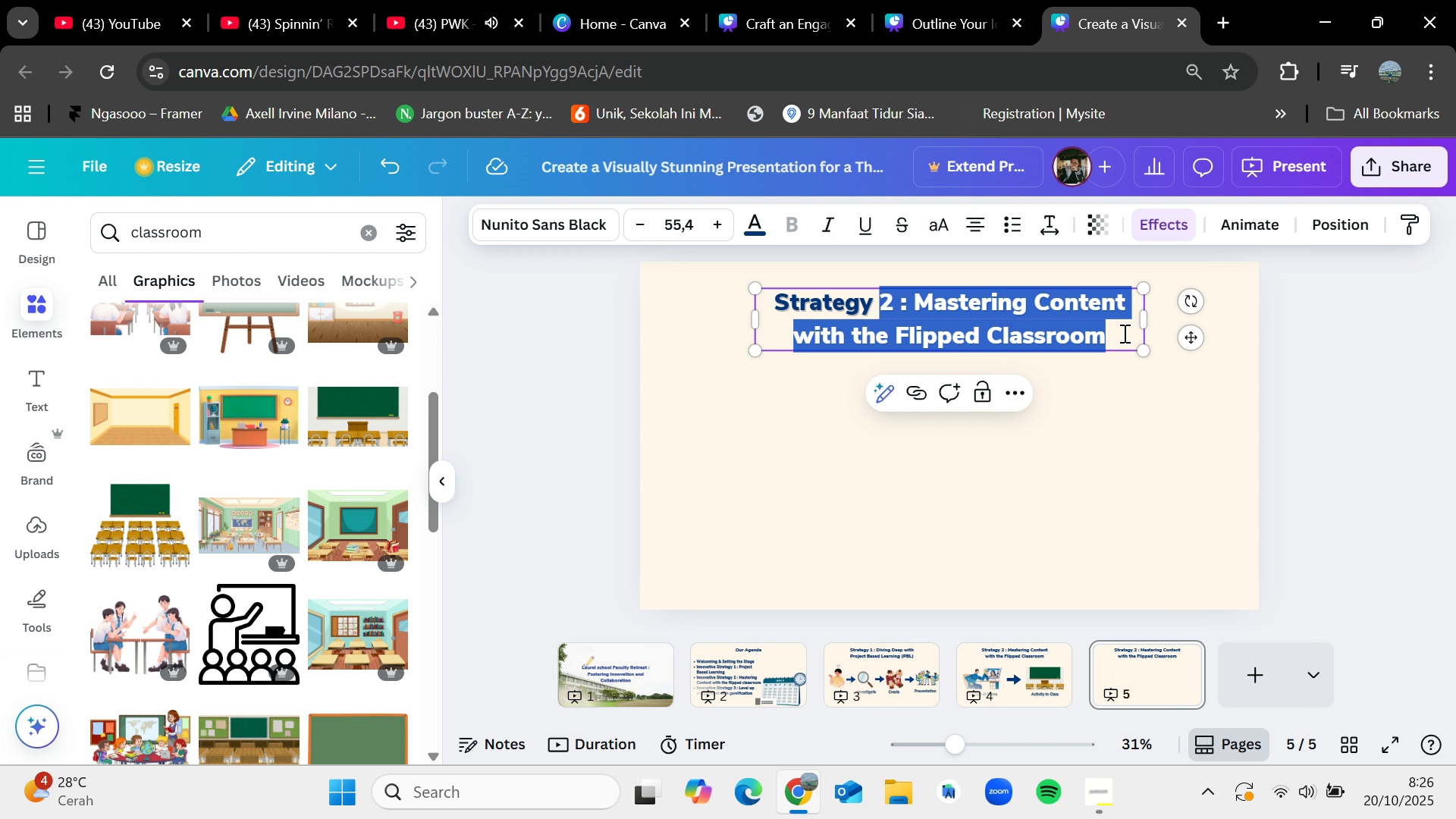 
key(Backspace)
 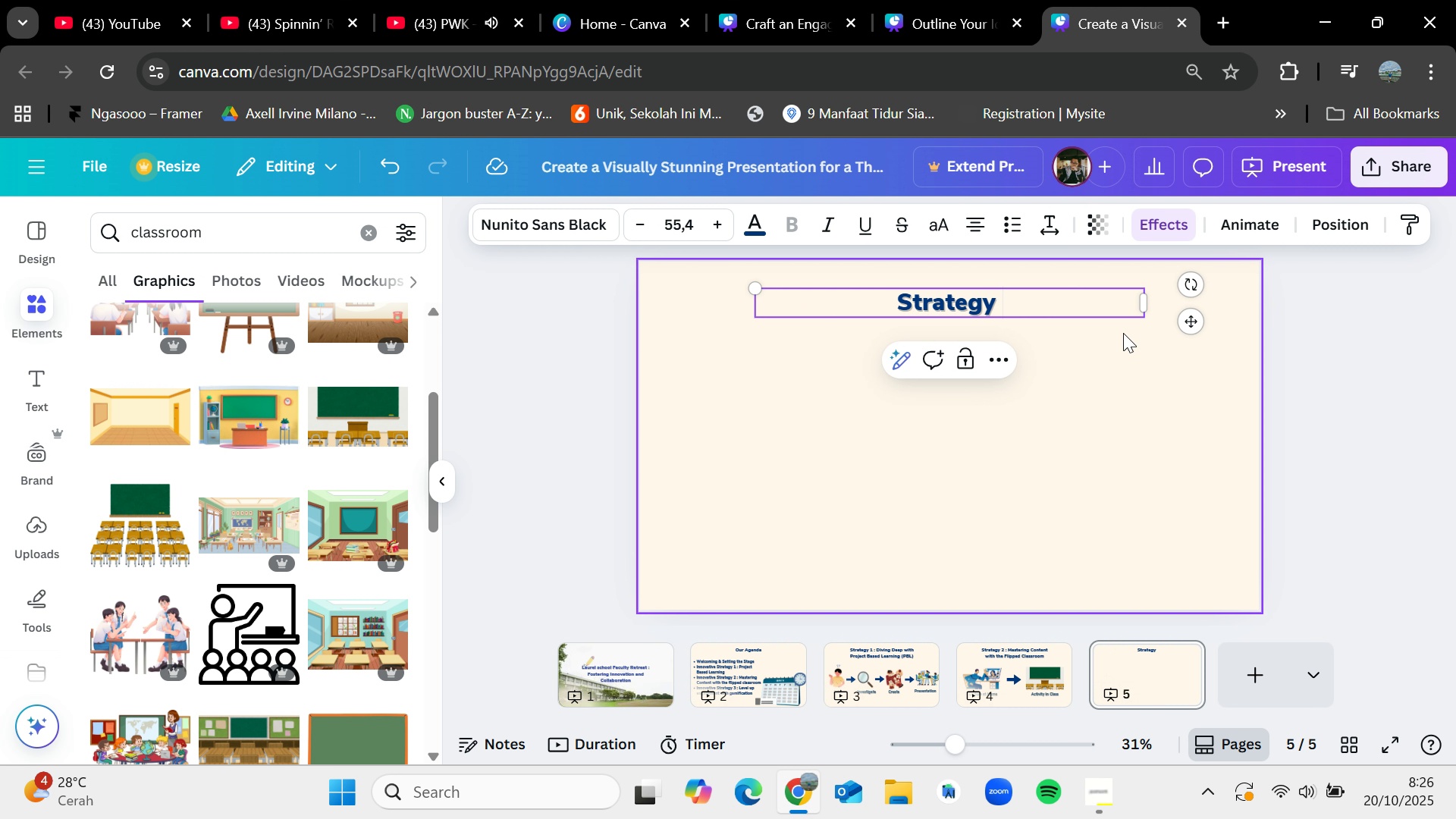 
key(3)
 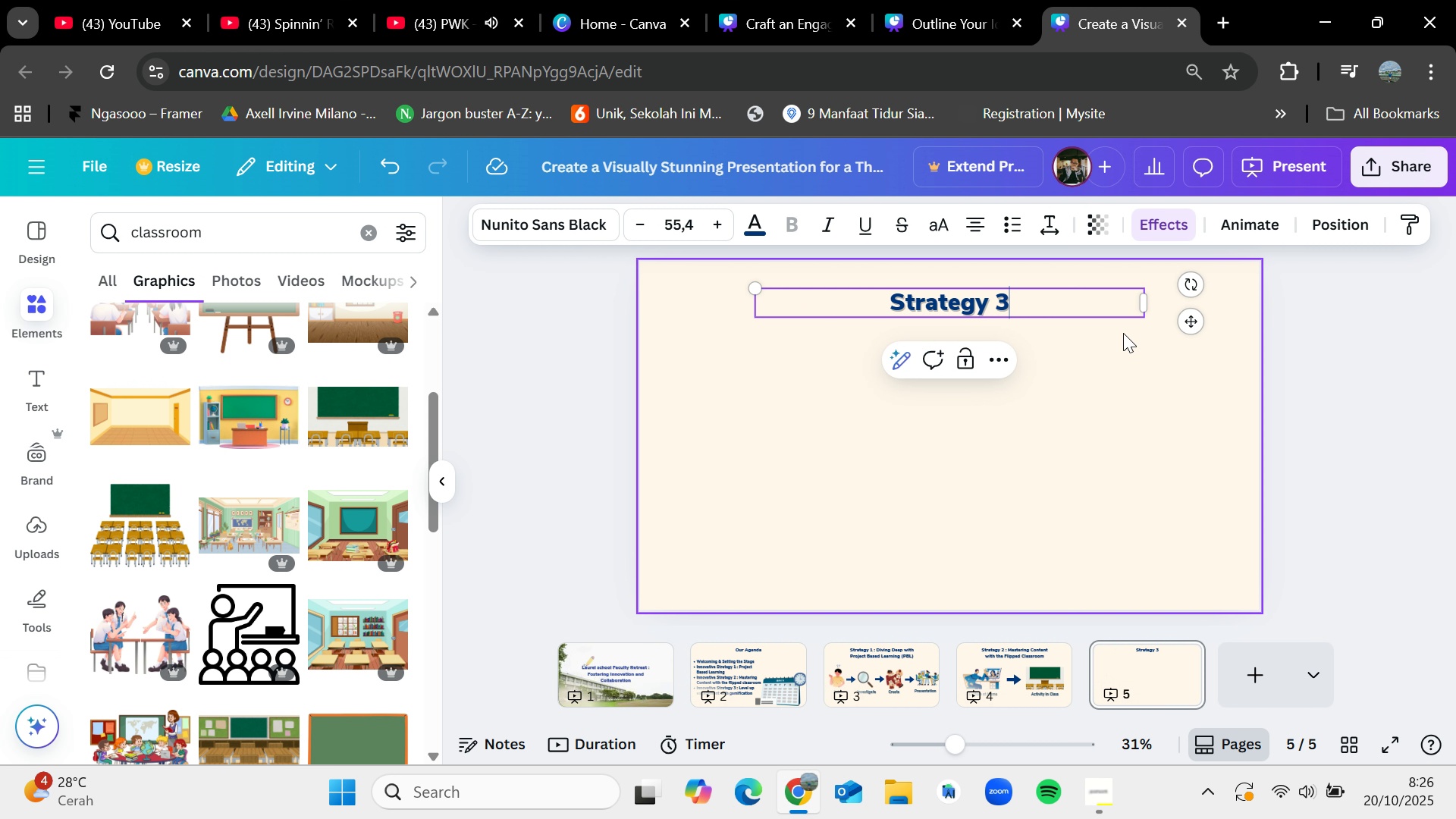 
key(Space)
 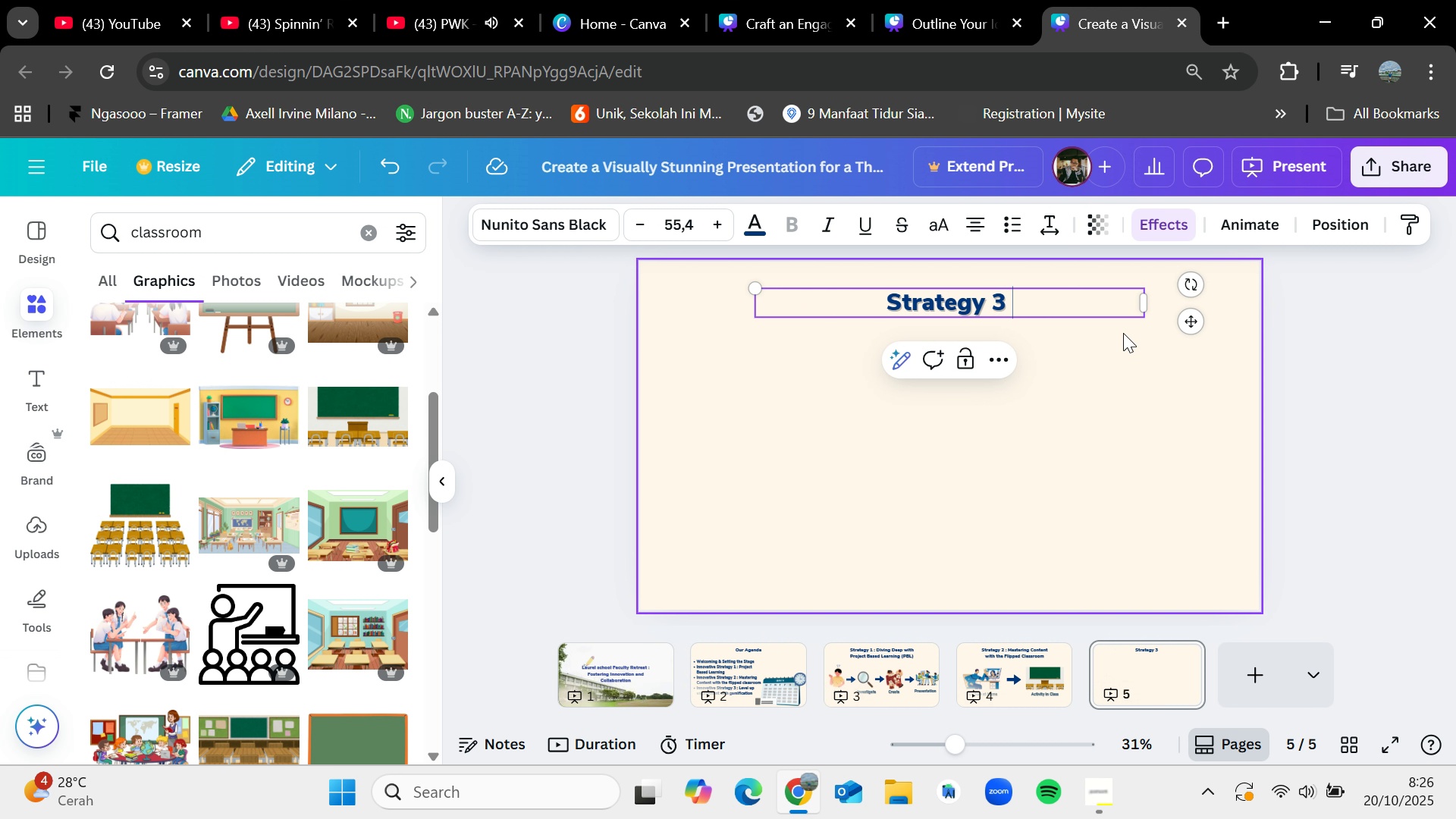 
key(Shift+Semicolon)
 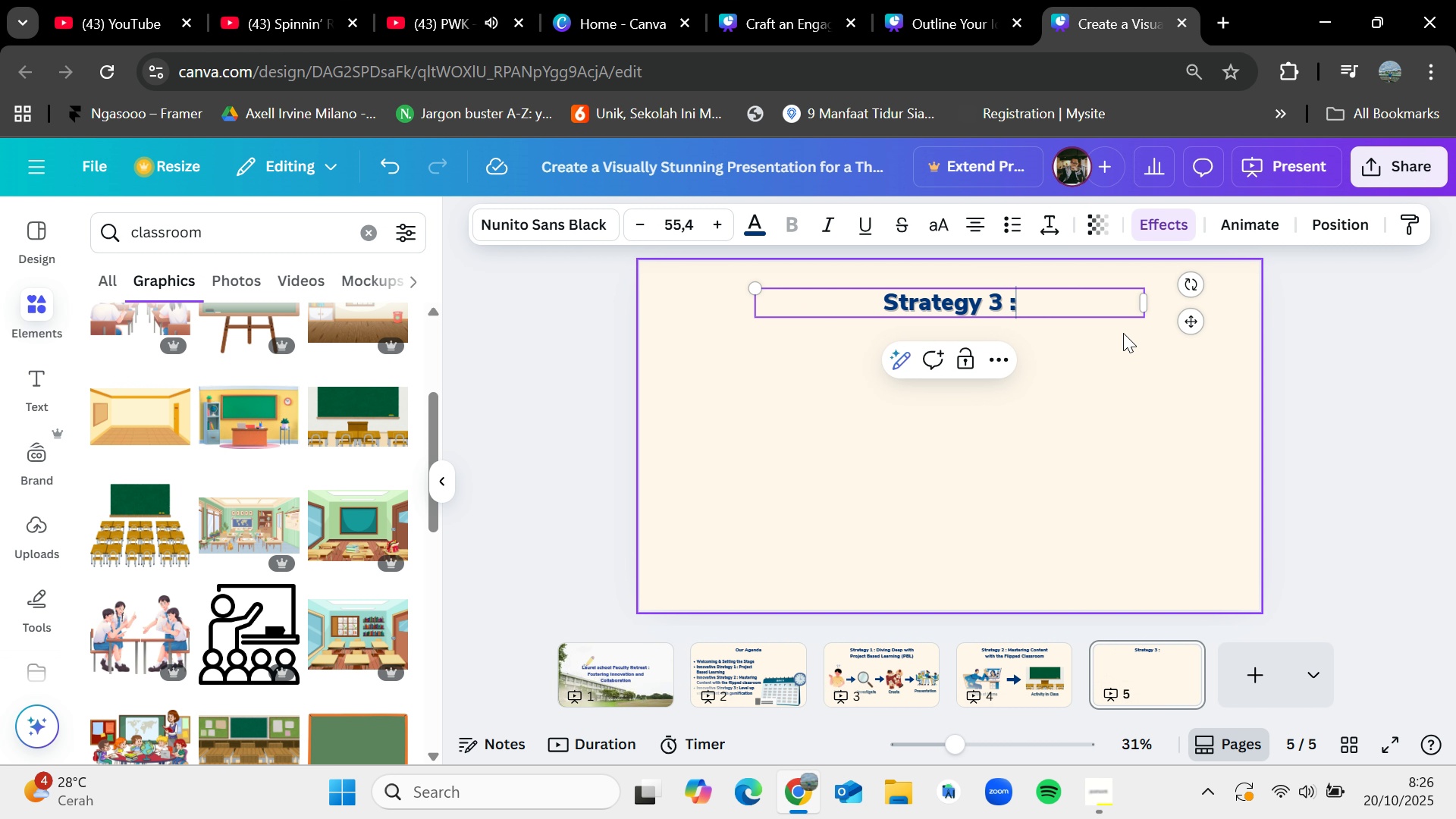 
key(Space)
 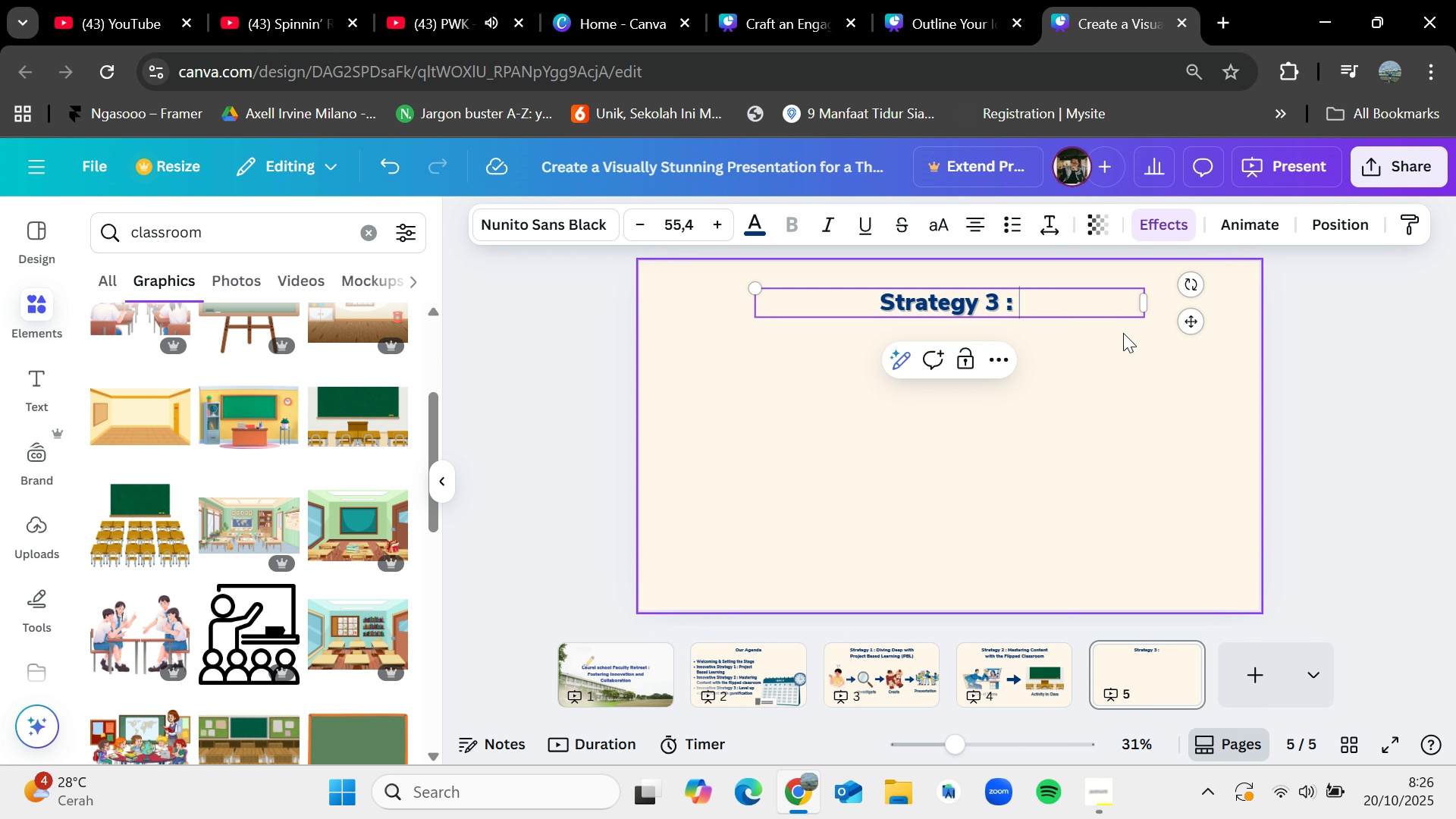 
type(Level Up Engagement with Gamification)
 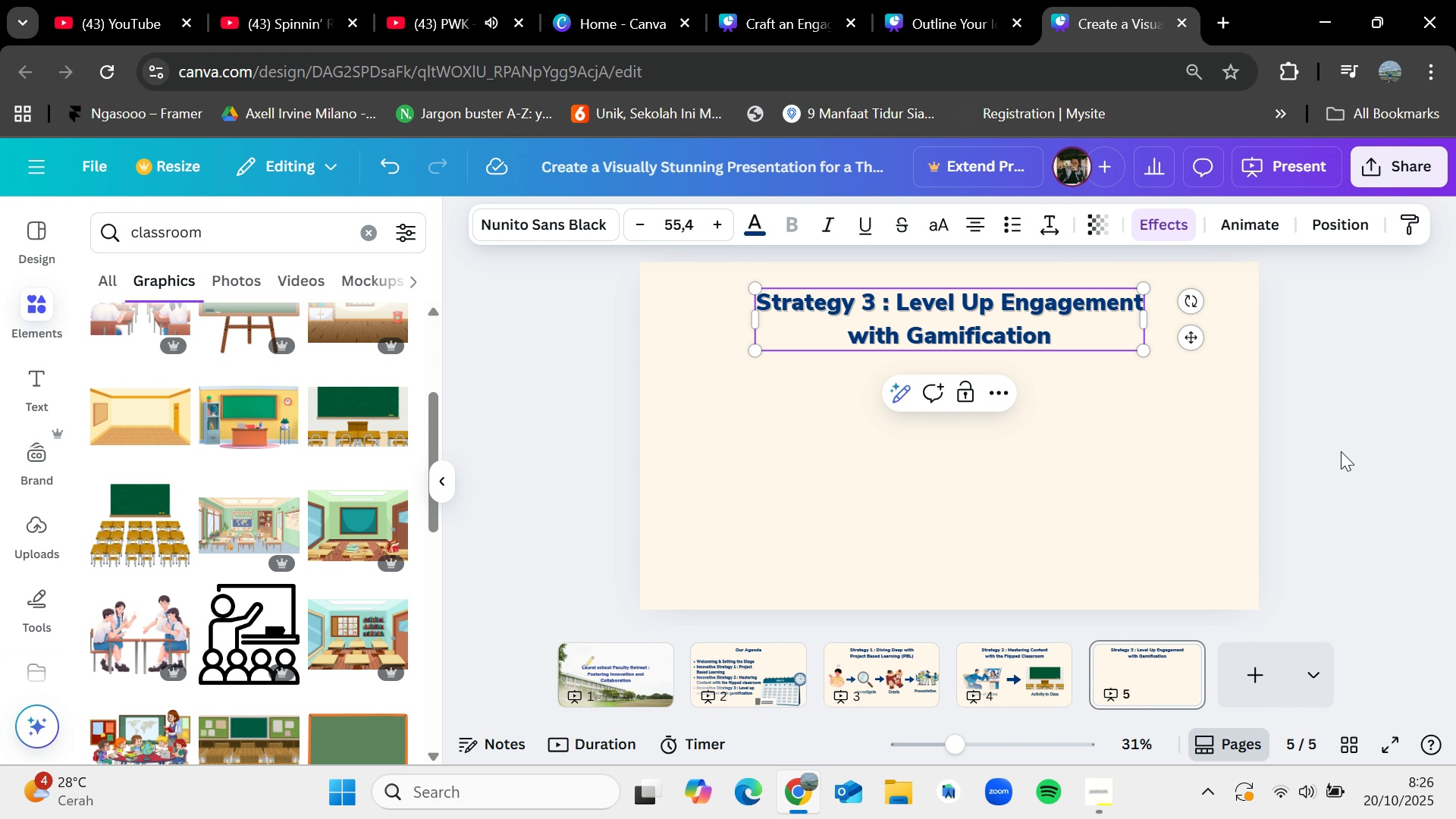 
wait(18.34)
 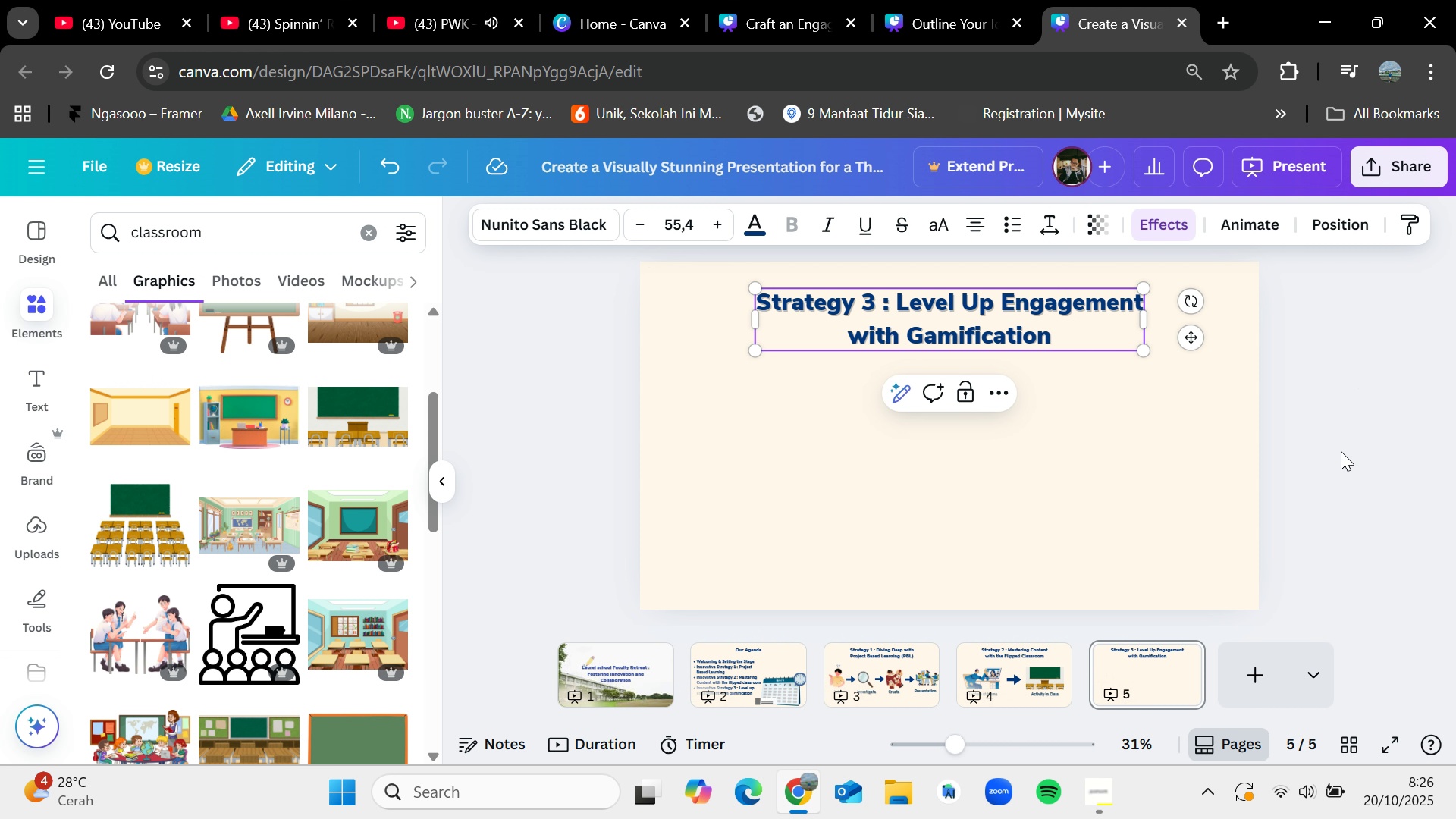 
left_click([974, 0])
 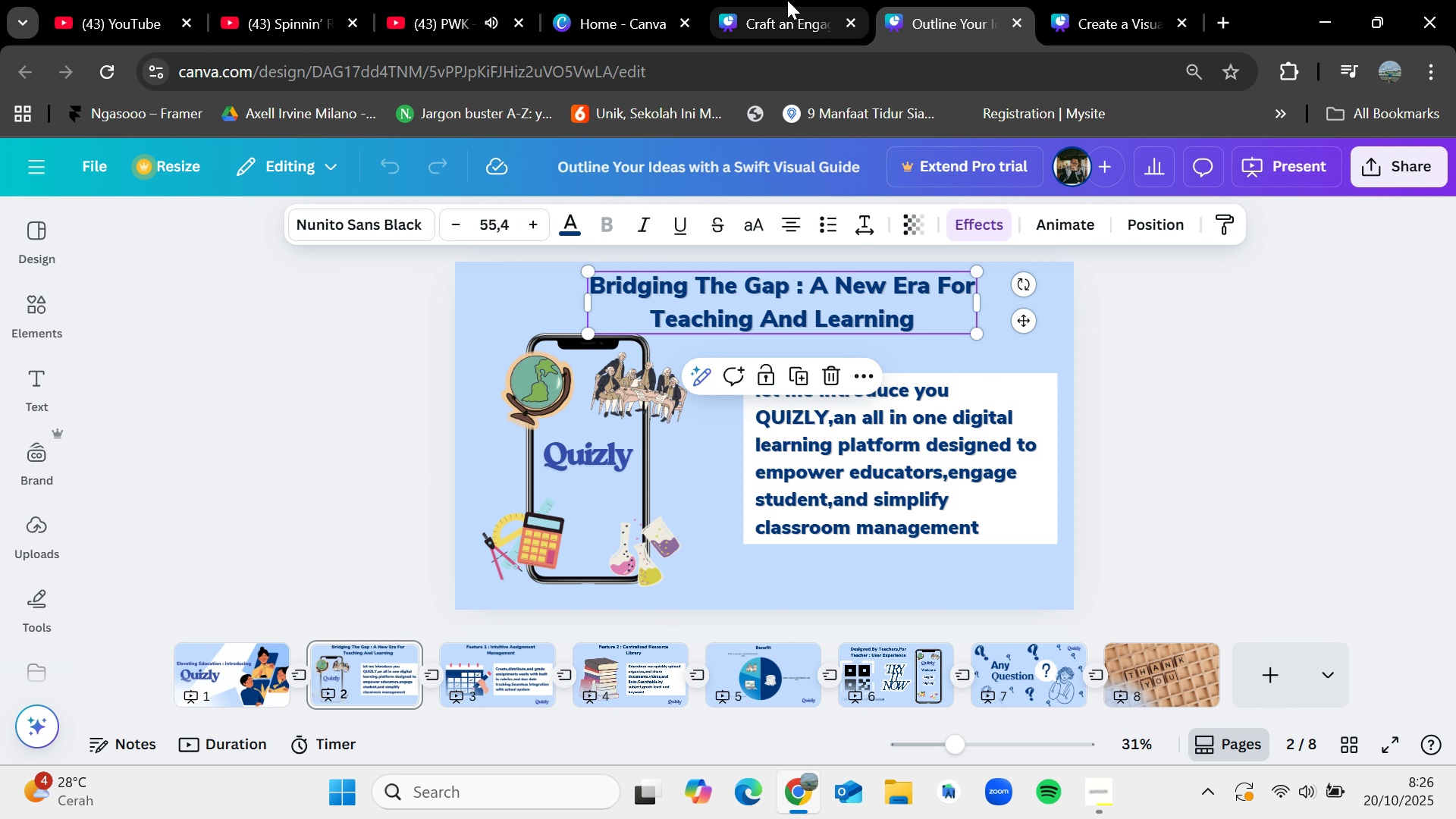 
left_click([787, 0])
 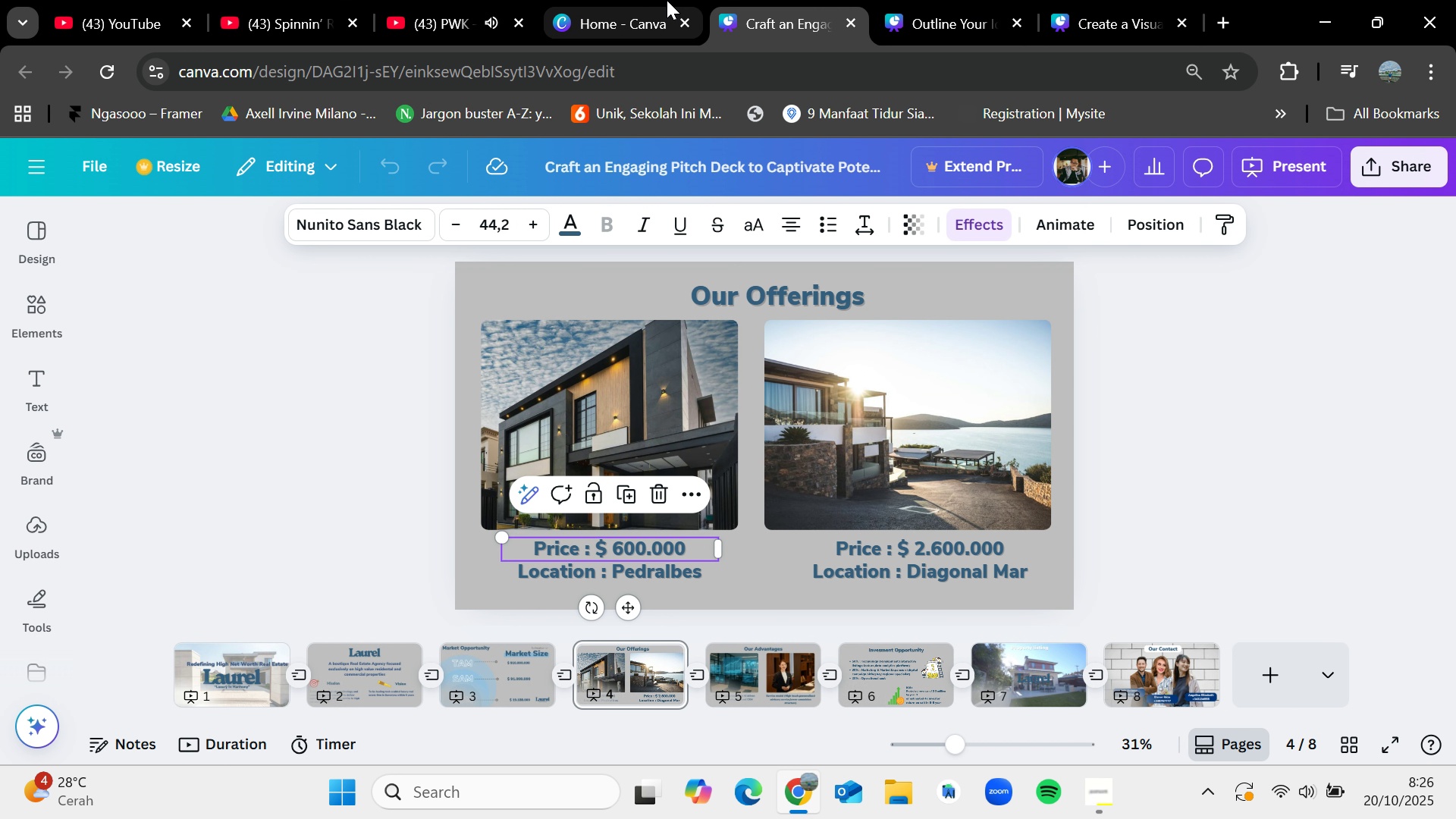 
left_click([643, 0])
 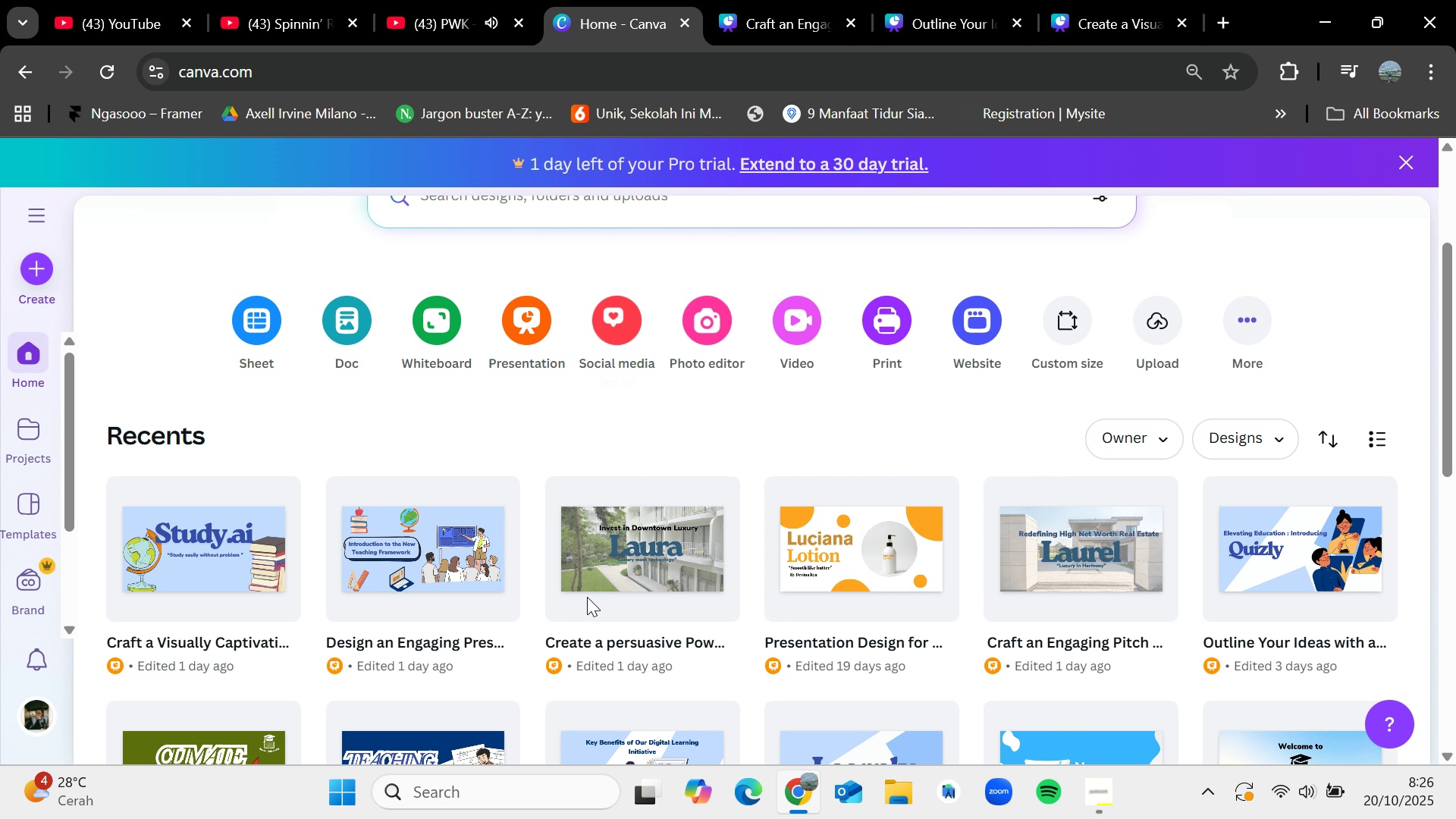 
scroll: coordinate [595, 629], scroll_direction: down, amount: 2.0
 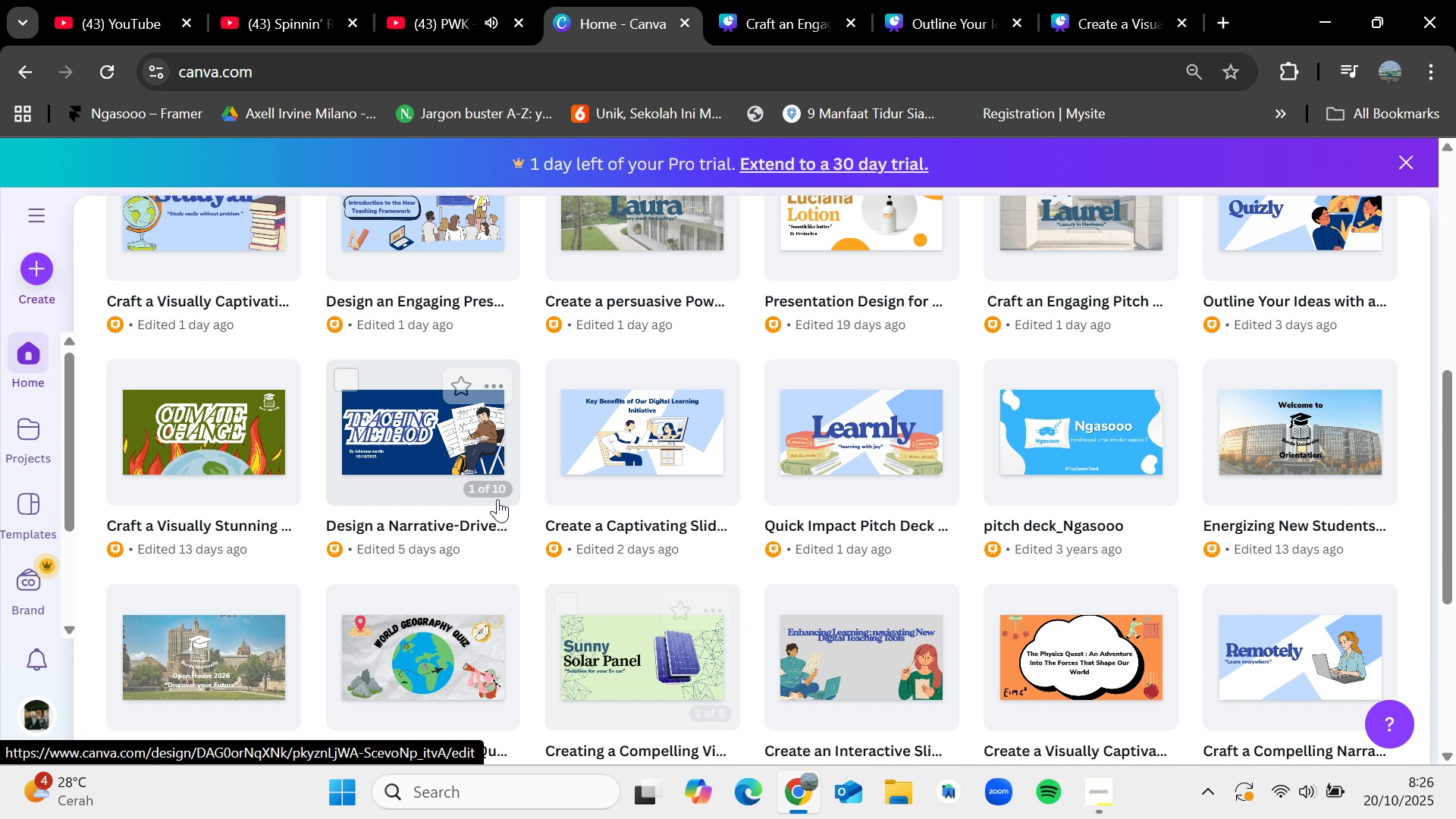 
left_click([435, 425])
 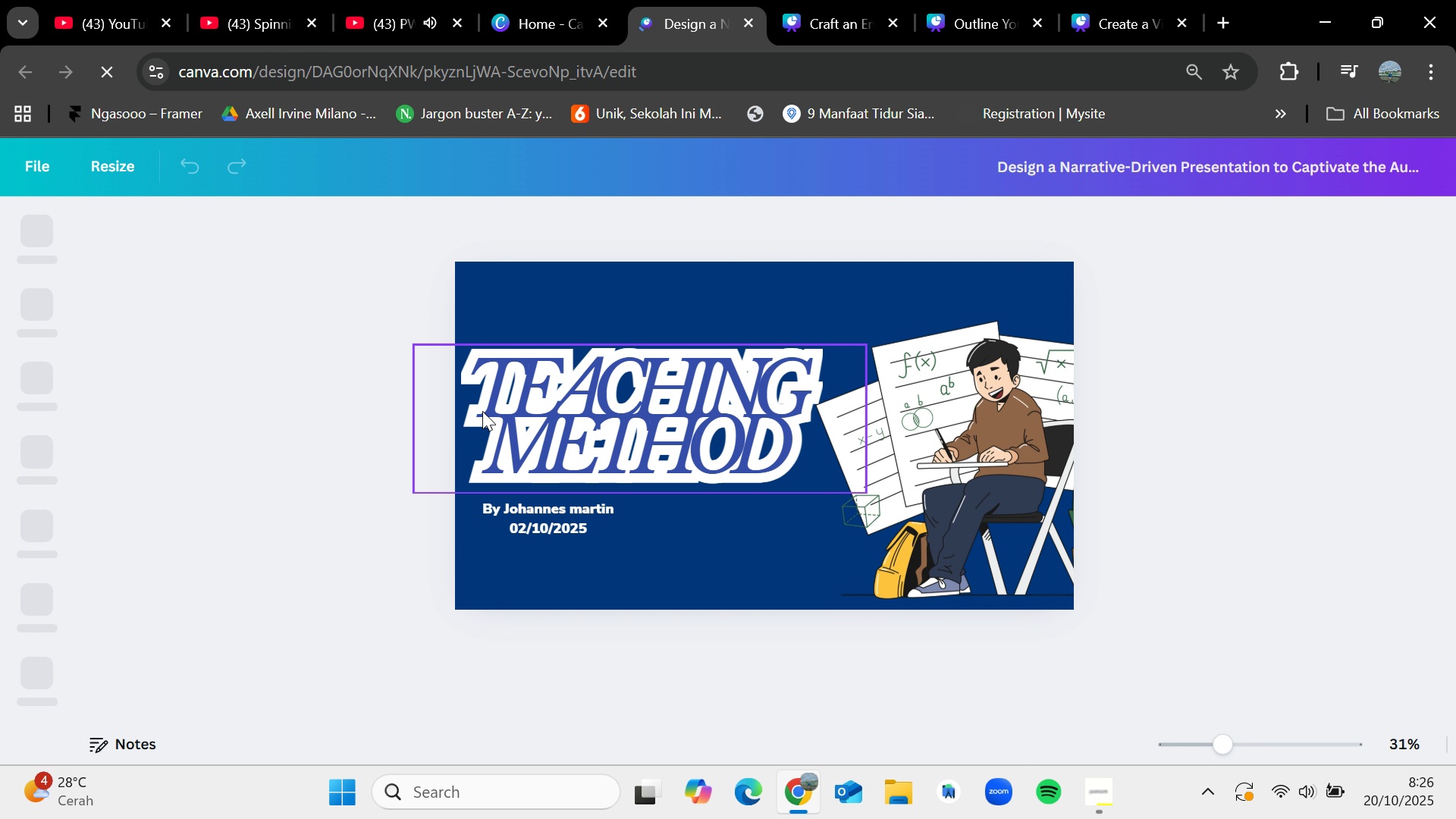 
wait(8.5)
 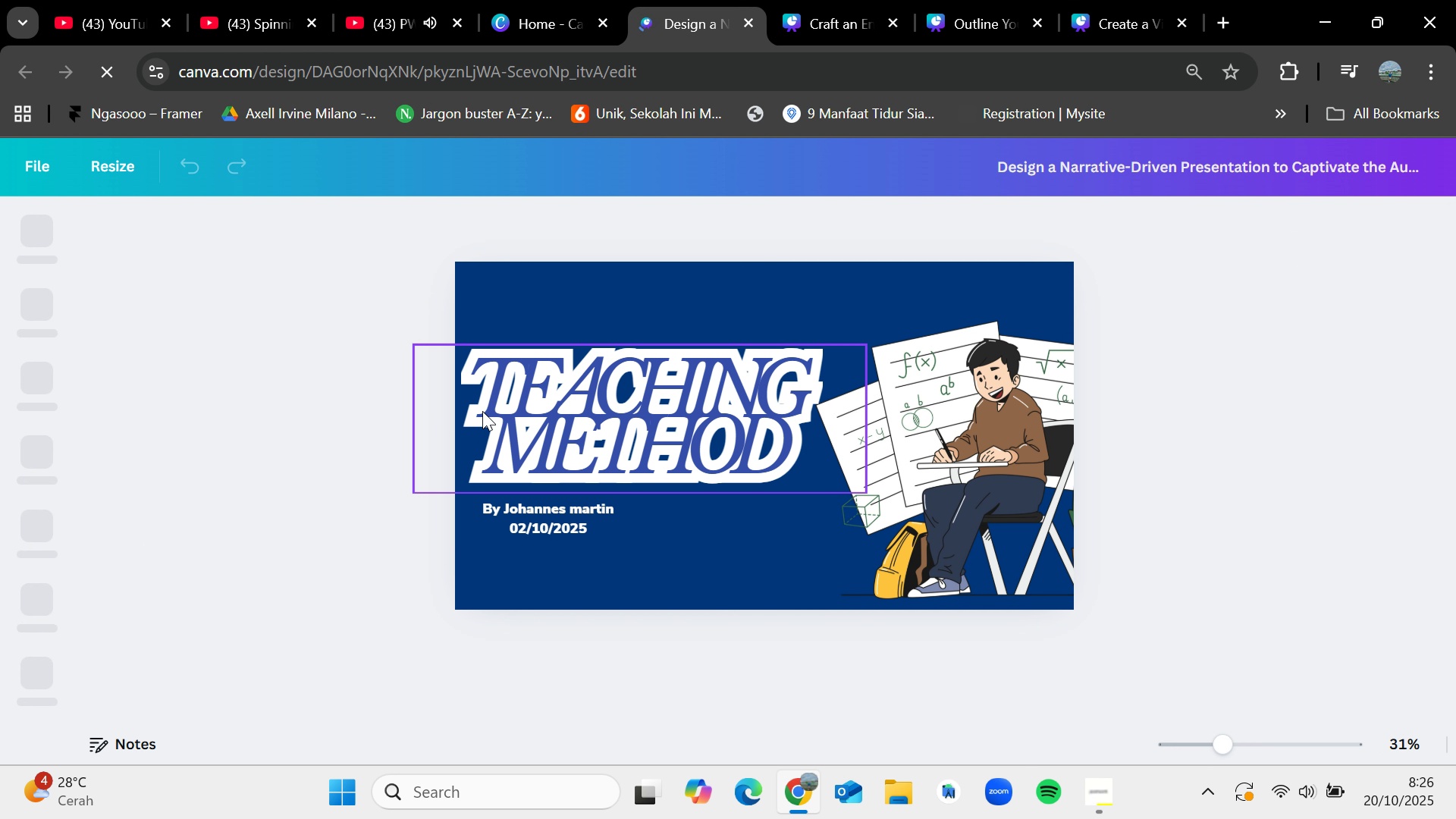 
left_click([968, 649])
 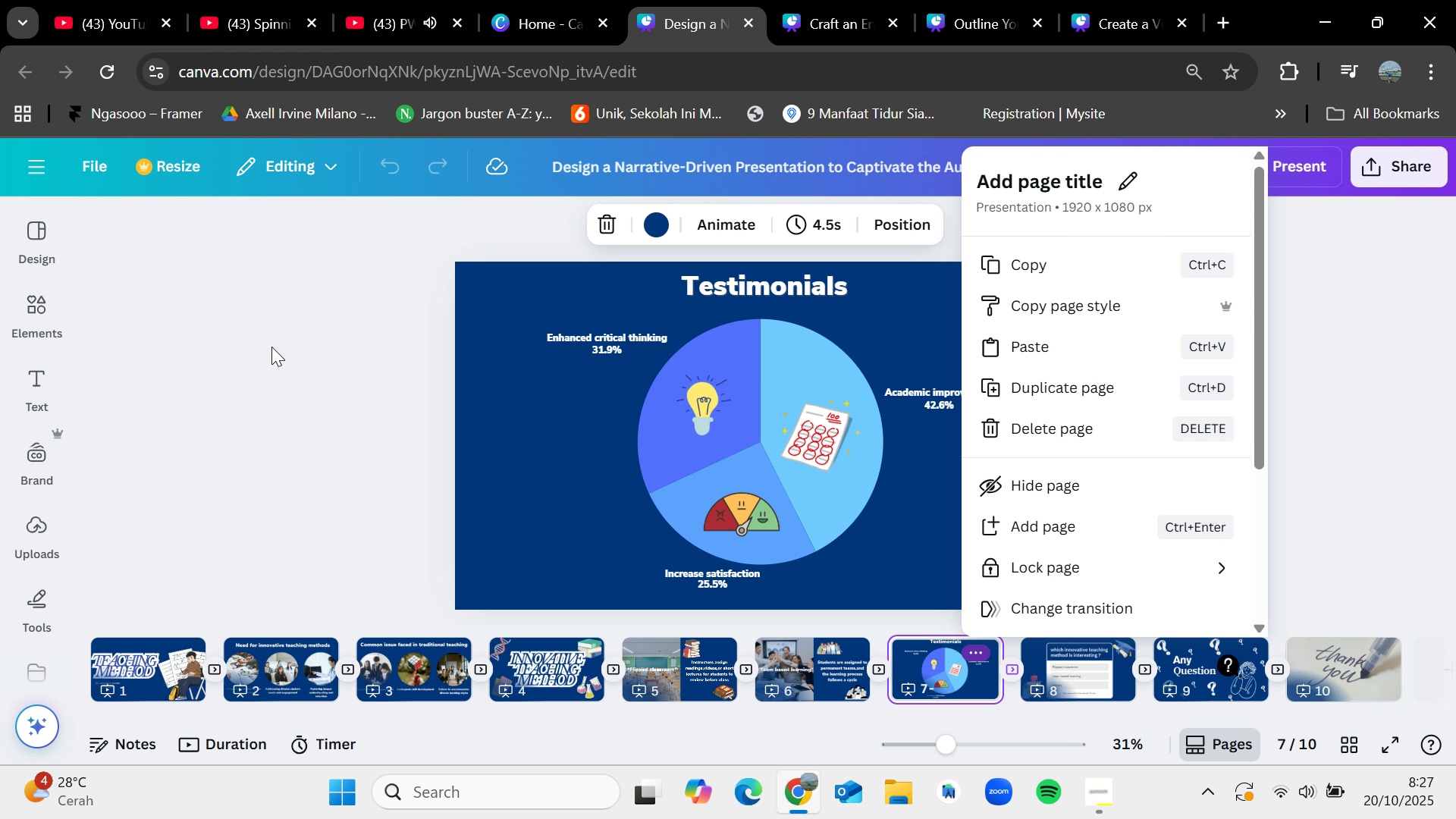 
left_click([271, 347])
 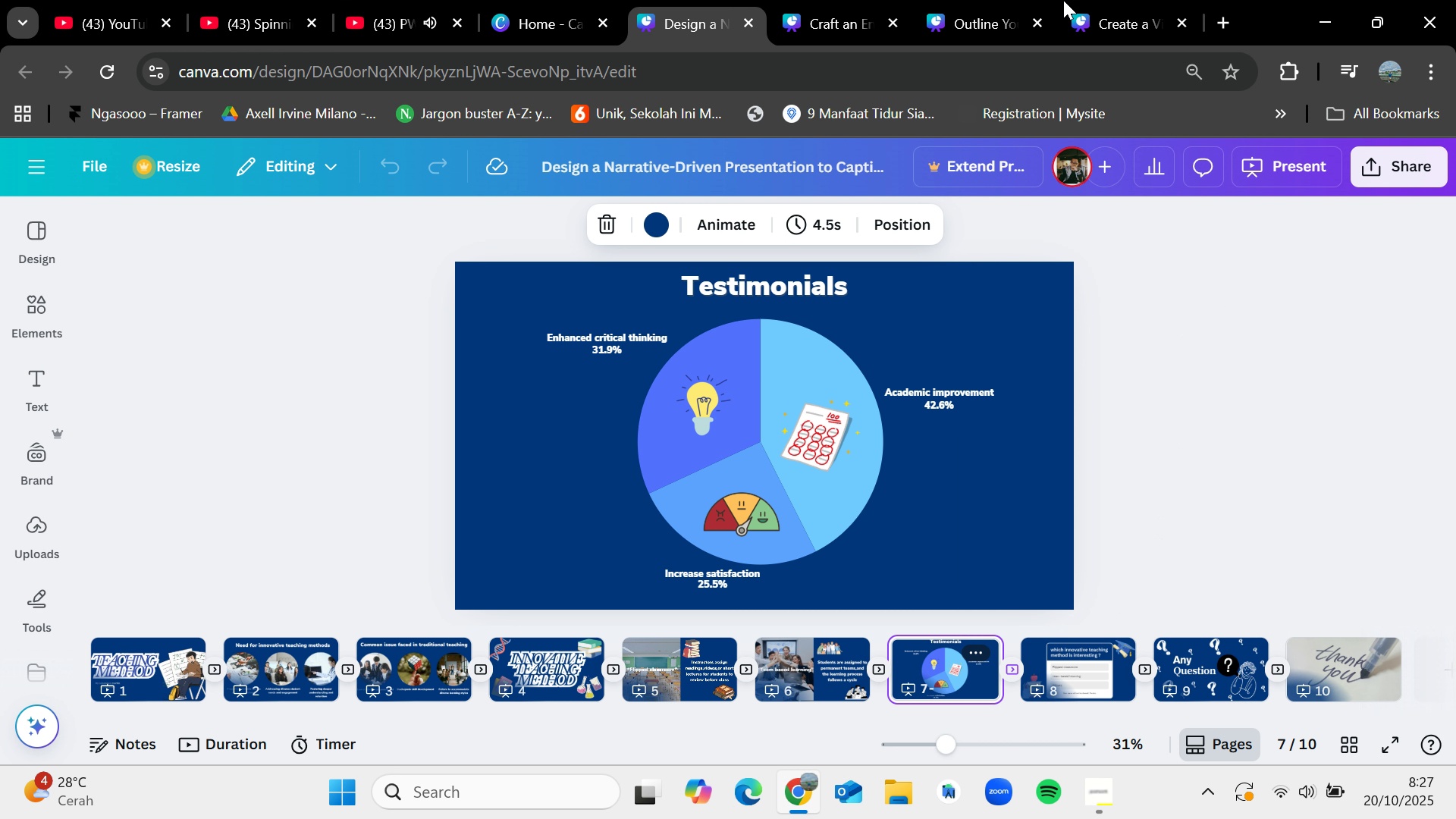 
left_click([1147, 0])
 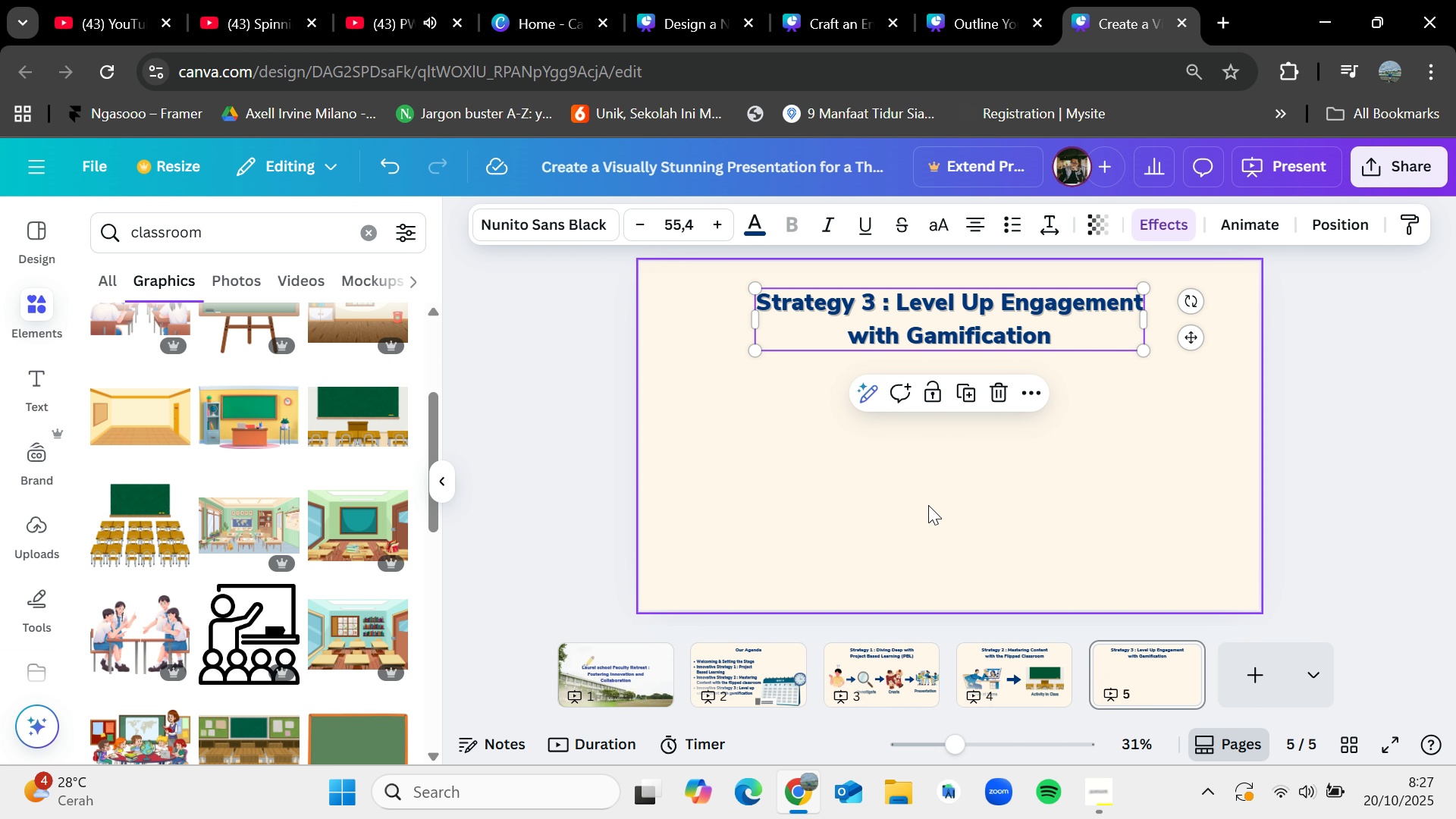 
left_click([928, 505])
 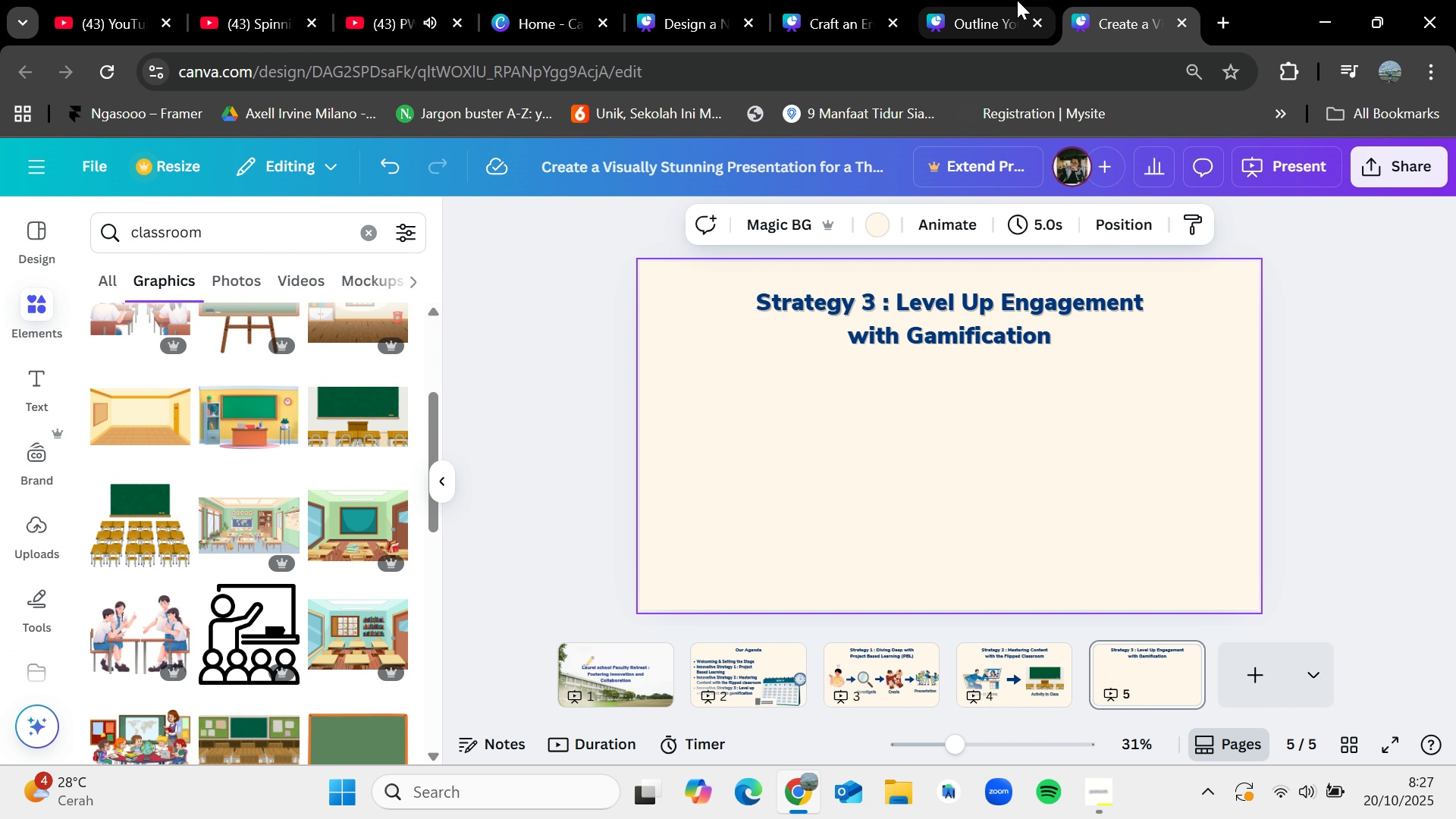 
left_click([1017, 0])
 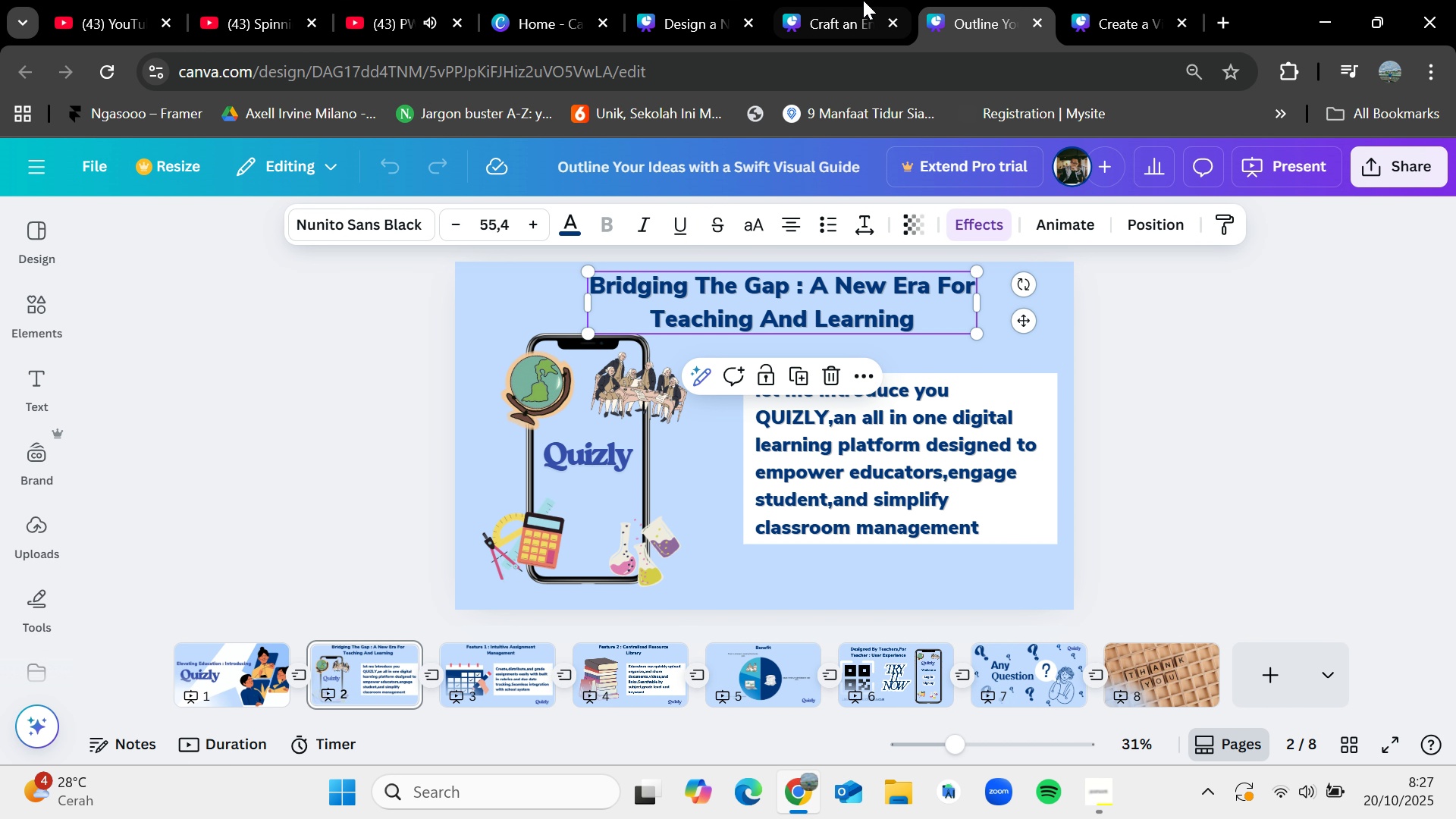 
left_click([859, 0])
 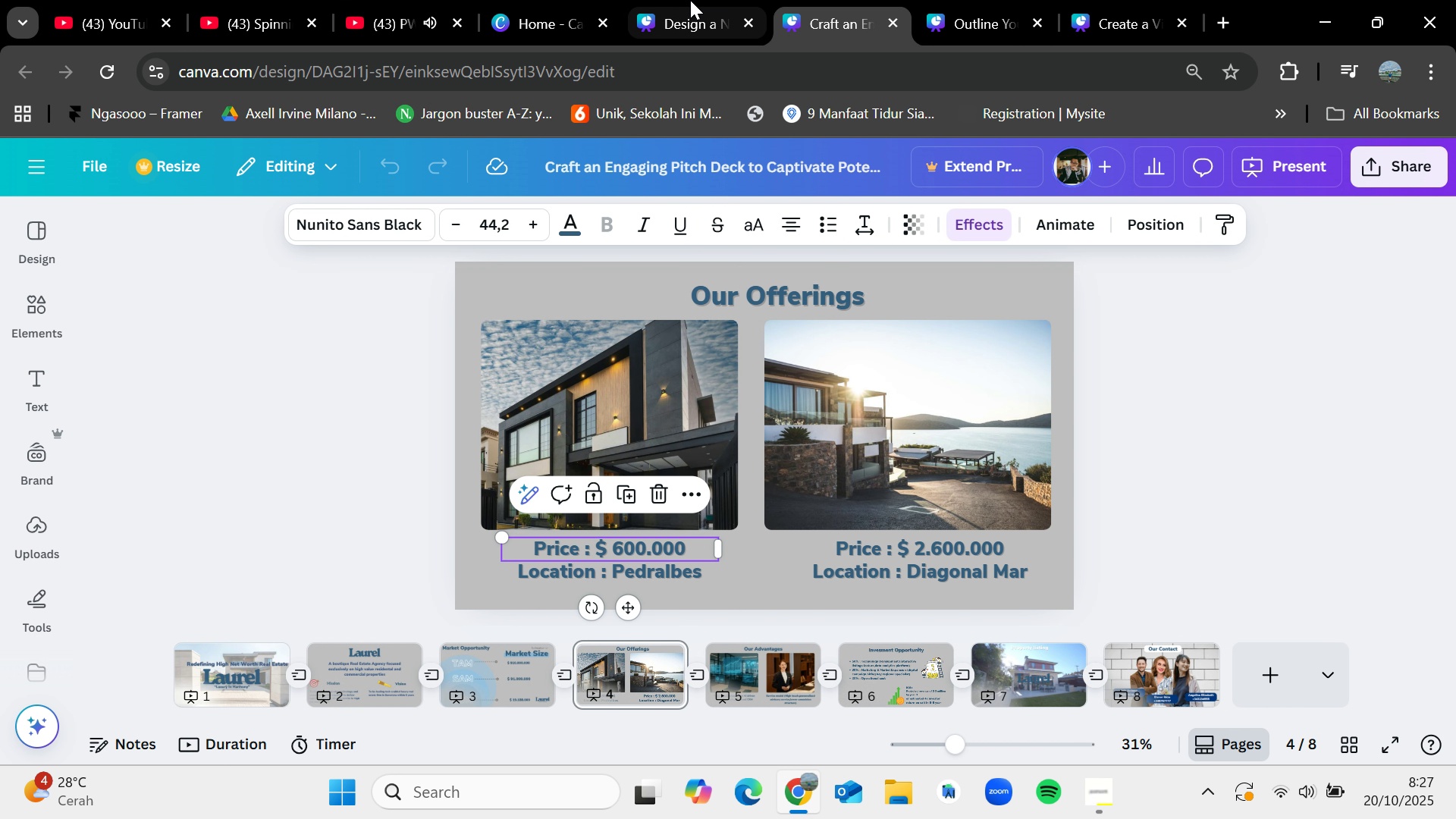 
left_click([690, 0])
 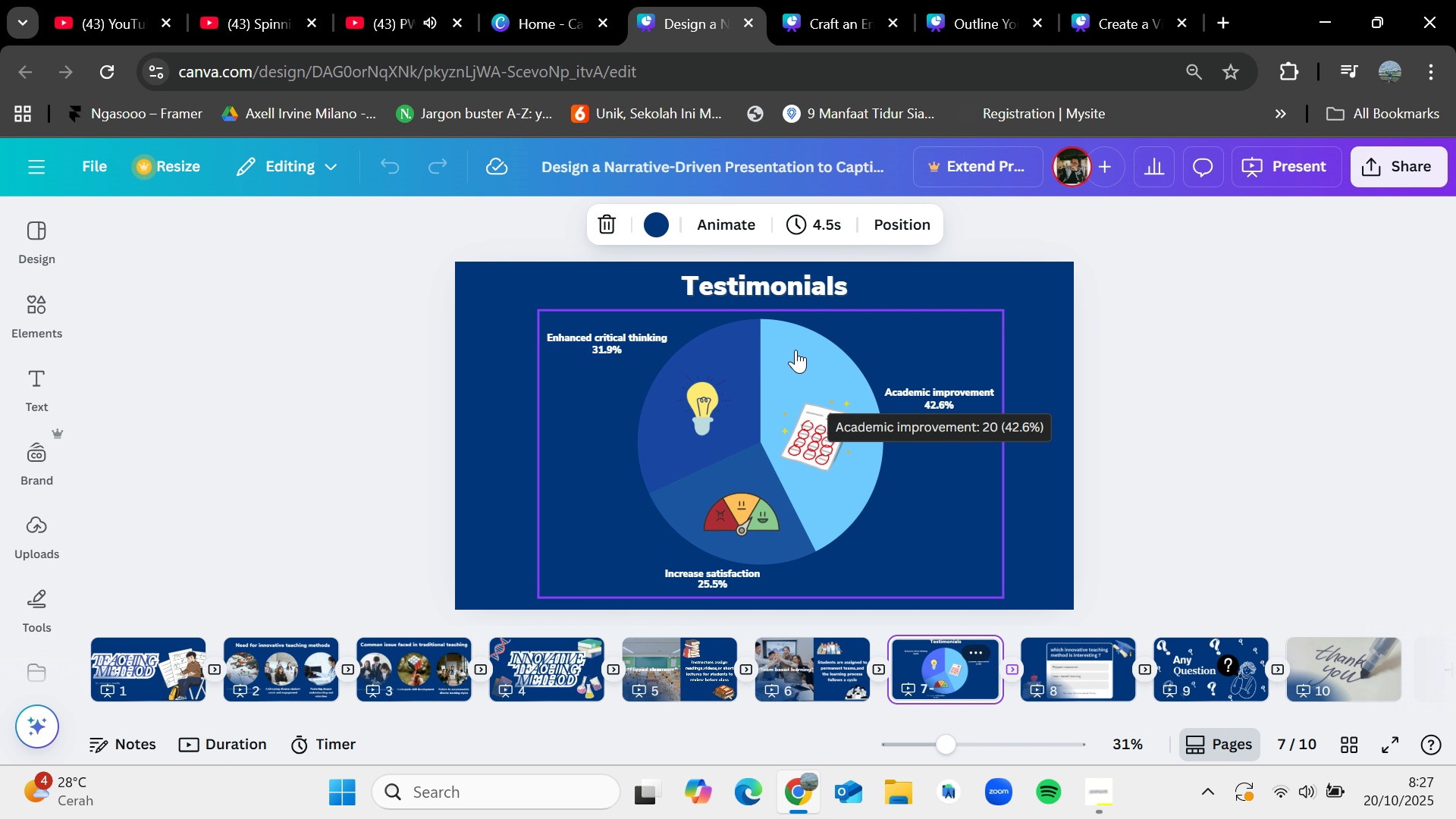 
left_click([795, 350])
 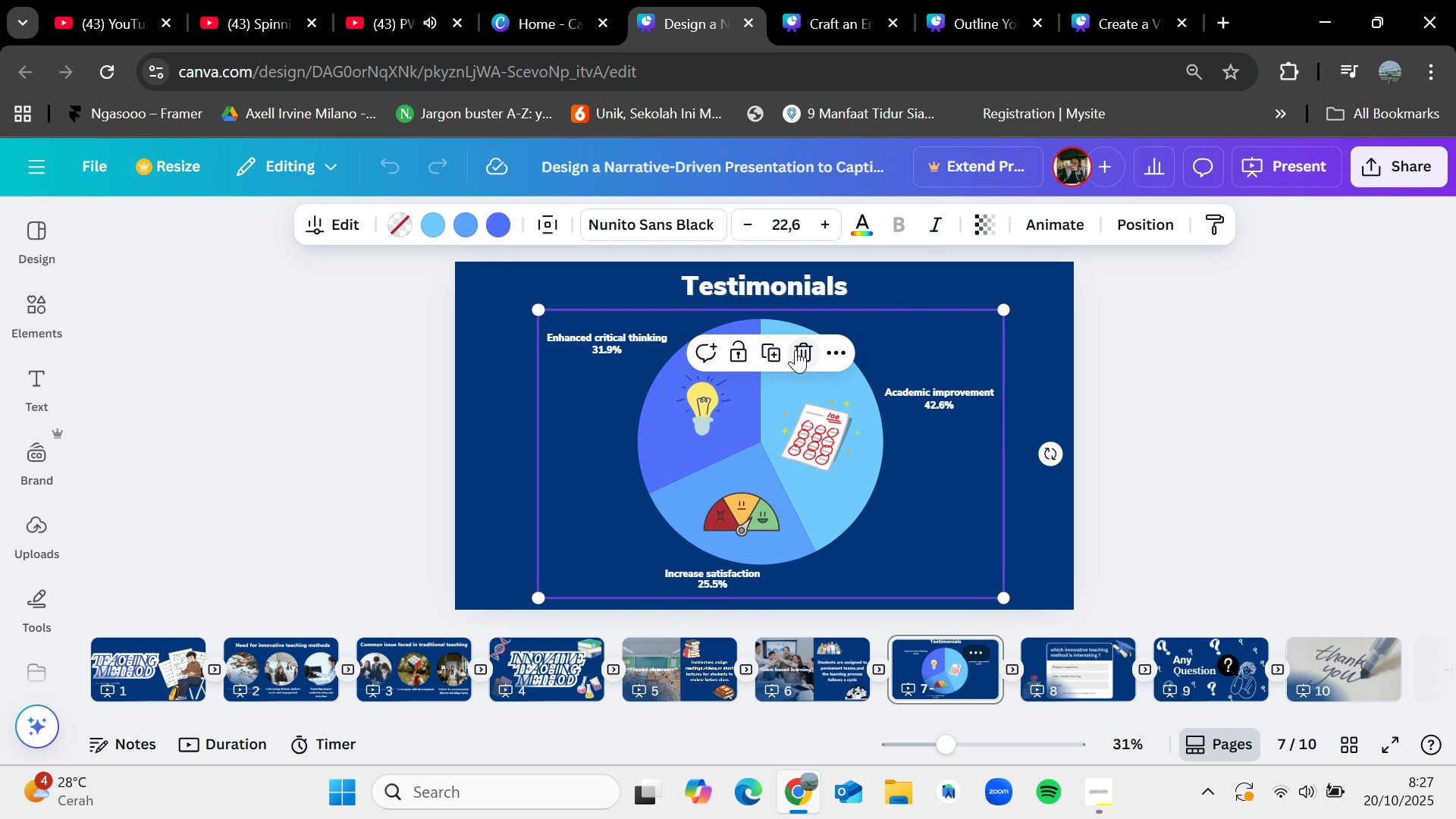 
key(Control+C)
 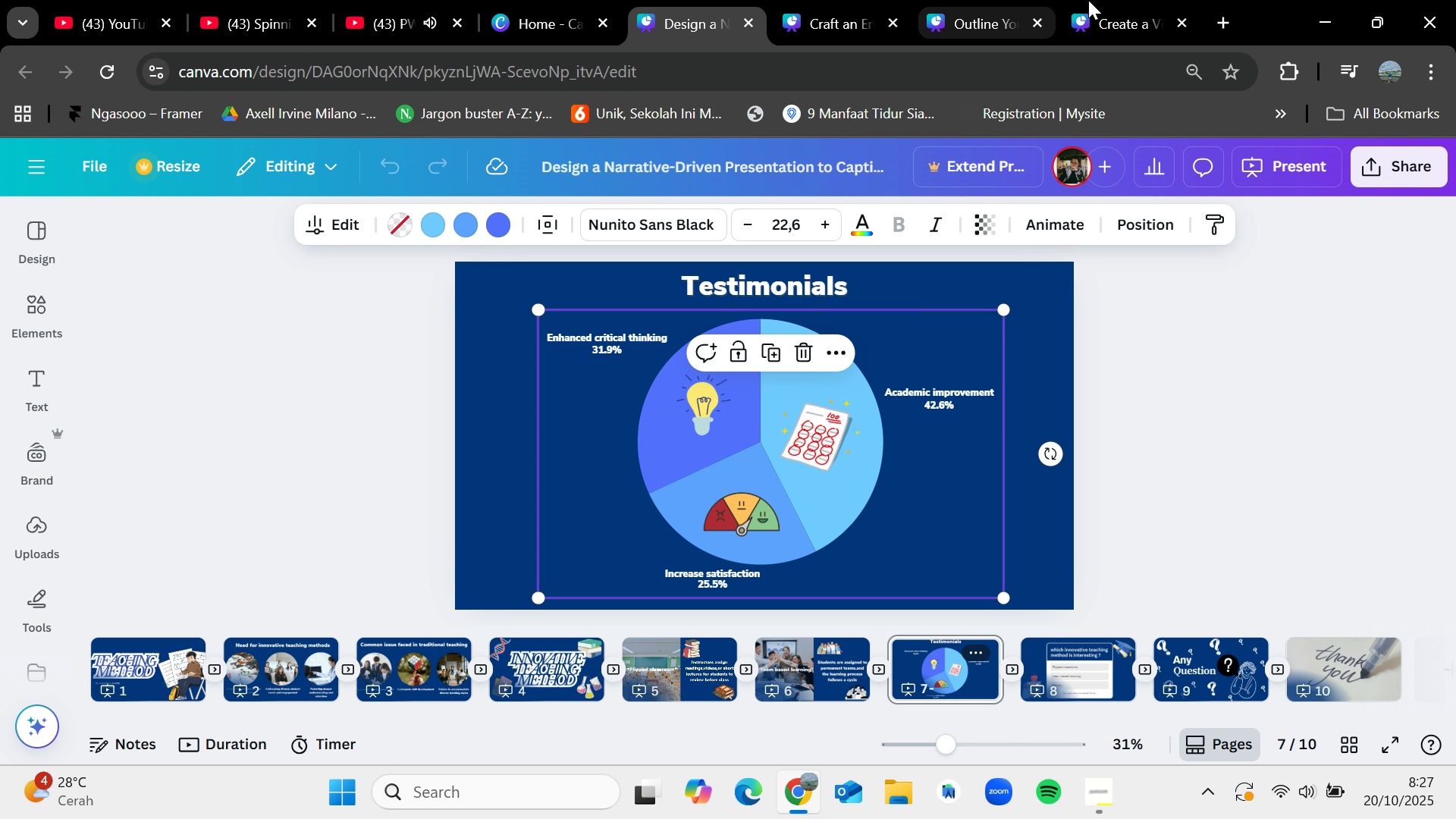 
left_click([1100, 0])
 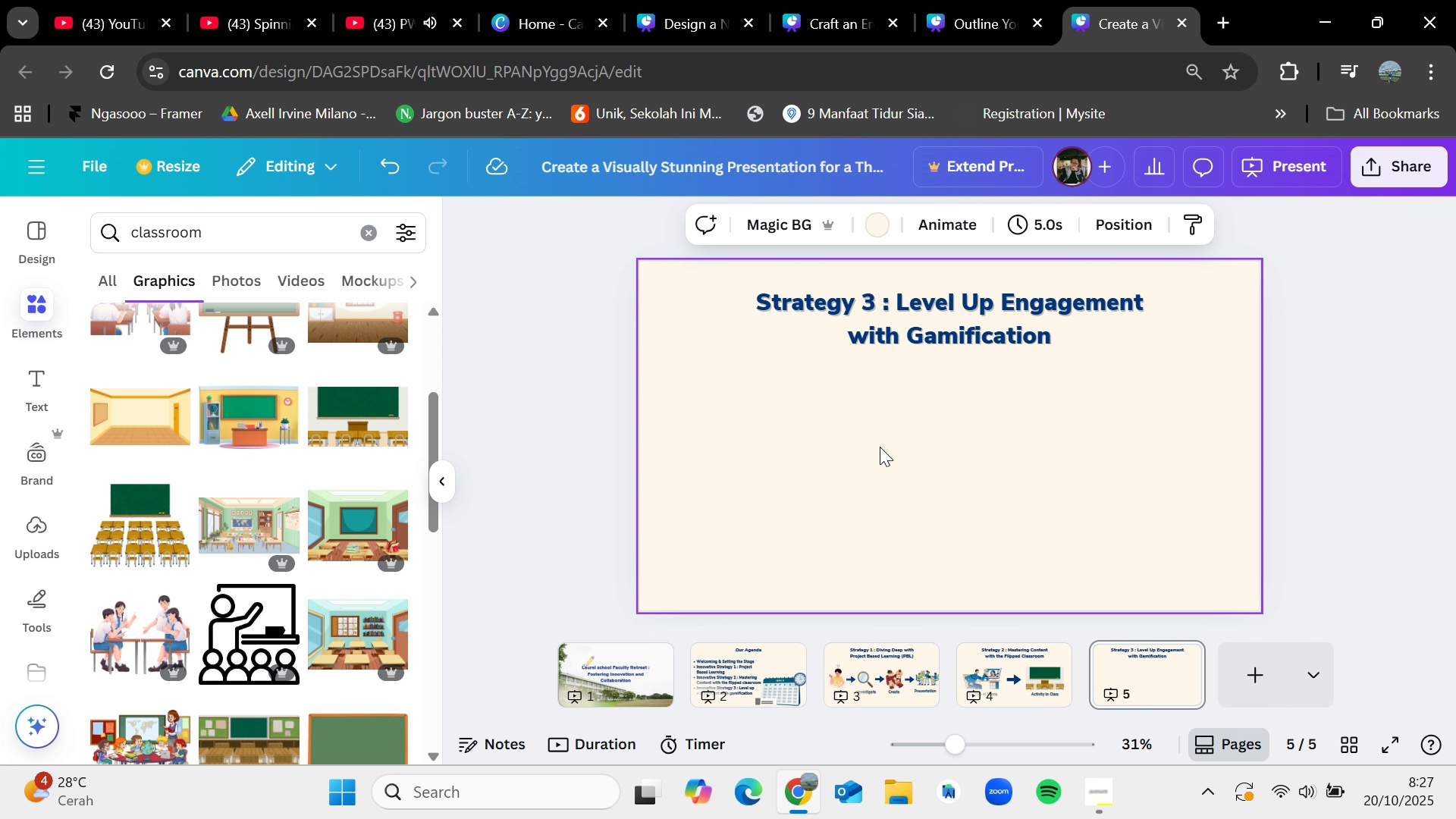 
key(Control+V)
 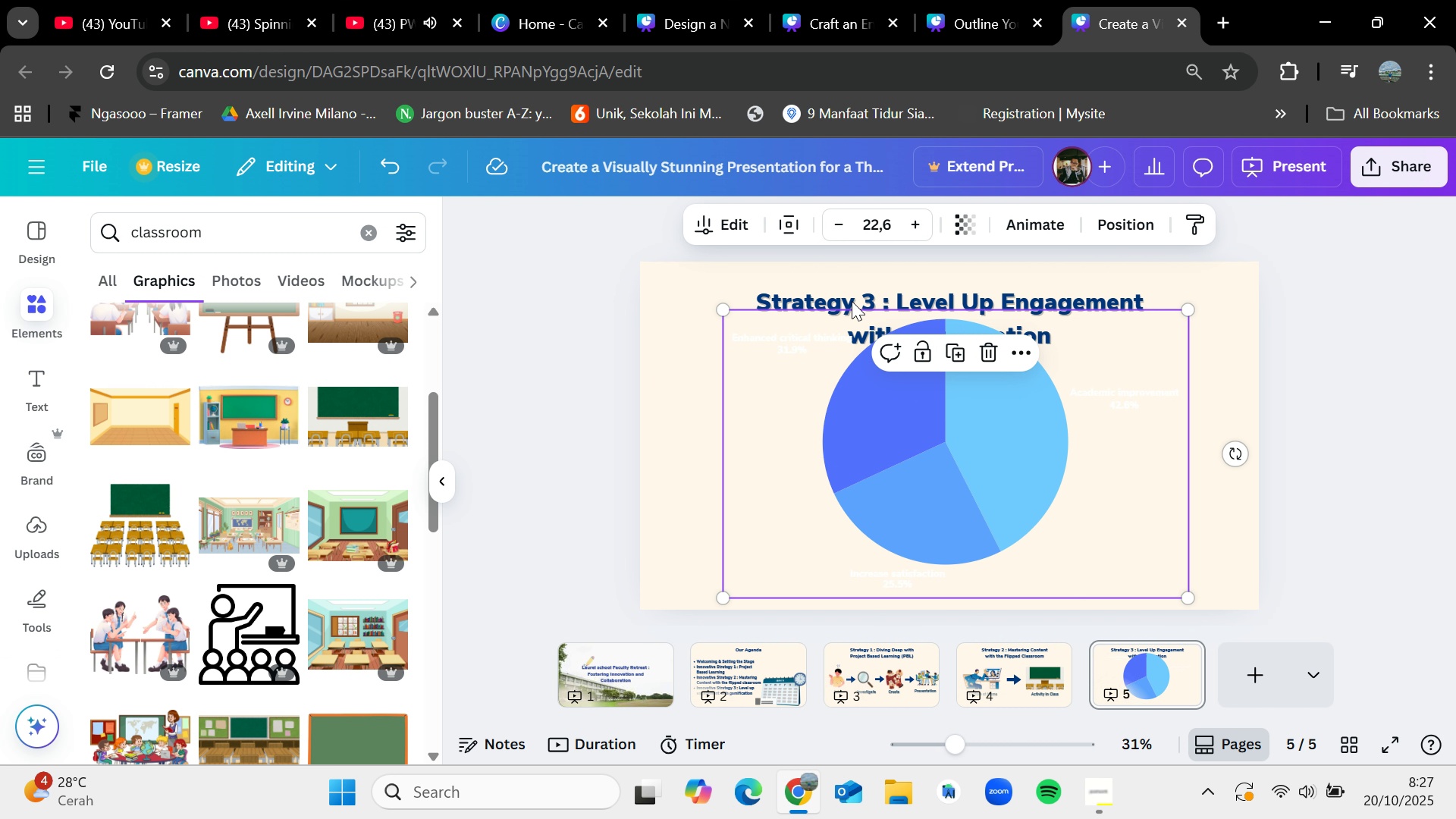 
left_click([1357, 372])
 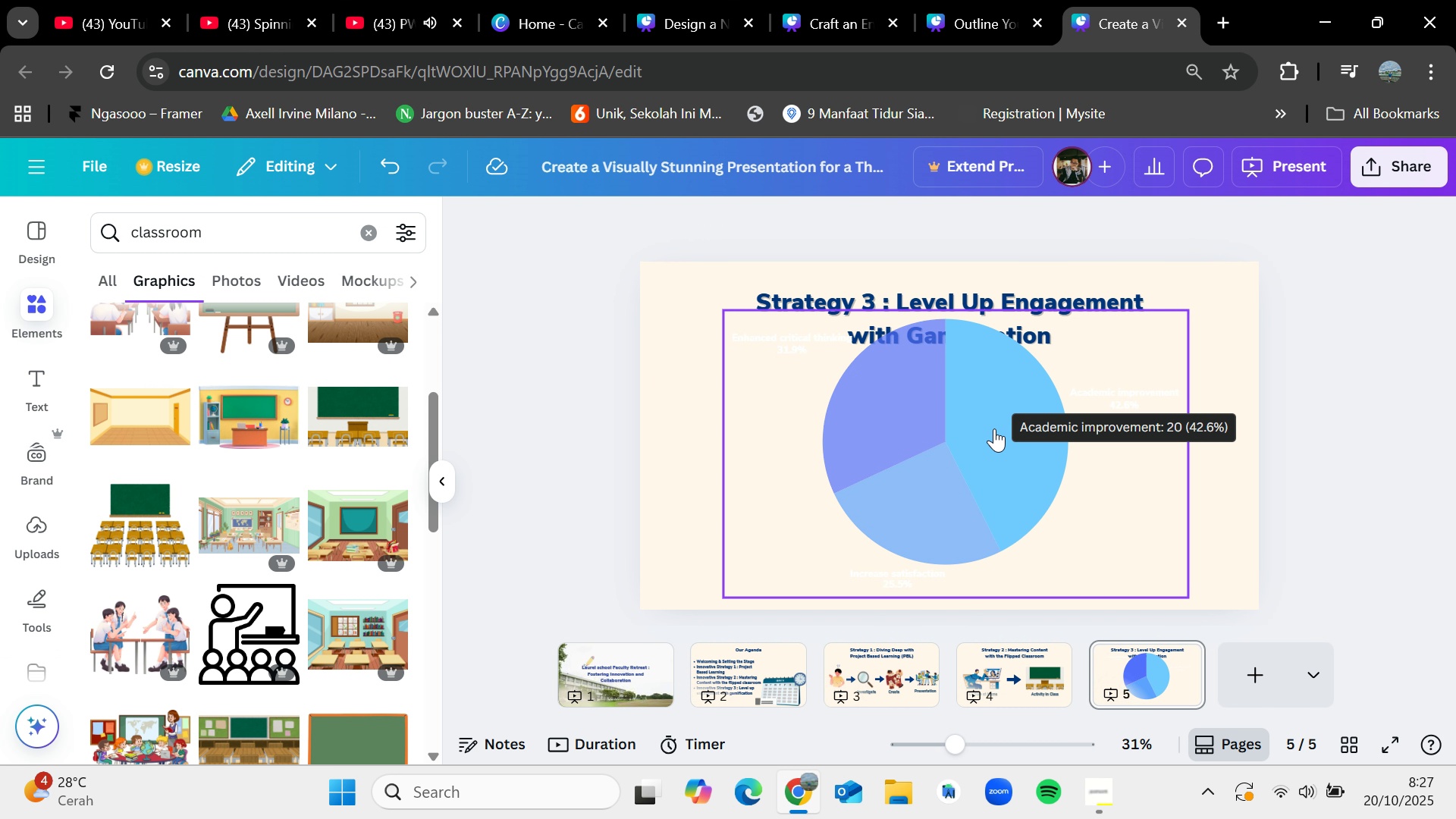 
left_click_drag(start_coordinate=[993, 428], to_coordinate=[985, 447])
 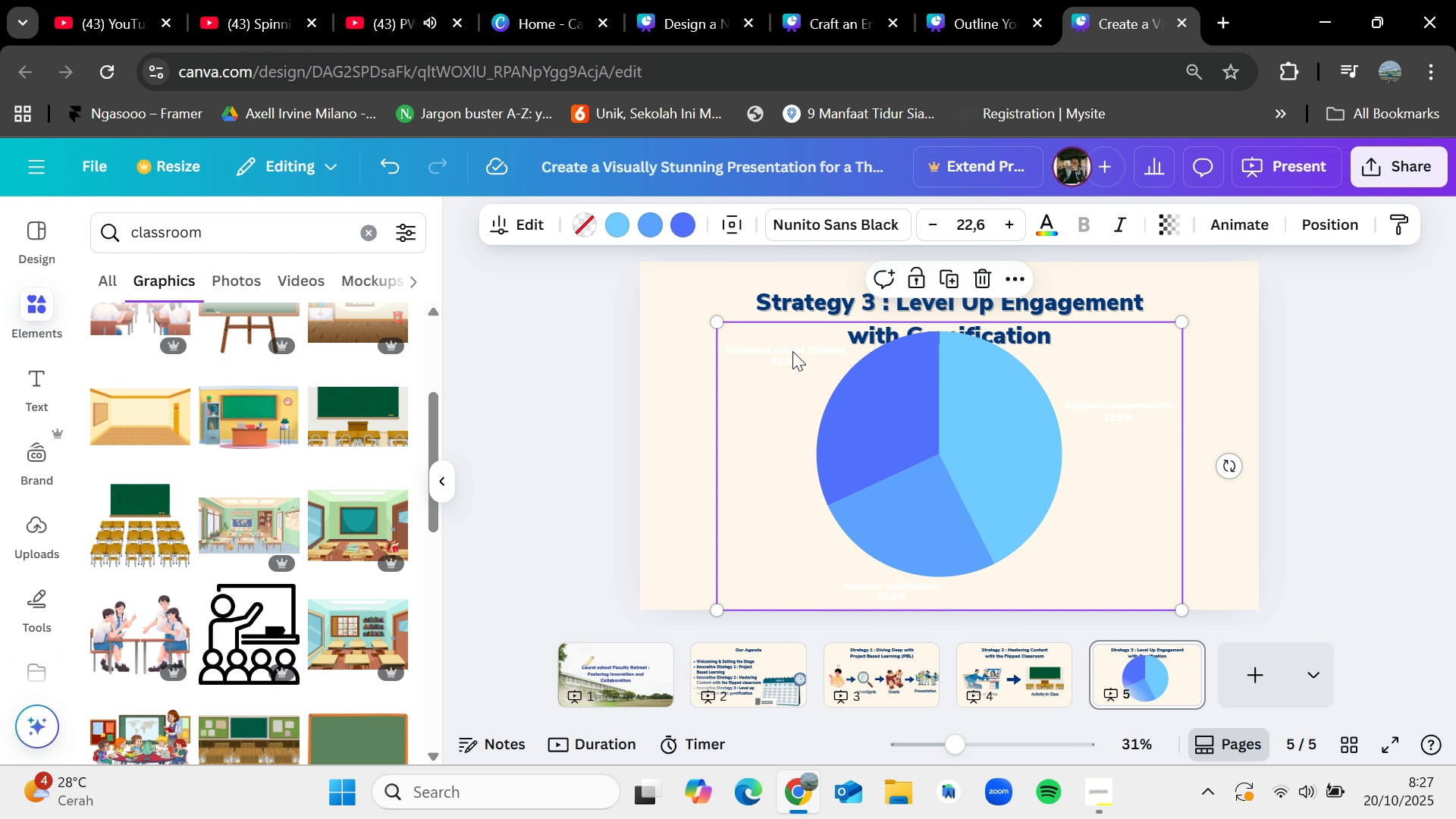 
left_click([792, 351])
 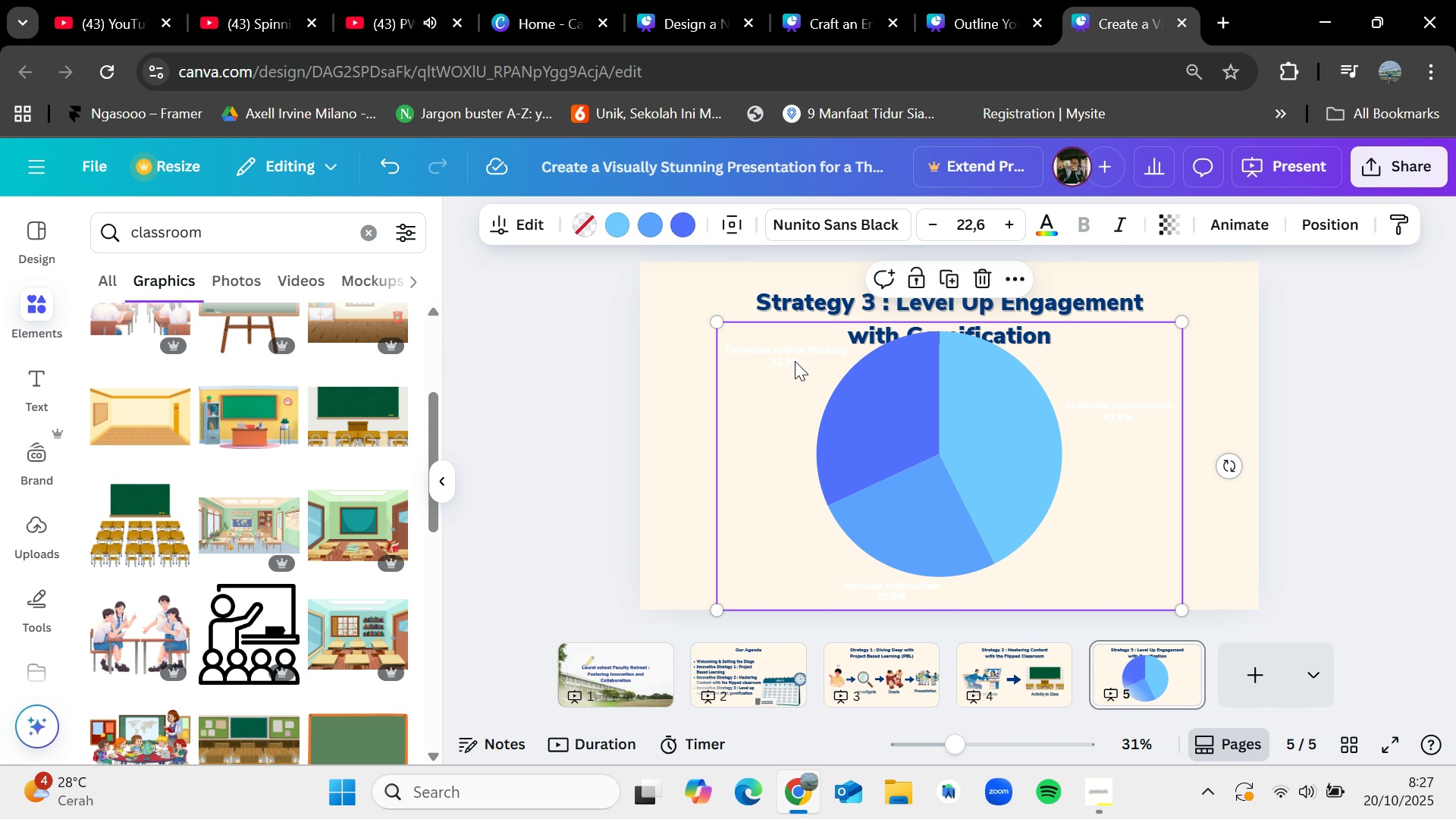 
double_click([795, 361])
 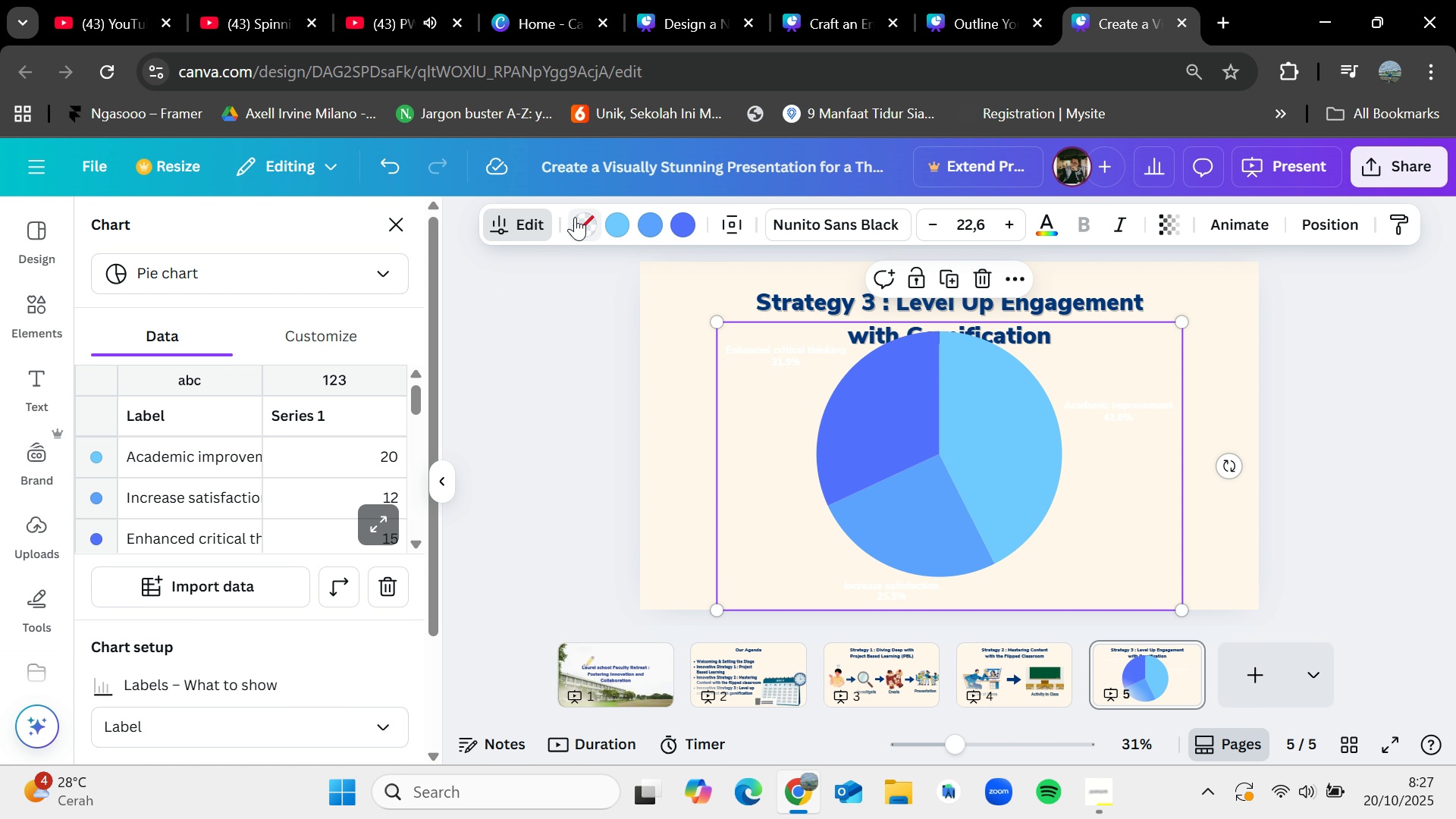 
left_click([581, 218])
 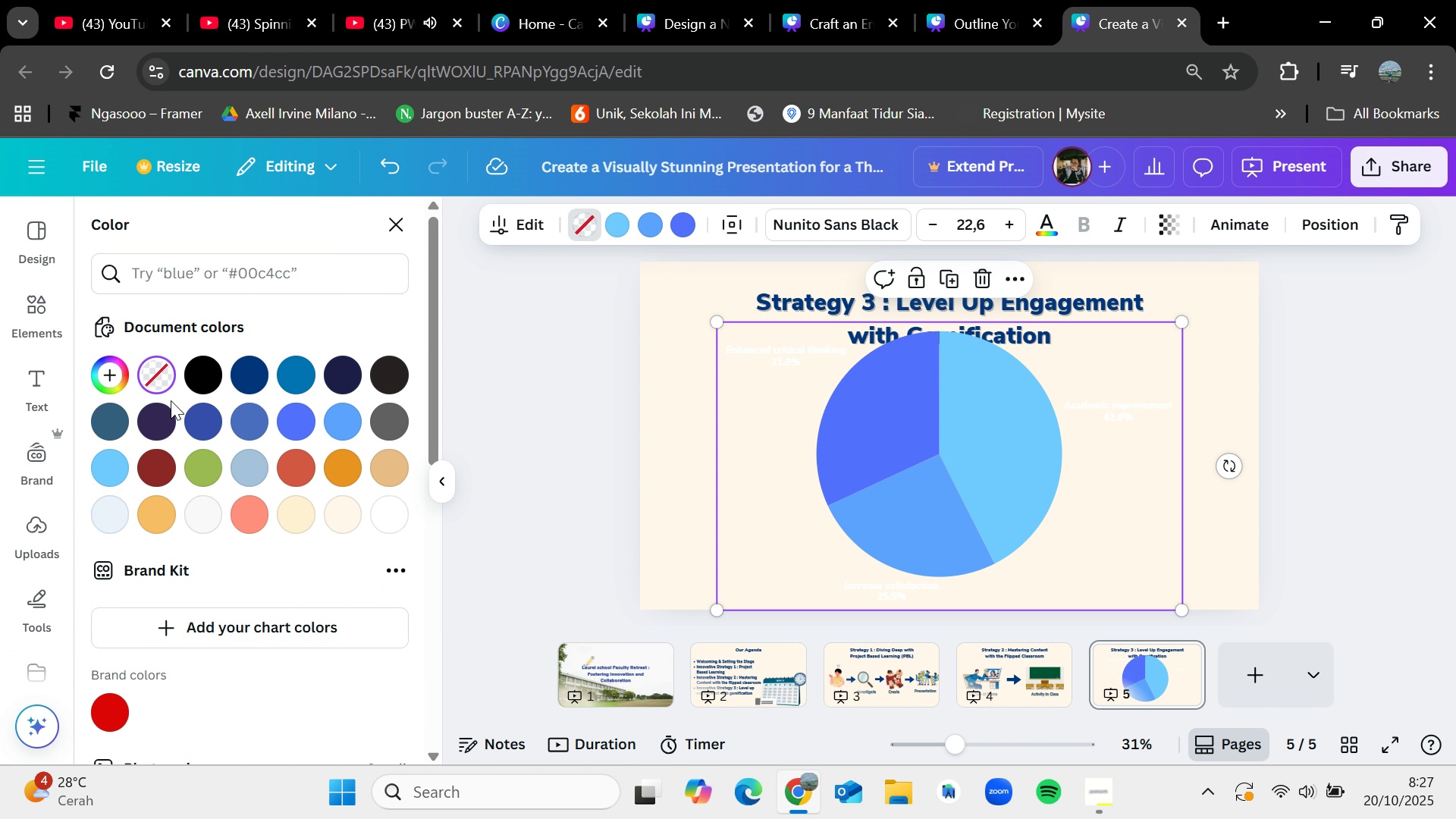 
left_click([215, 366])
 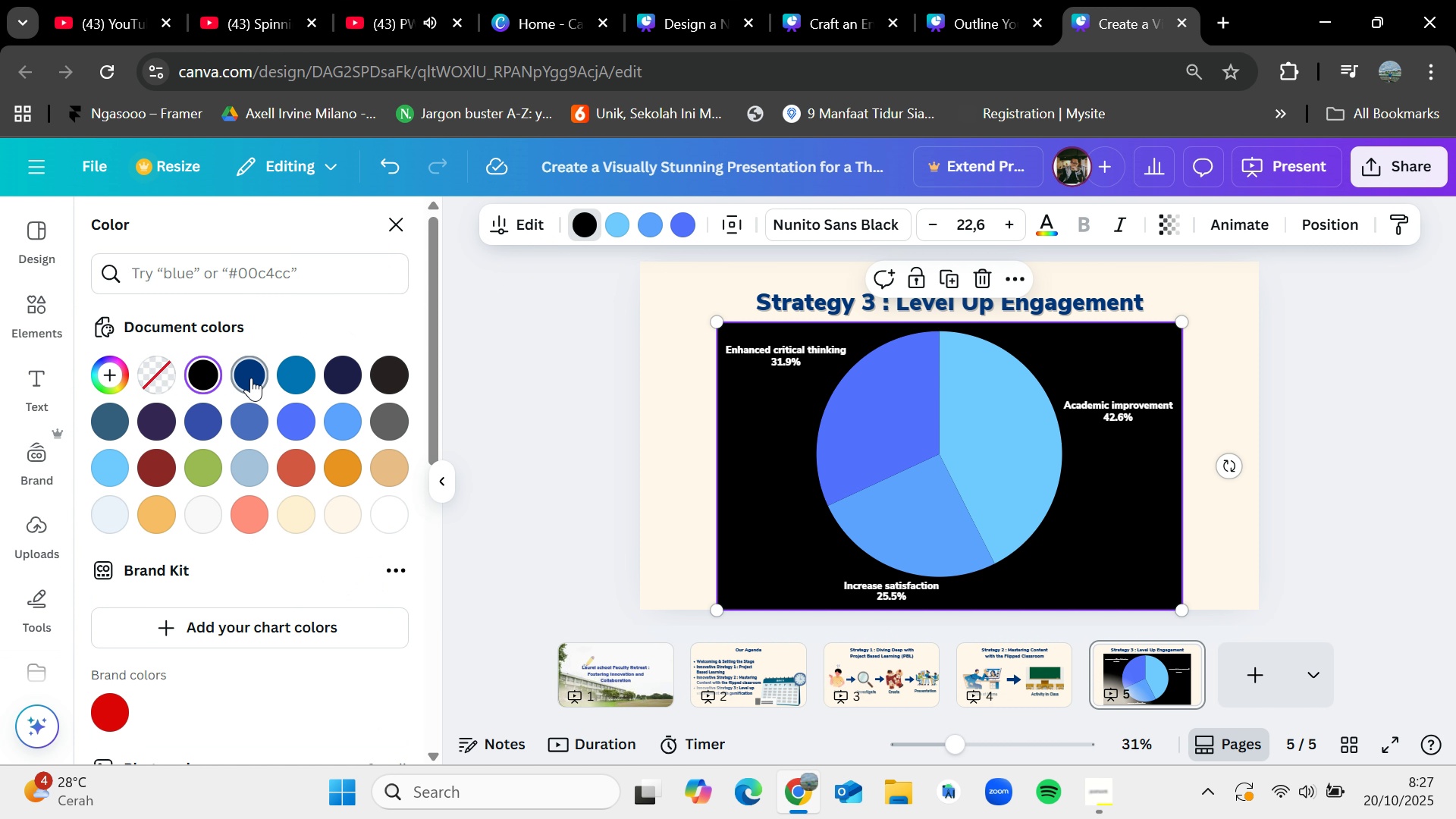 
left_click([256, 378])
 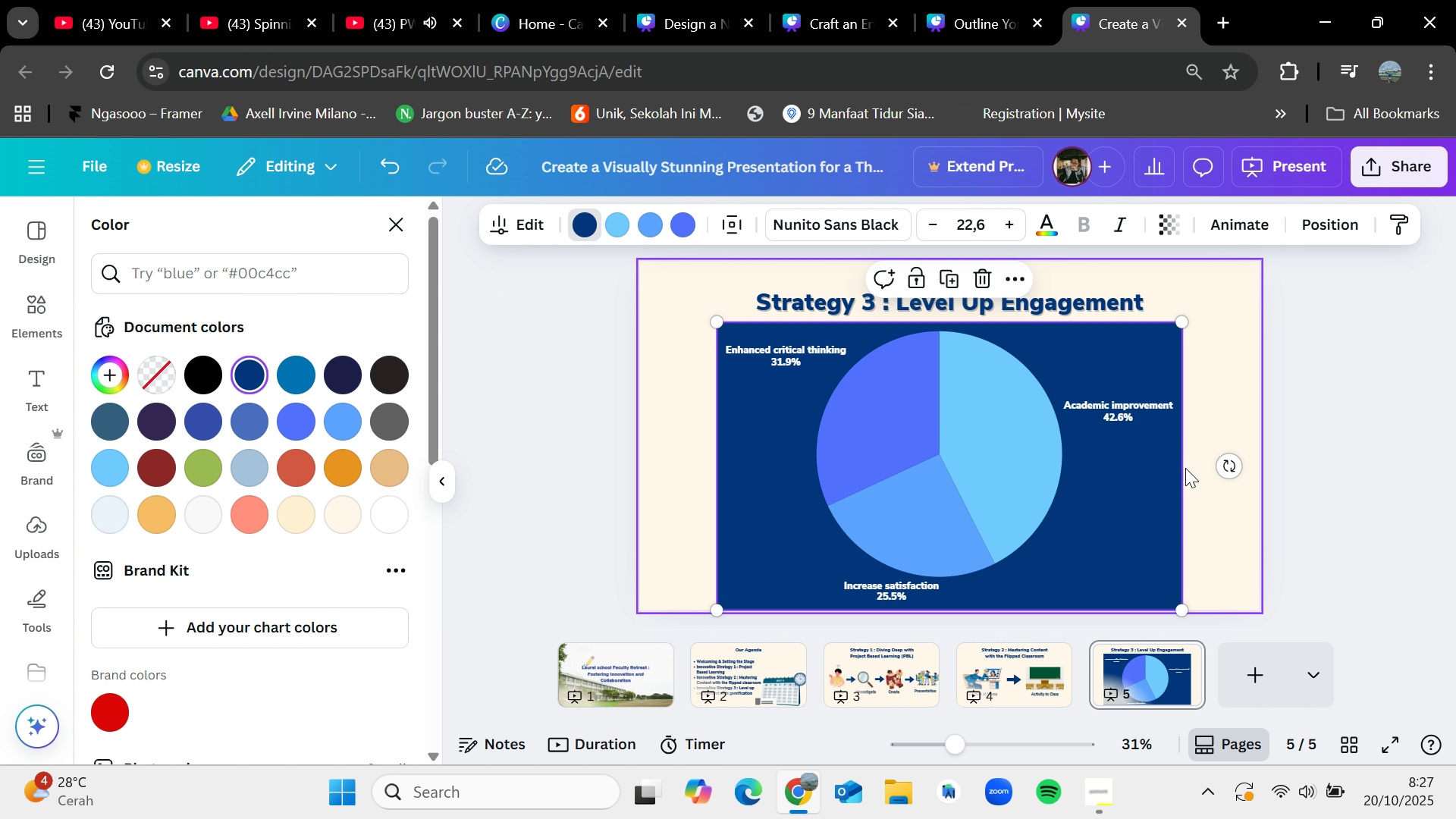 
left_click([1392, 455])
 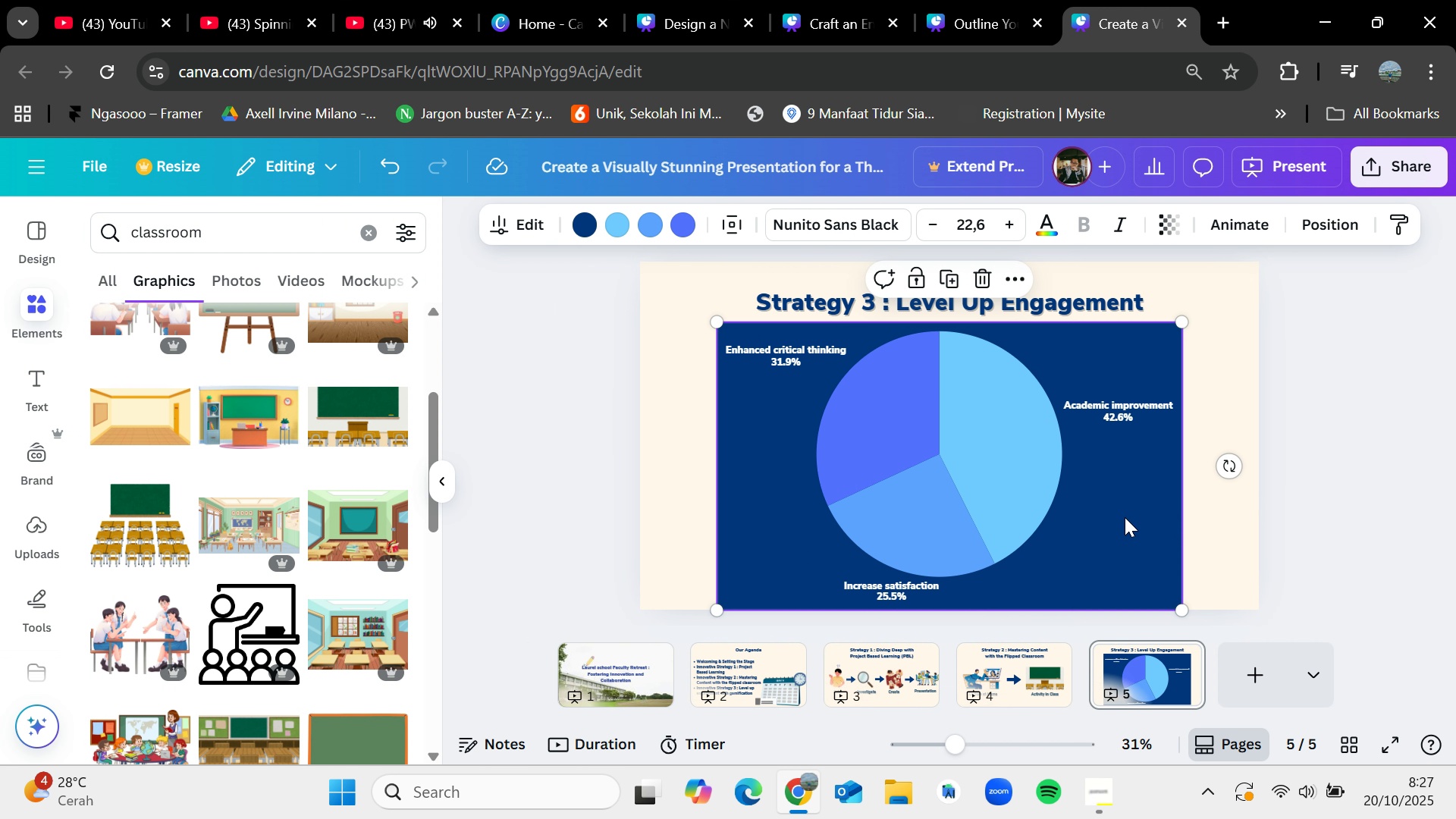 
left_click([1125, 517])
 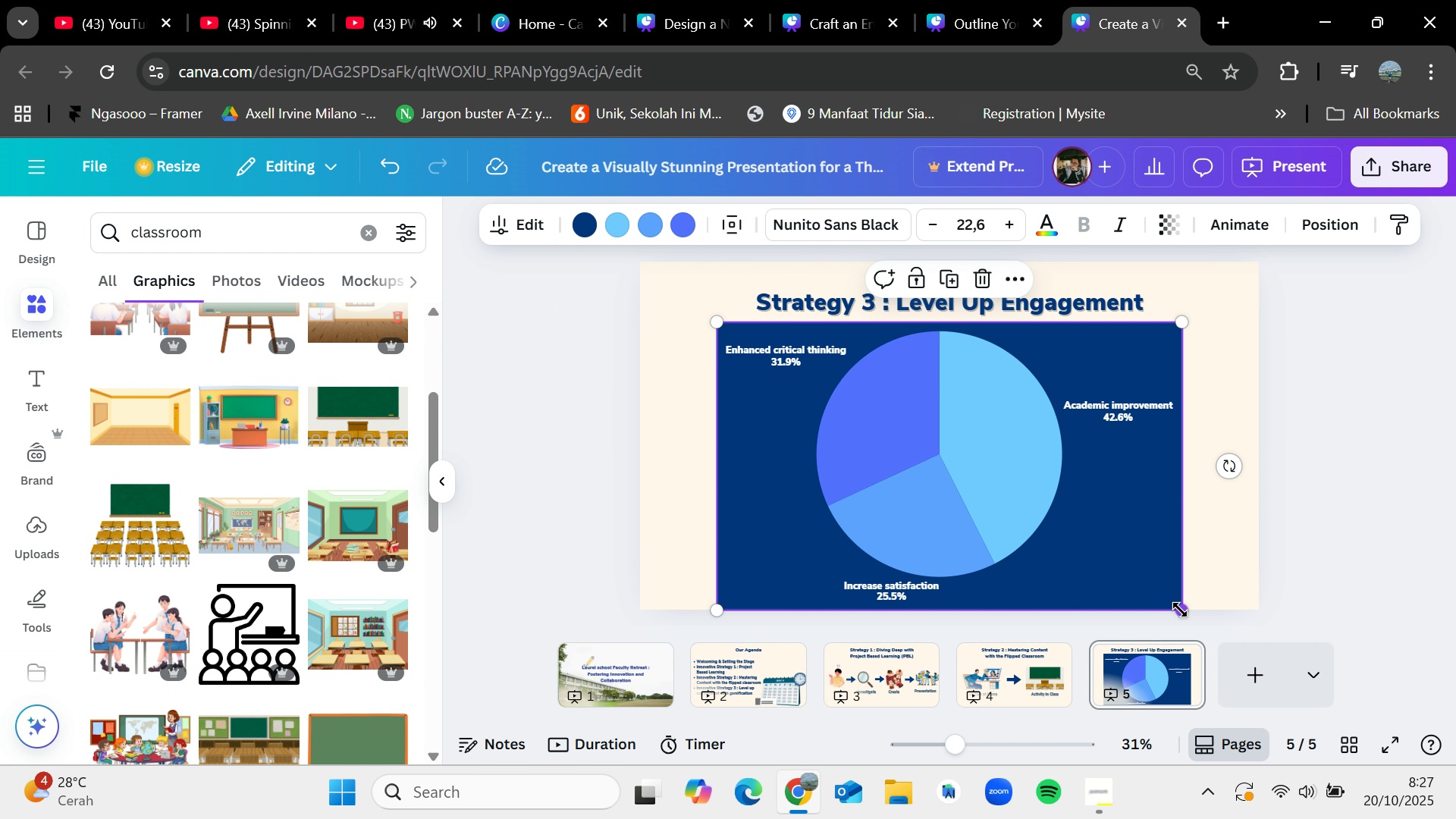 
left_click_drag(start_coordinate=[1180, 610], to_coordinate=[1125, 570])
 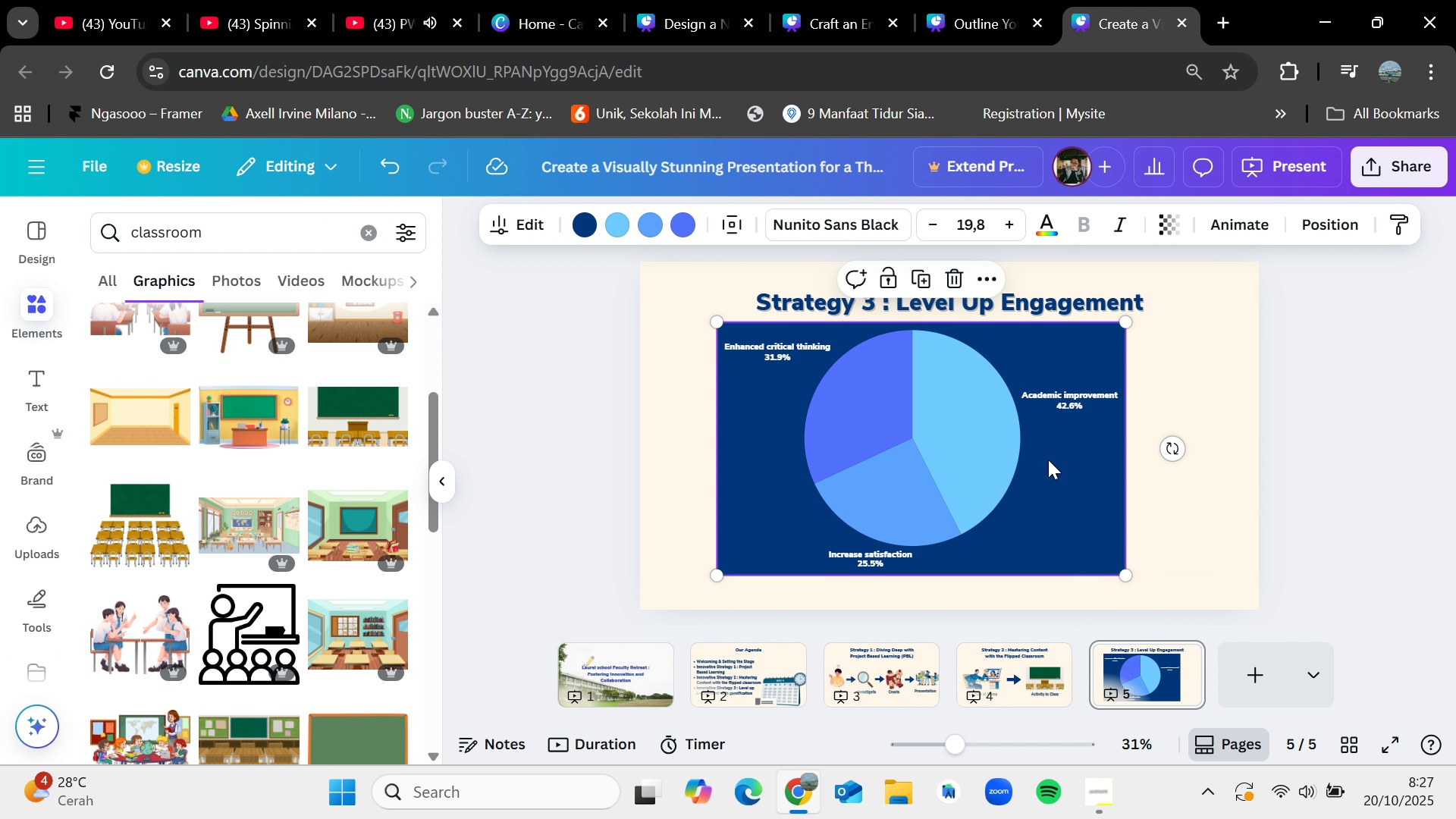 
left_click_drag(start_coordinate=[958, 431], to_coordinate=[1021, 459])
 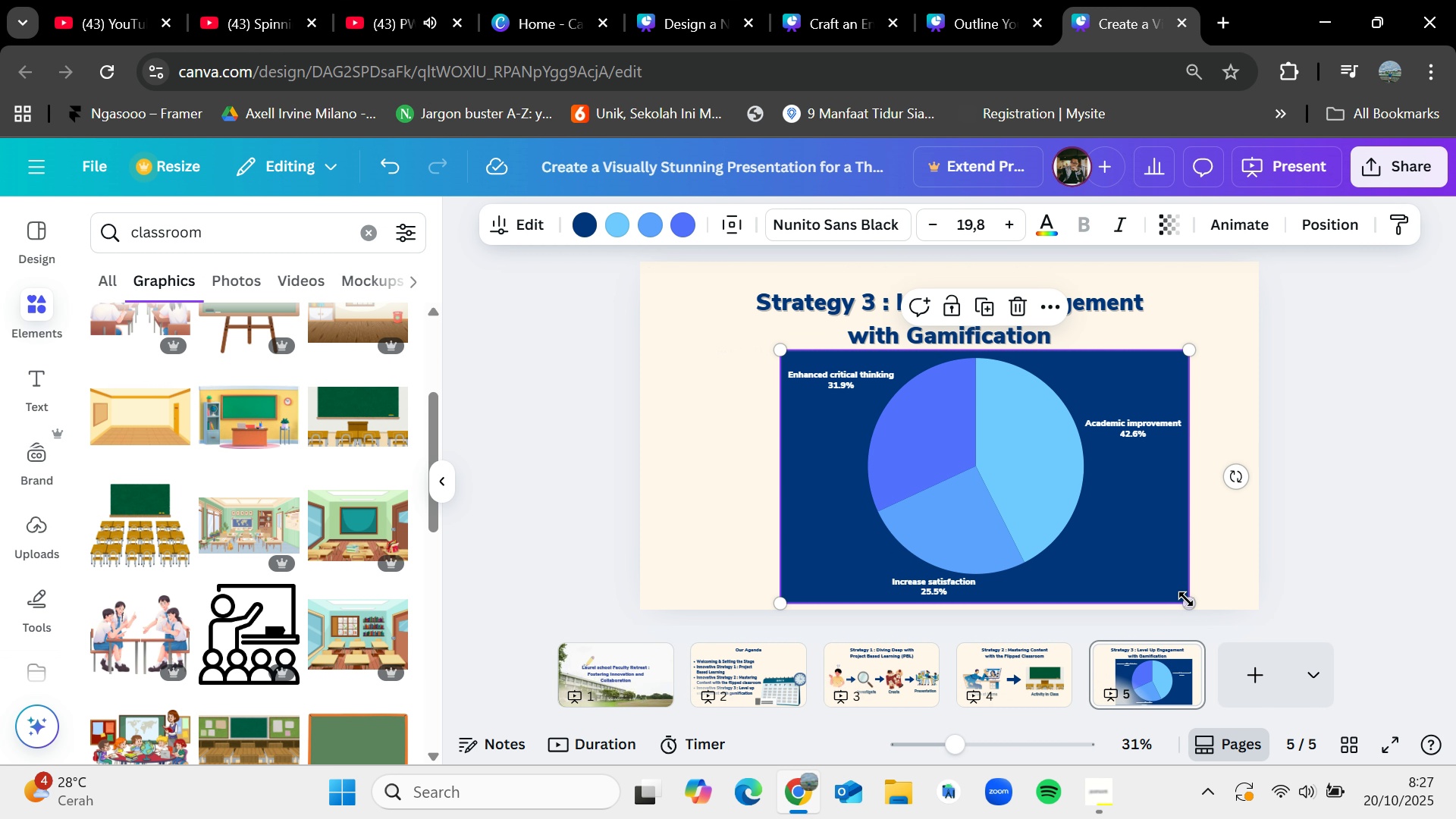 
left_click_drag(start_coordinate=[1185, 599], to_coordinate=[1156, 578])
 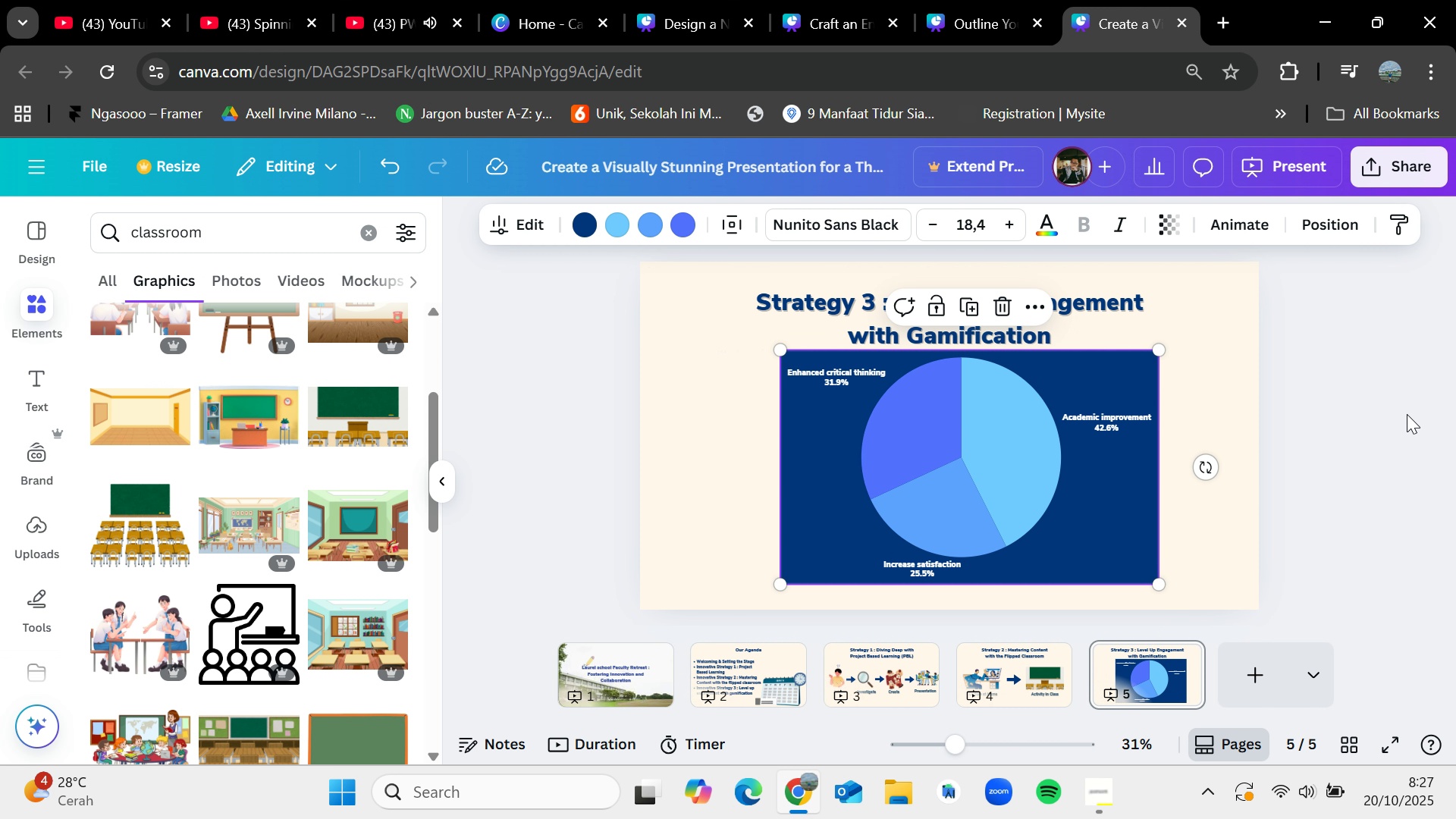 
left_click([1407, 414])
 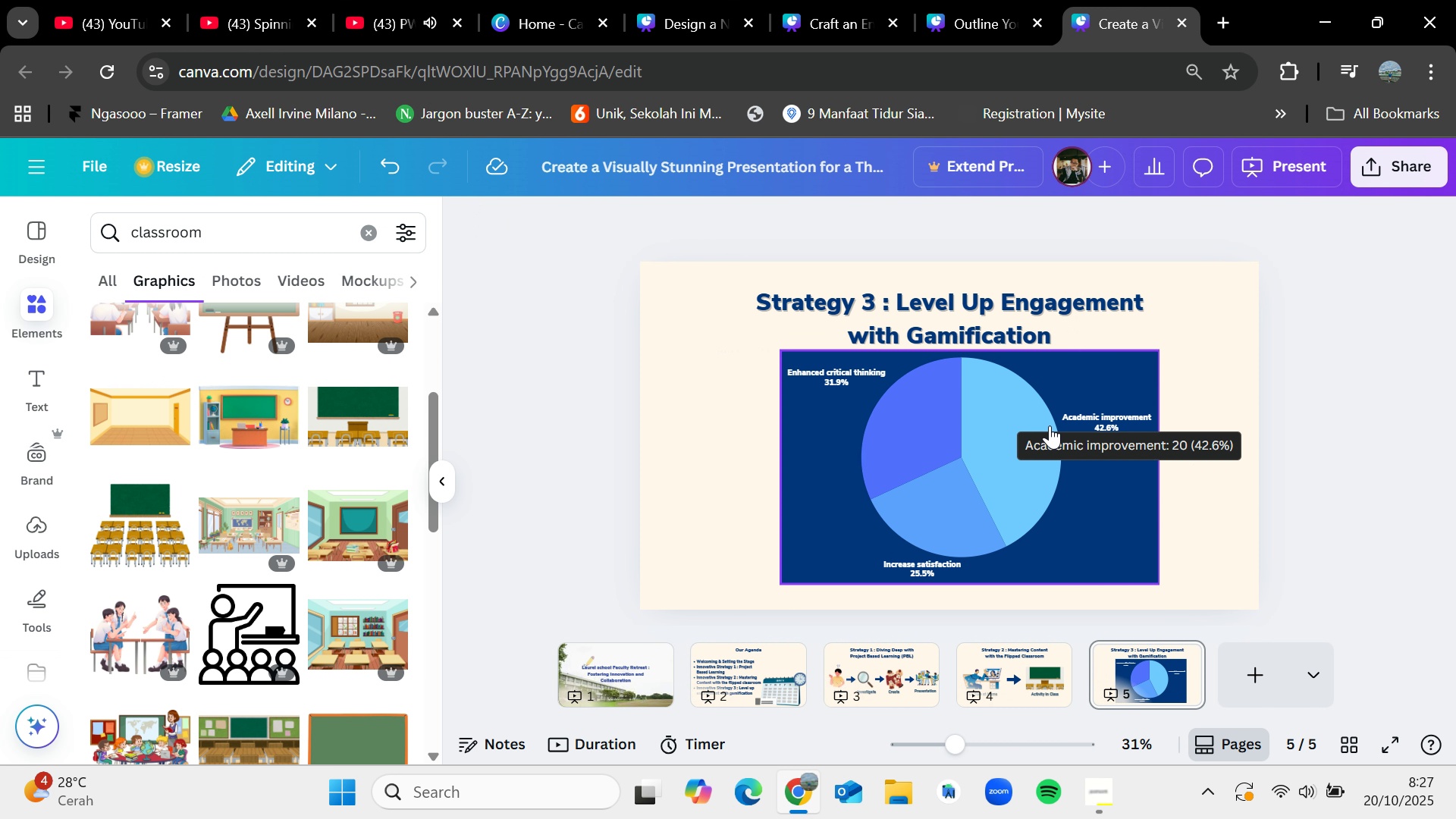 
left_click([1050, 425])
 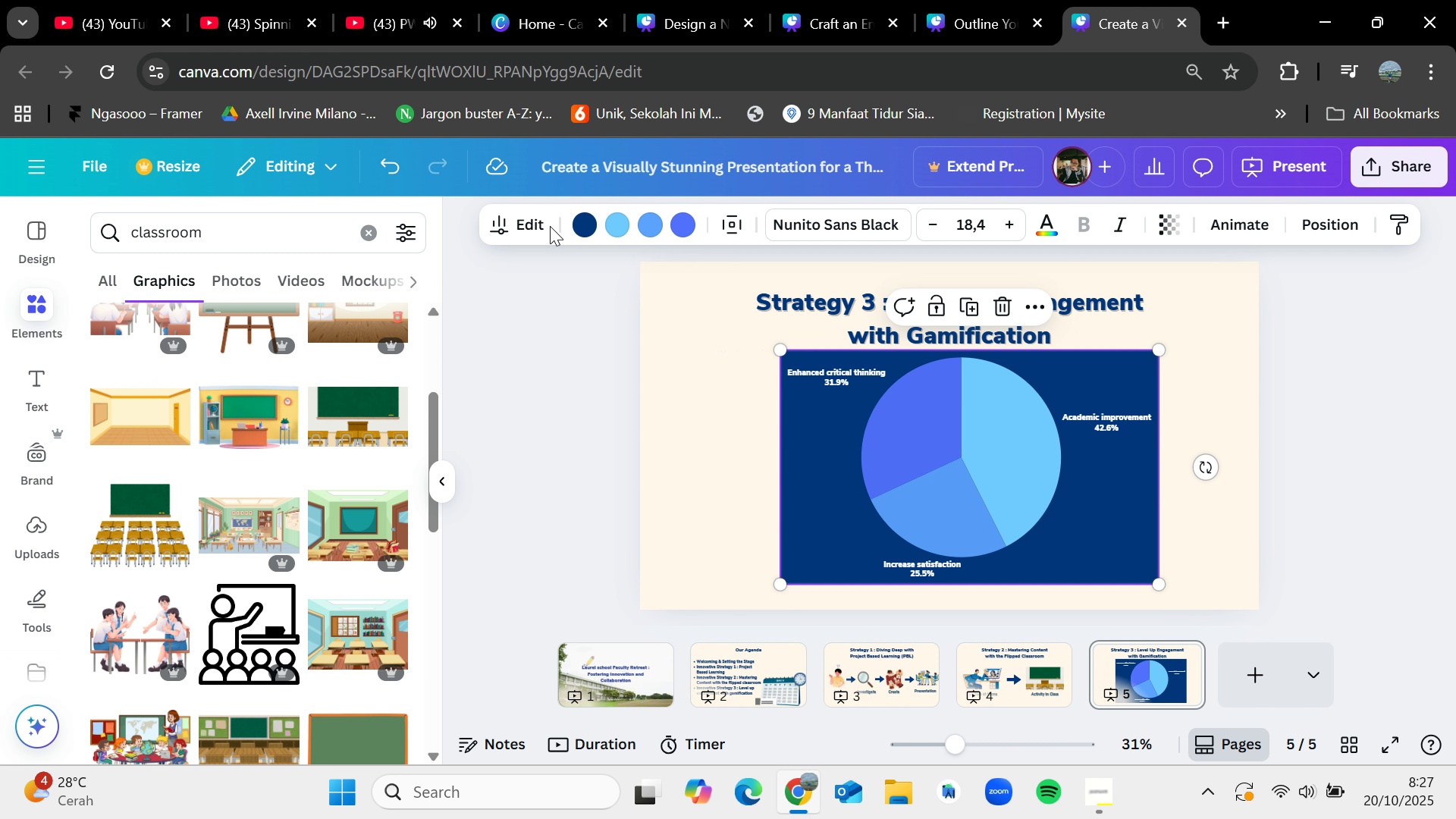 
left_click([513, 213])
 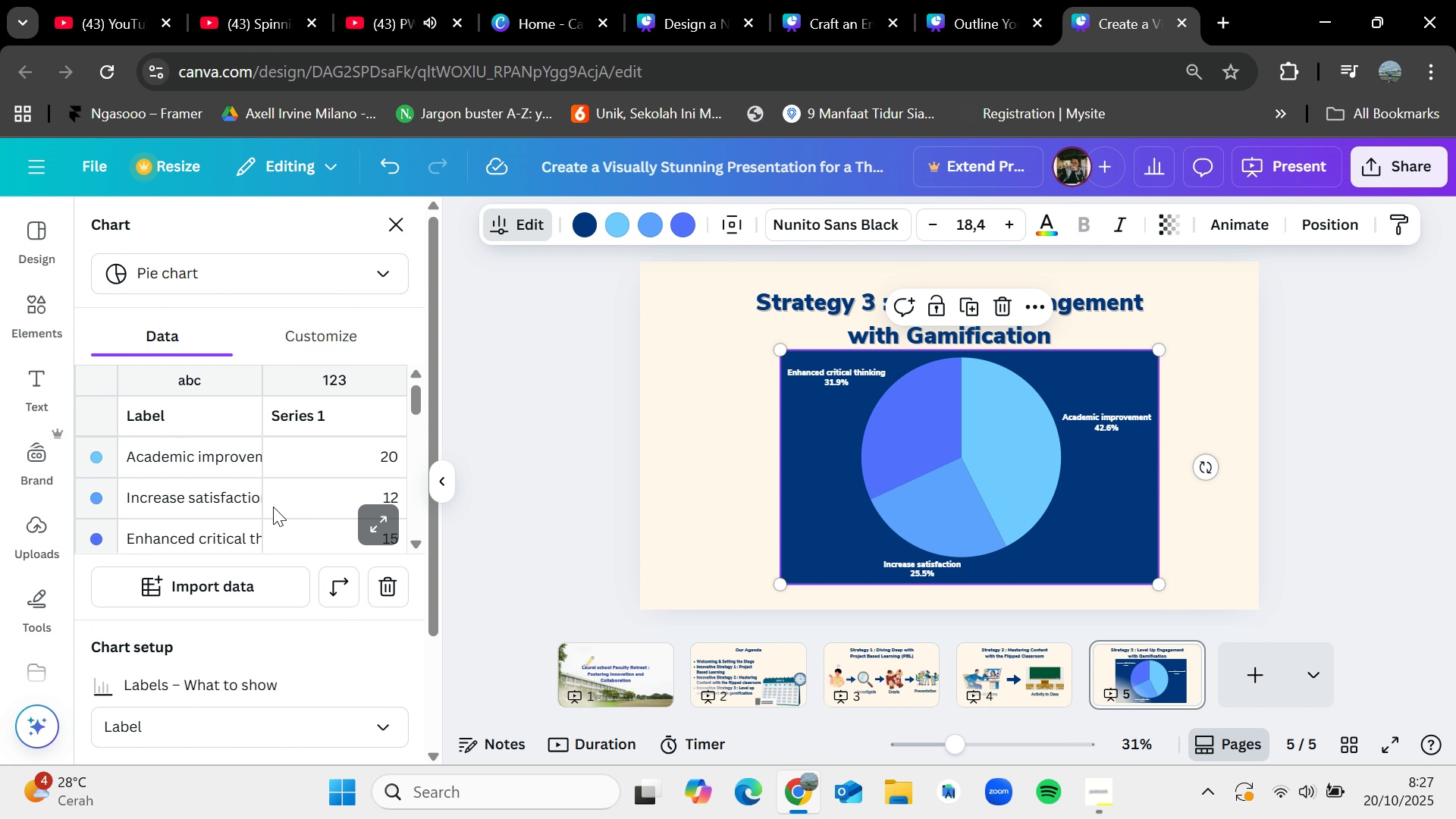 
scroll: coordinate [273, 507], scroll_direction: down, amount: 1.0
 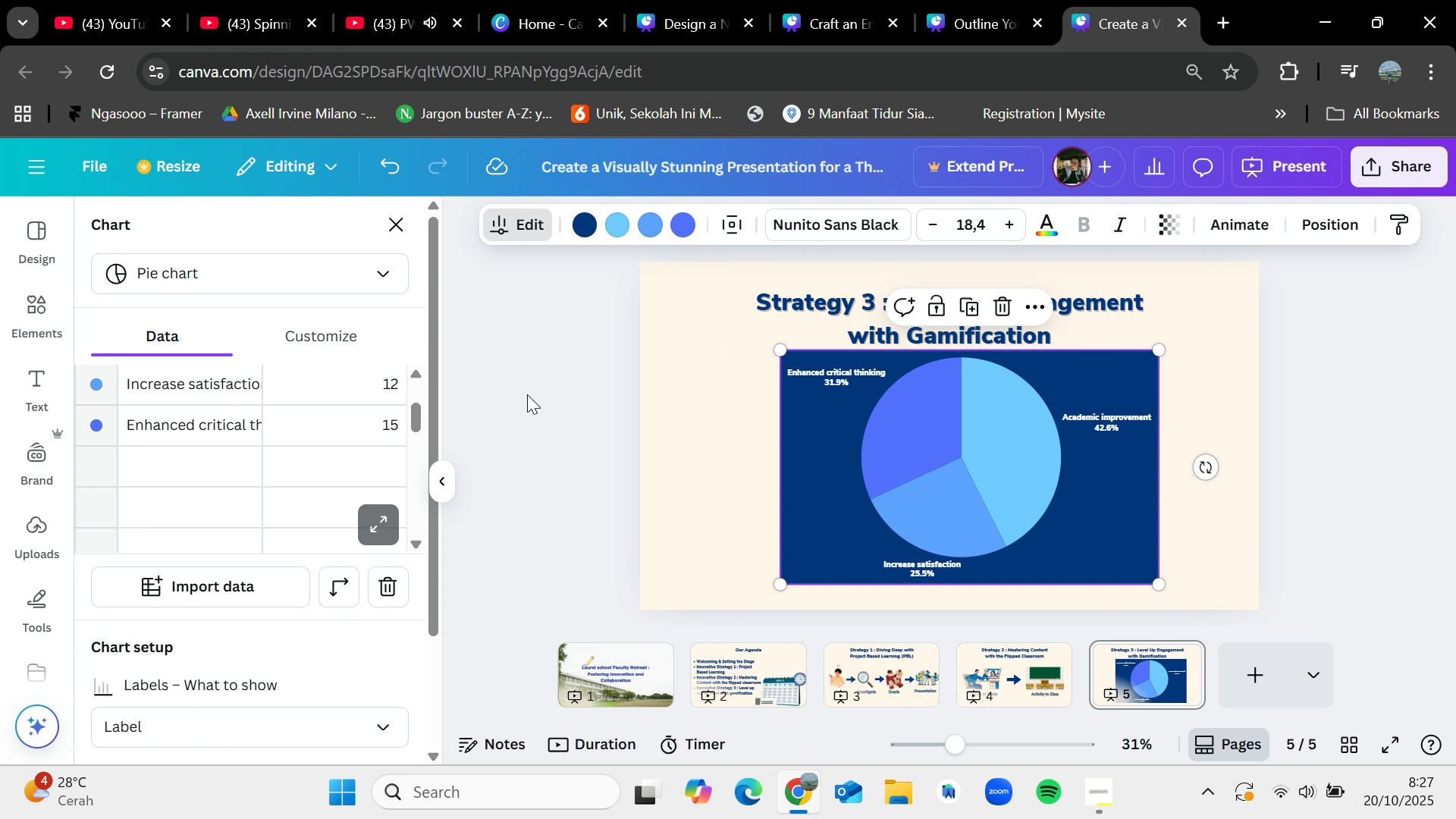 
left_click([560, 391])
 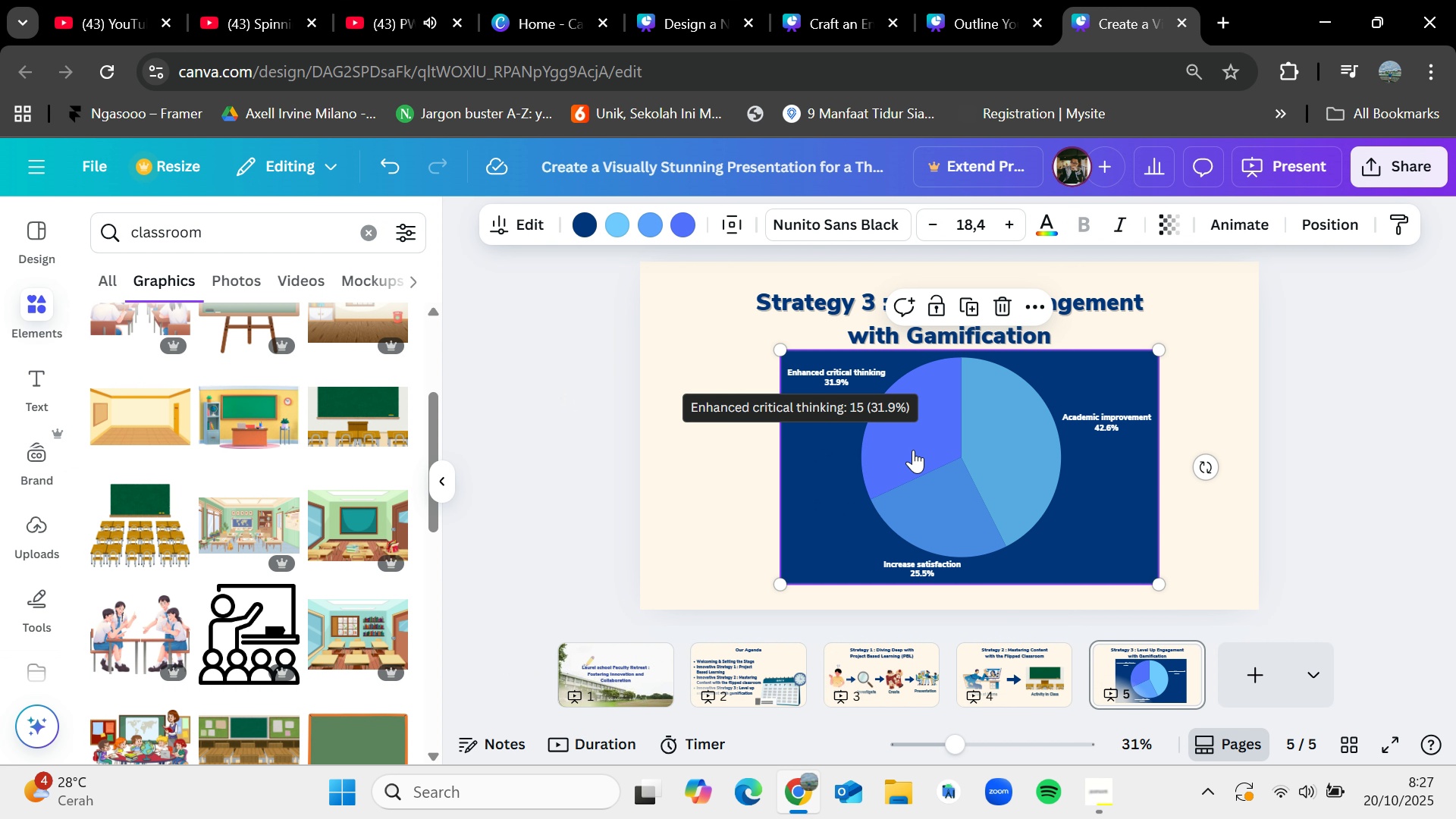 
left_click_drag(start_coordinate=[920, 457], to_coordinate=[982, 466])
 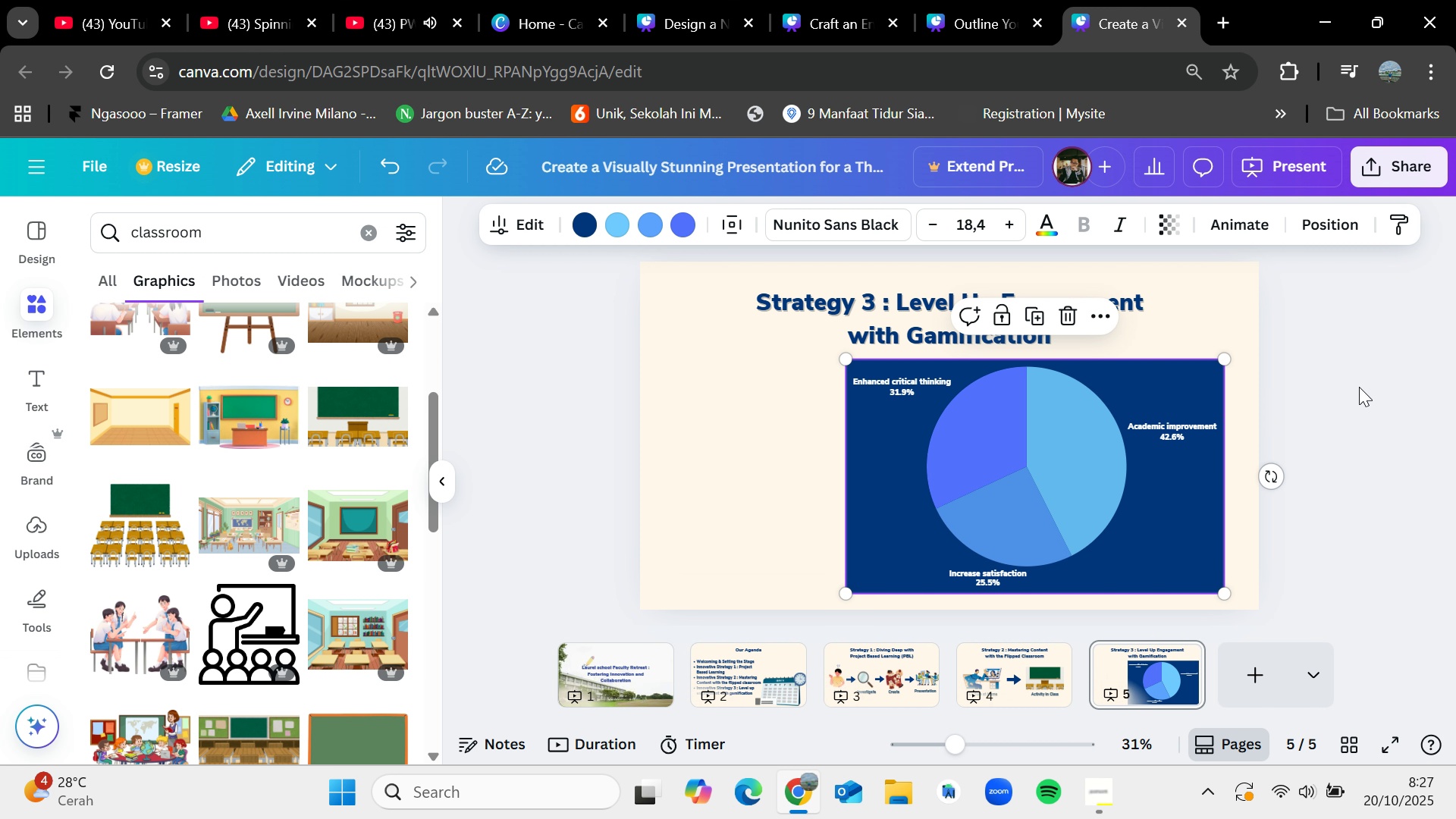 
left_click([1359, 387])
 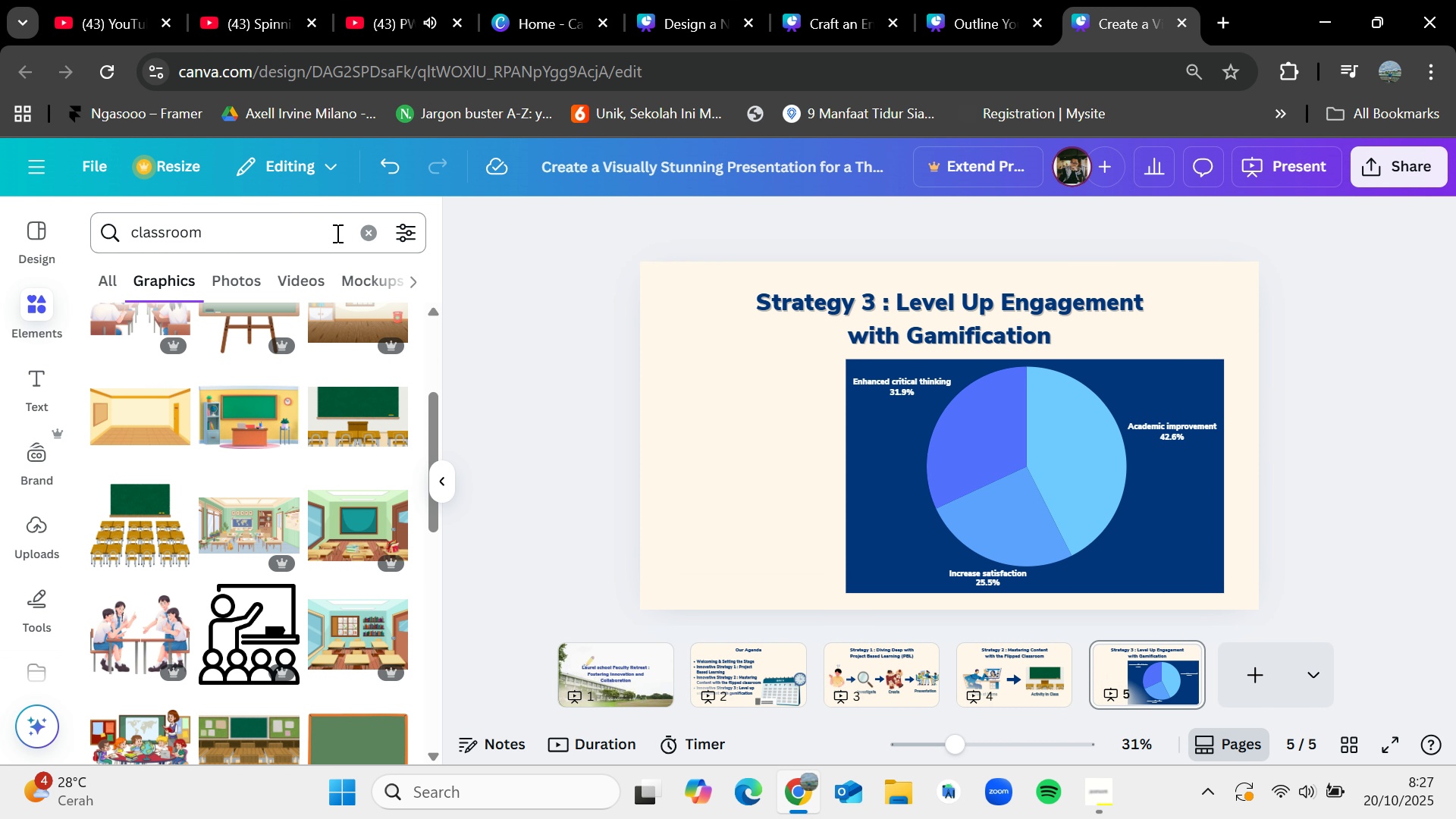 
left_click_drag(start_coordinate=[372, 232], to_coordinate=[377, 237])
 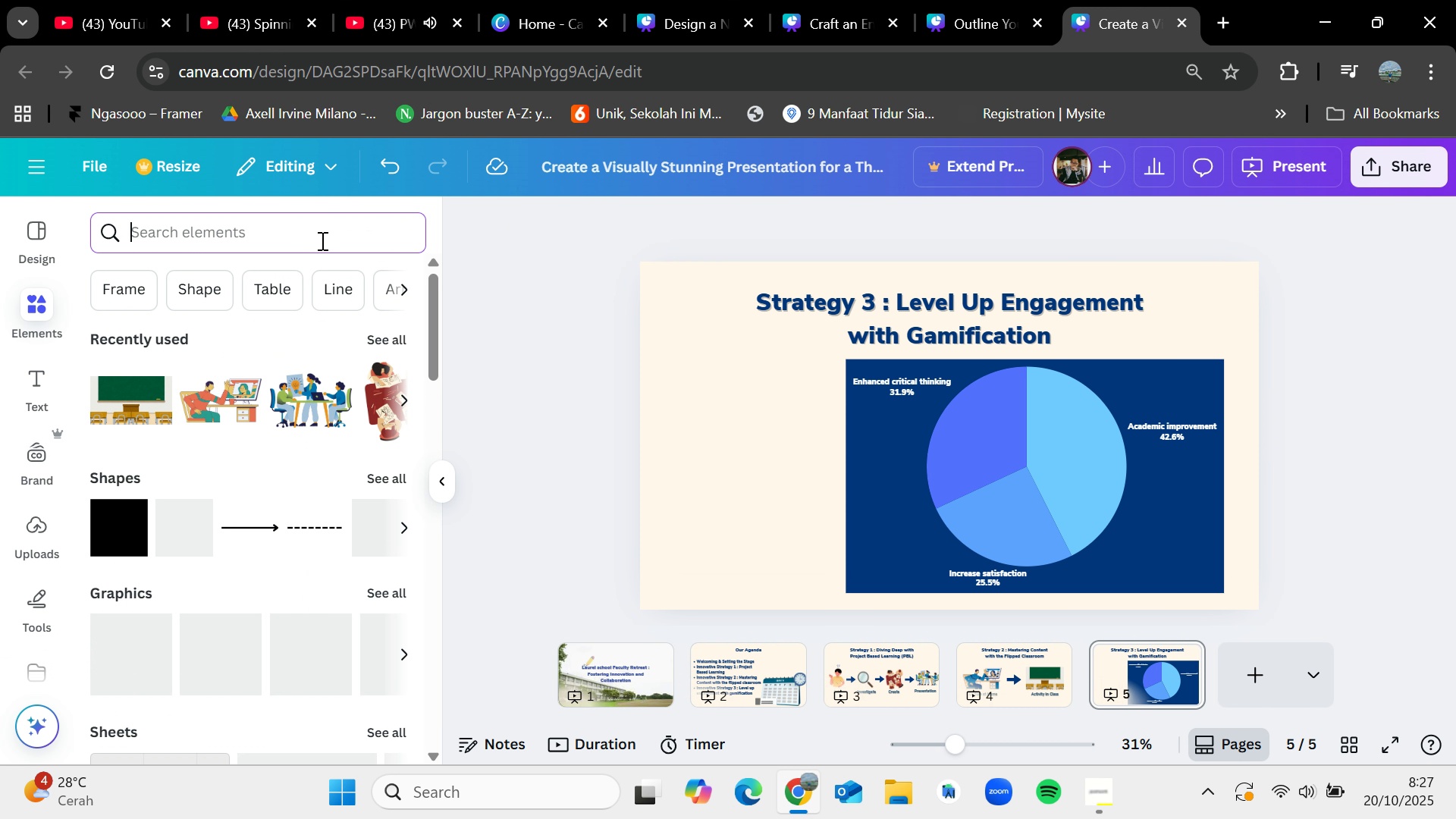 
type(f)
key(Backspace)
type(game)
 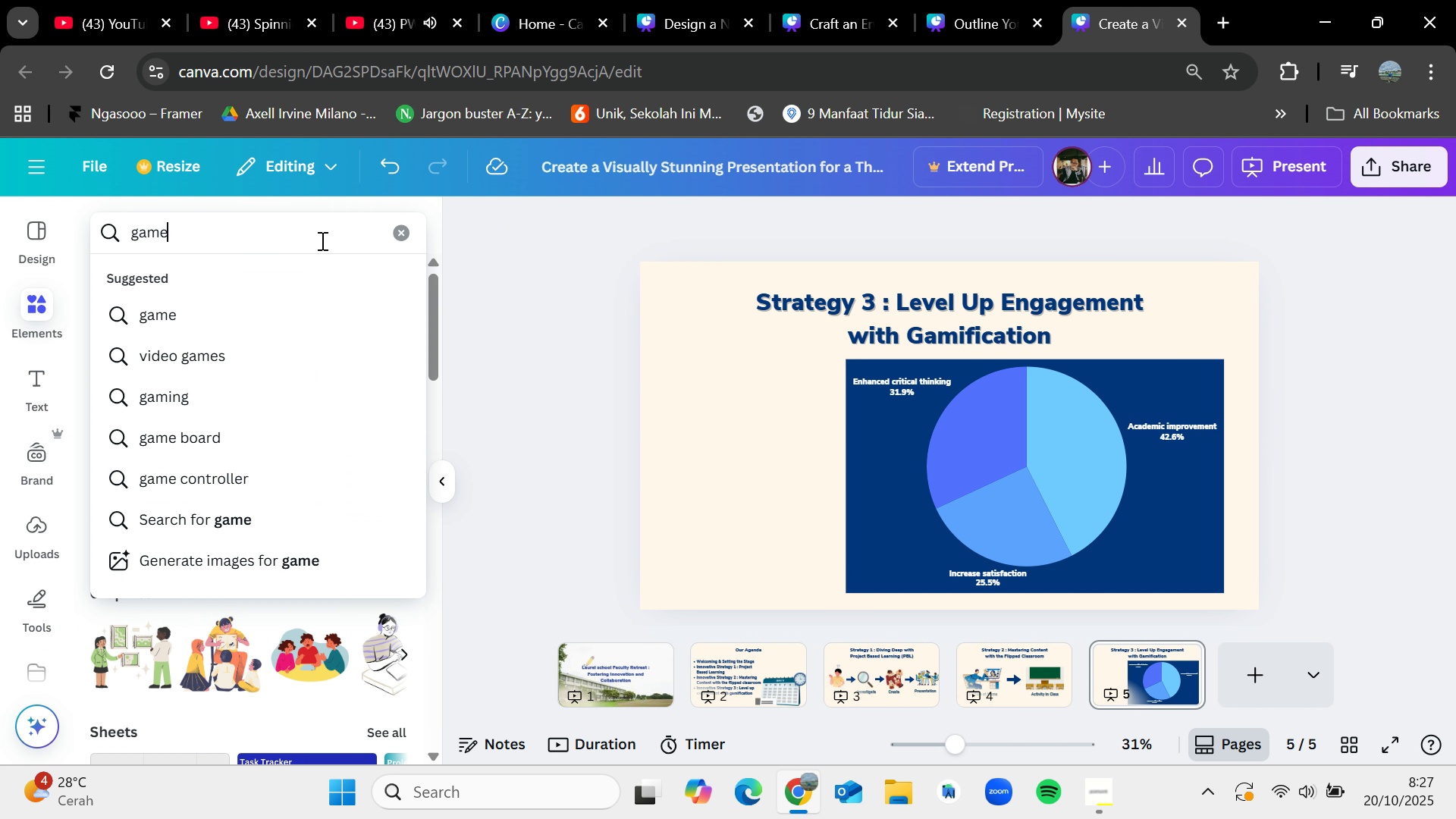 
key(Enter)
 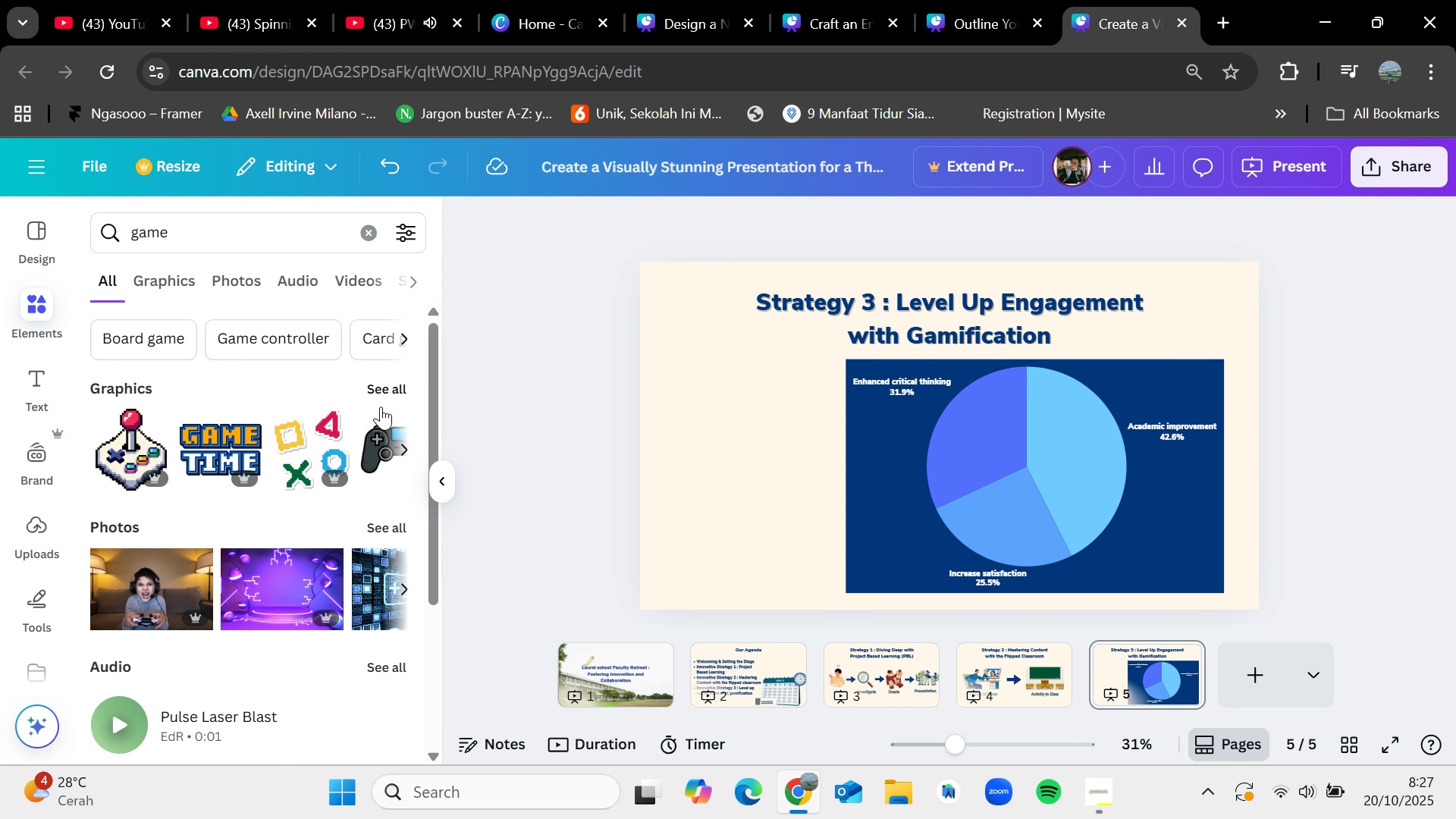 
left_click([378, 391])
 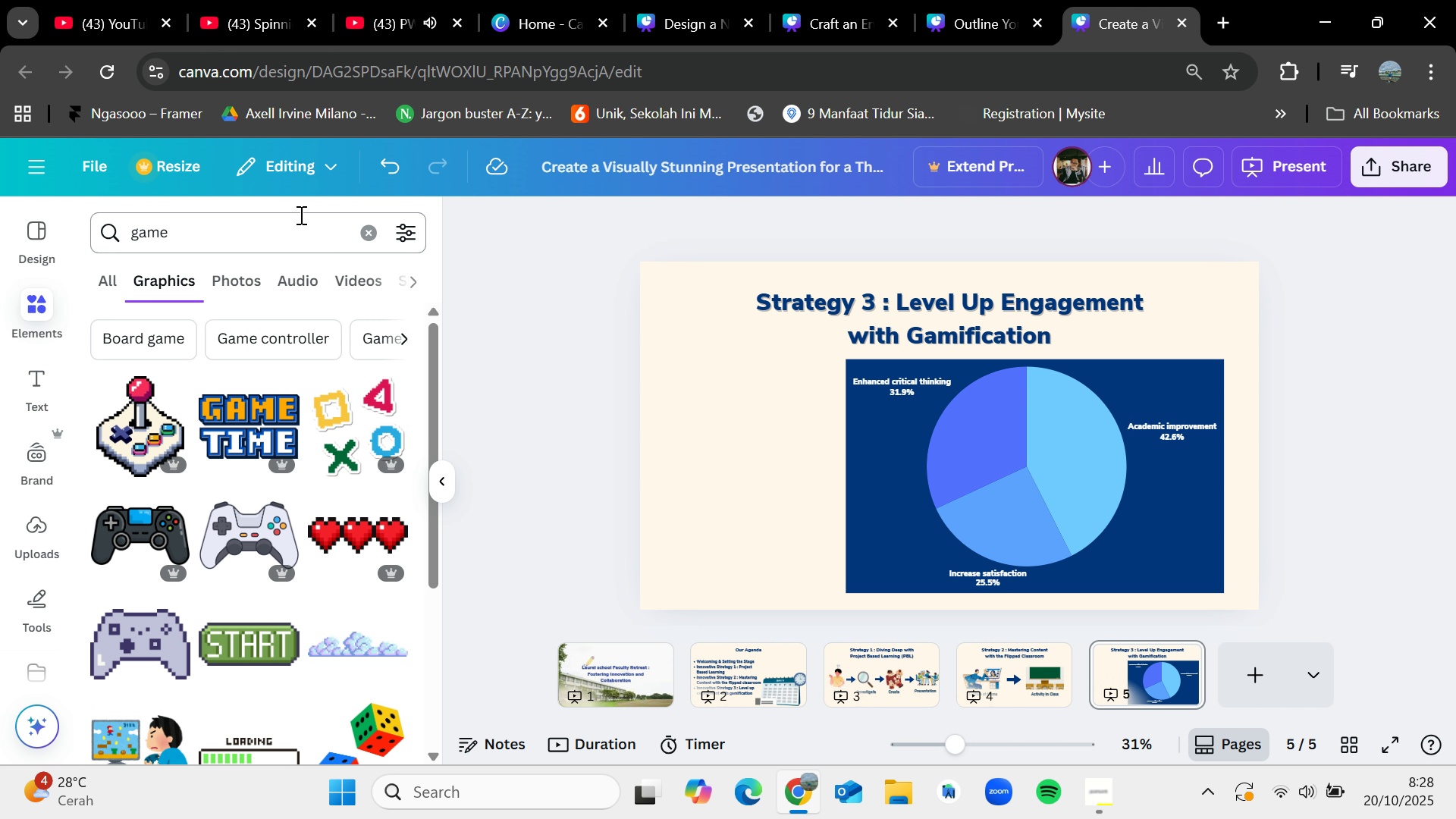 
wait(15.43)
 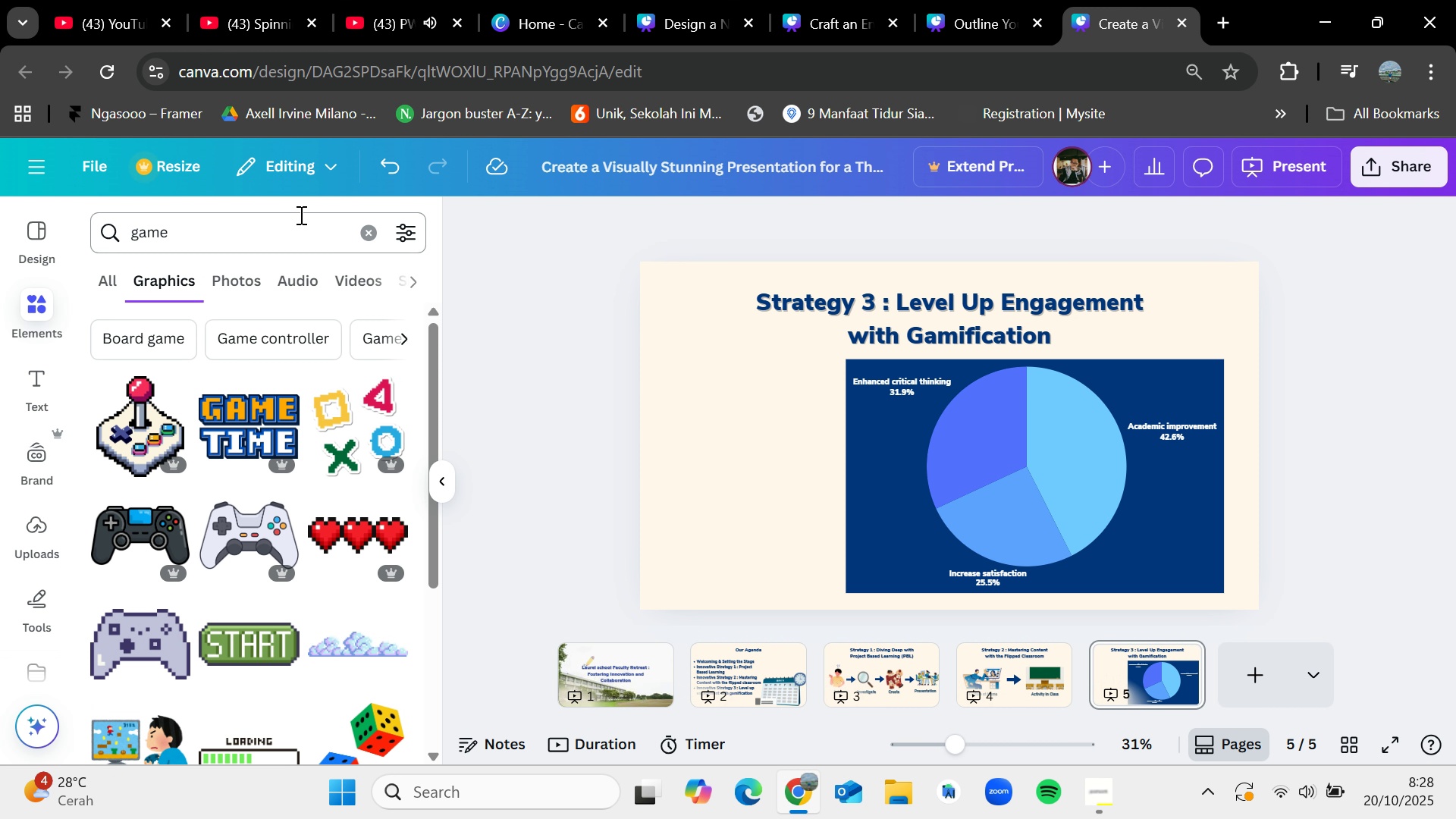 
scroll: coordinate [335, 579], scroll_direction: down, amount: 3.0
 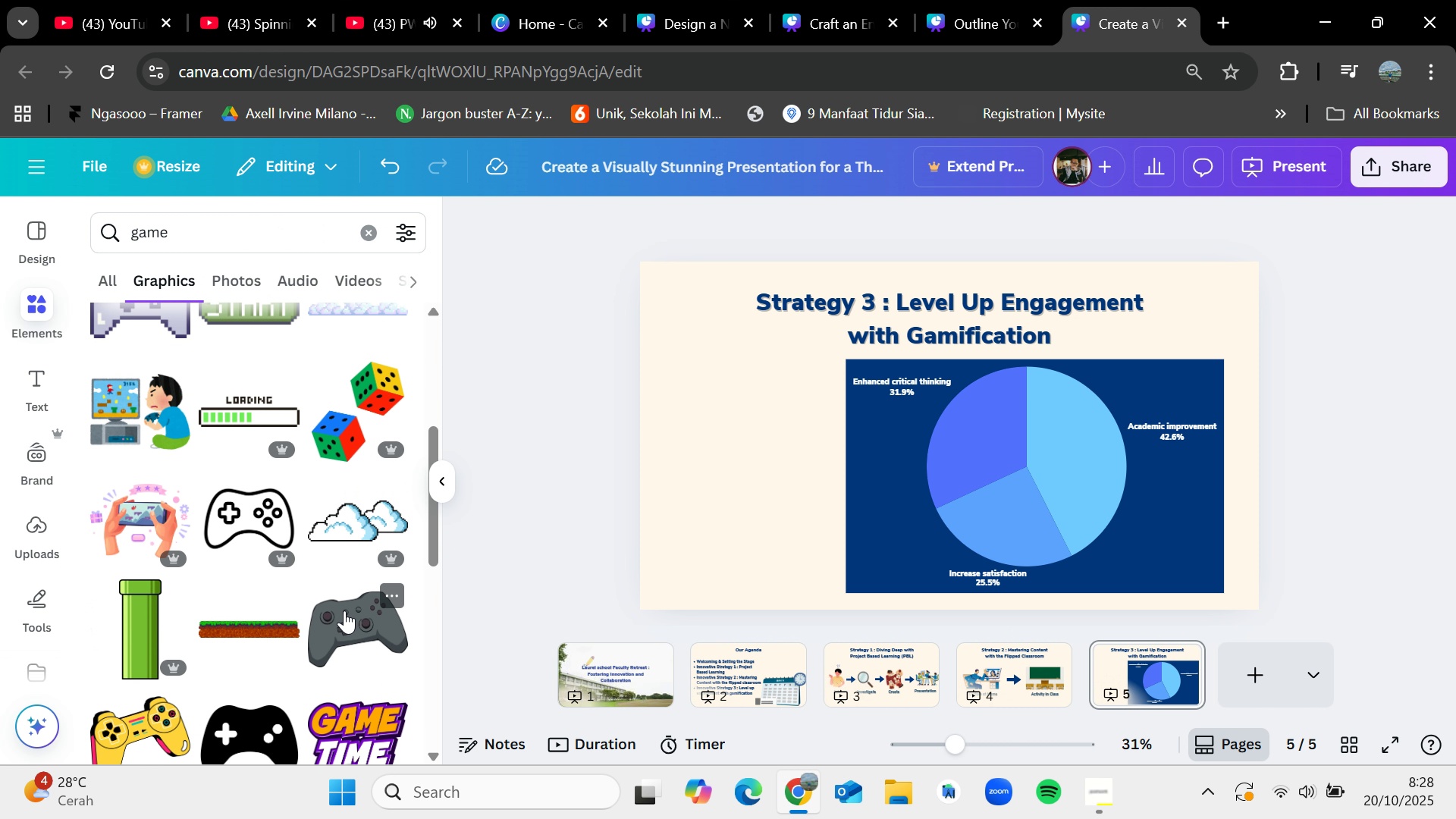 
left_click_drag(start_coordinate=[344, 610], to_coordinate=[686, 426])
 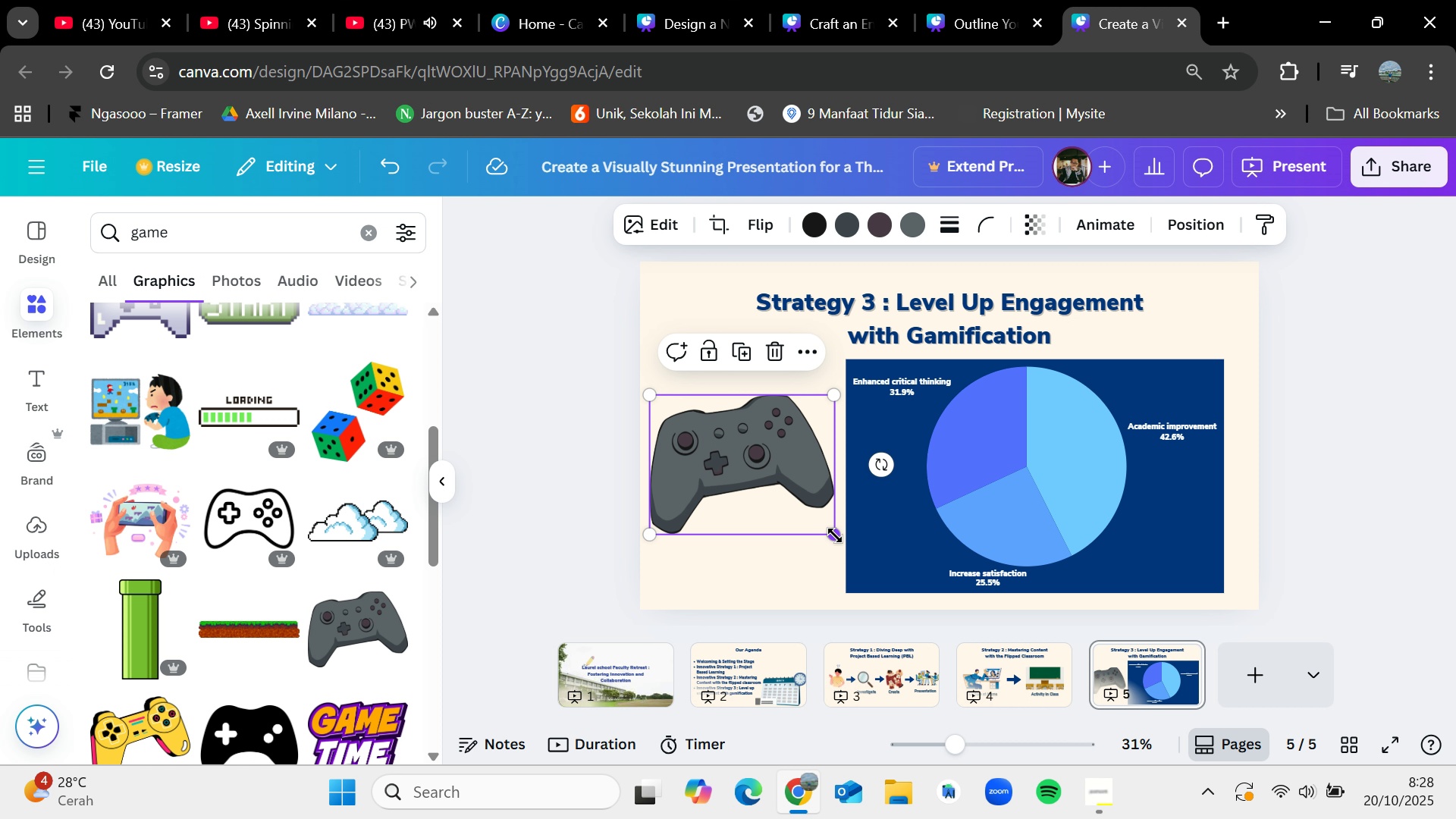 
left_click_drag(start_coordinate=[836, 535], to_coordinate=[786, 496])
 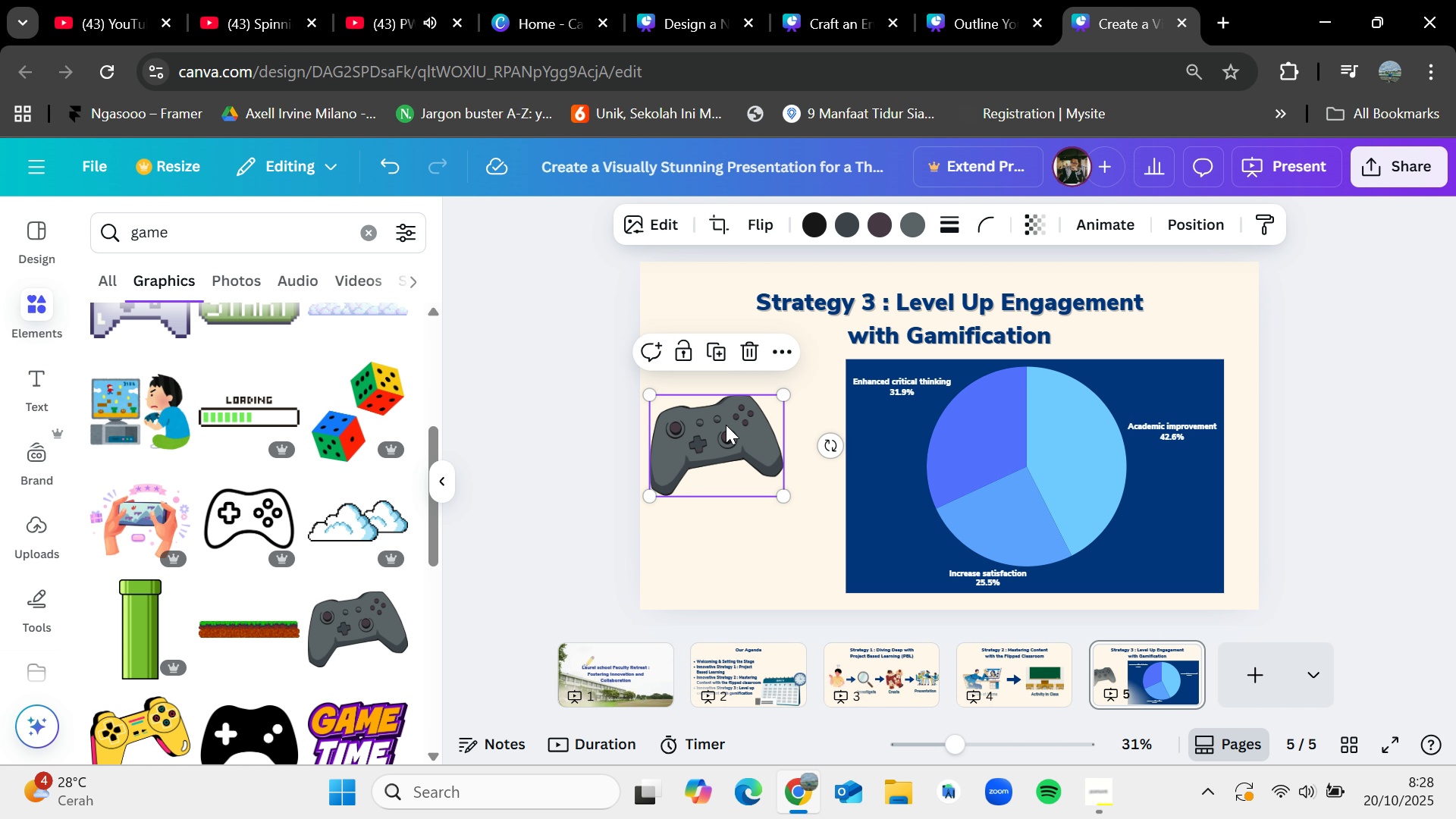 
left_click_drag(start_coordinate=[725, 426], to_coordinate=[737, 441])
 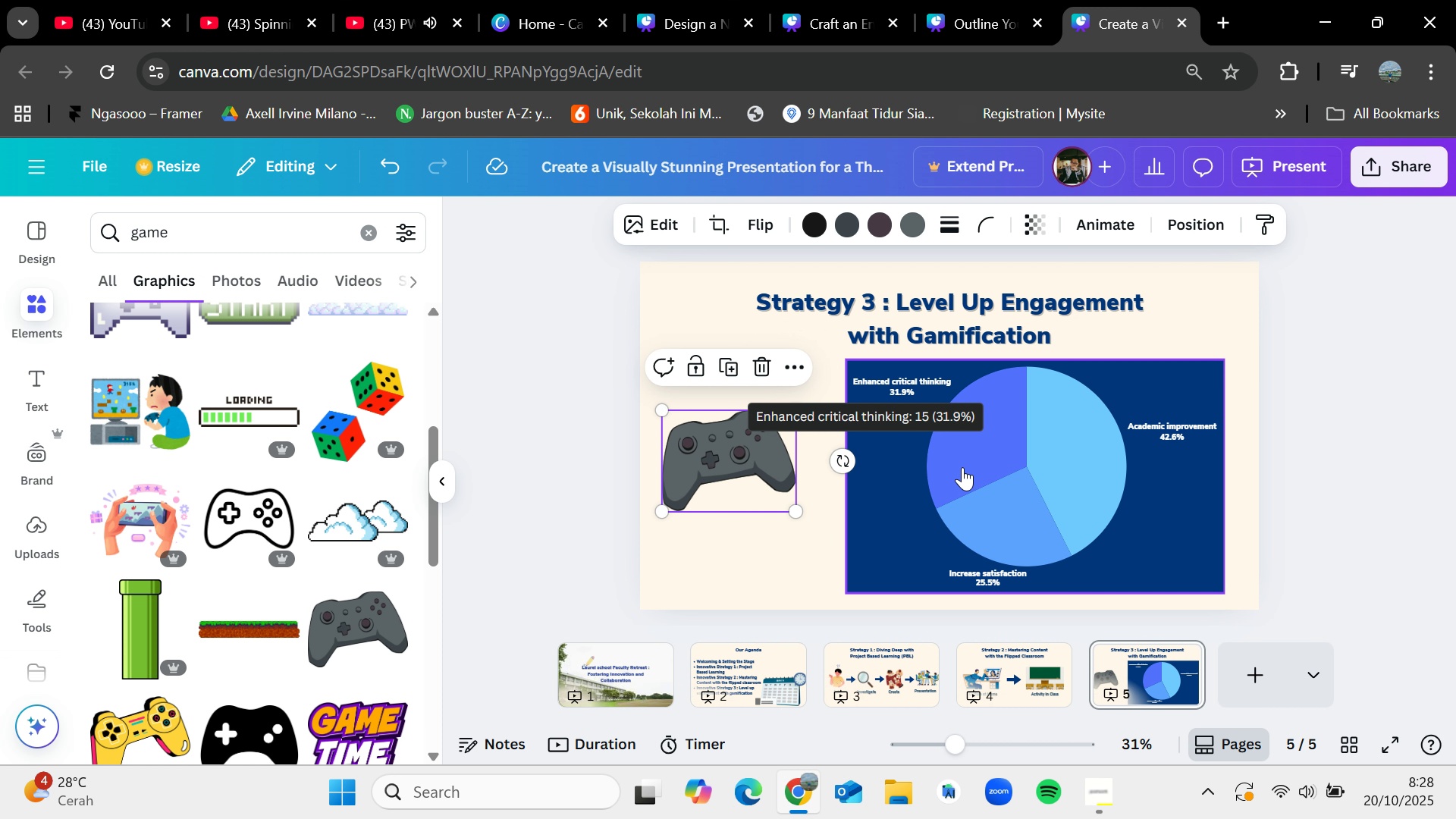 
left_click([962, 467])
 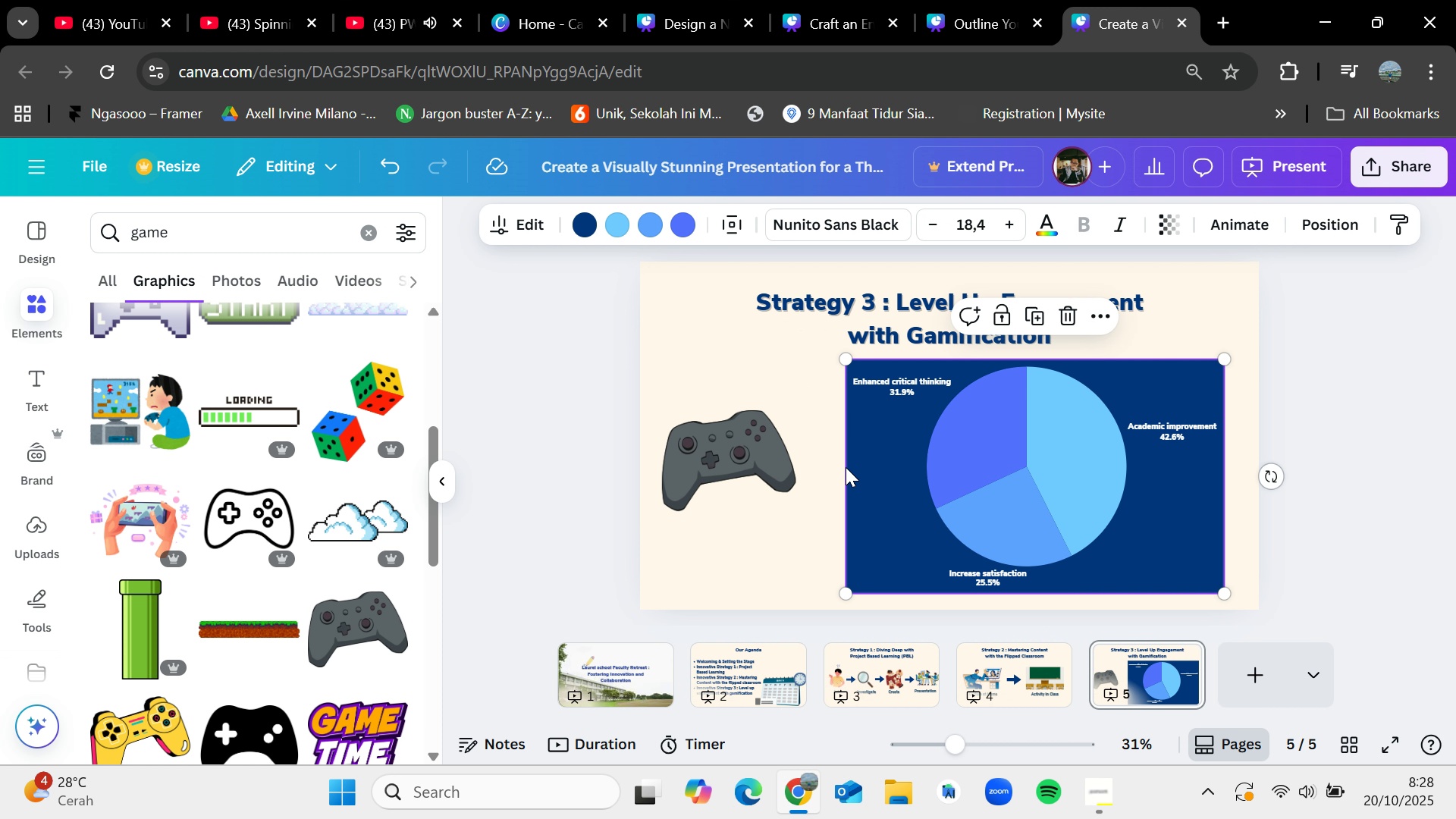 
left_click_drag(start_coordinate=[846, 467], to_coordinate=[836, 467])
 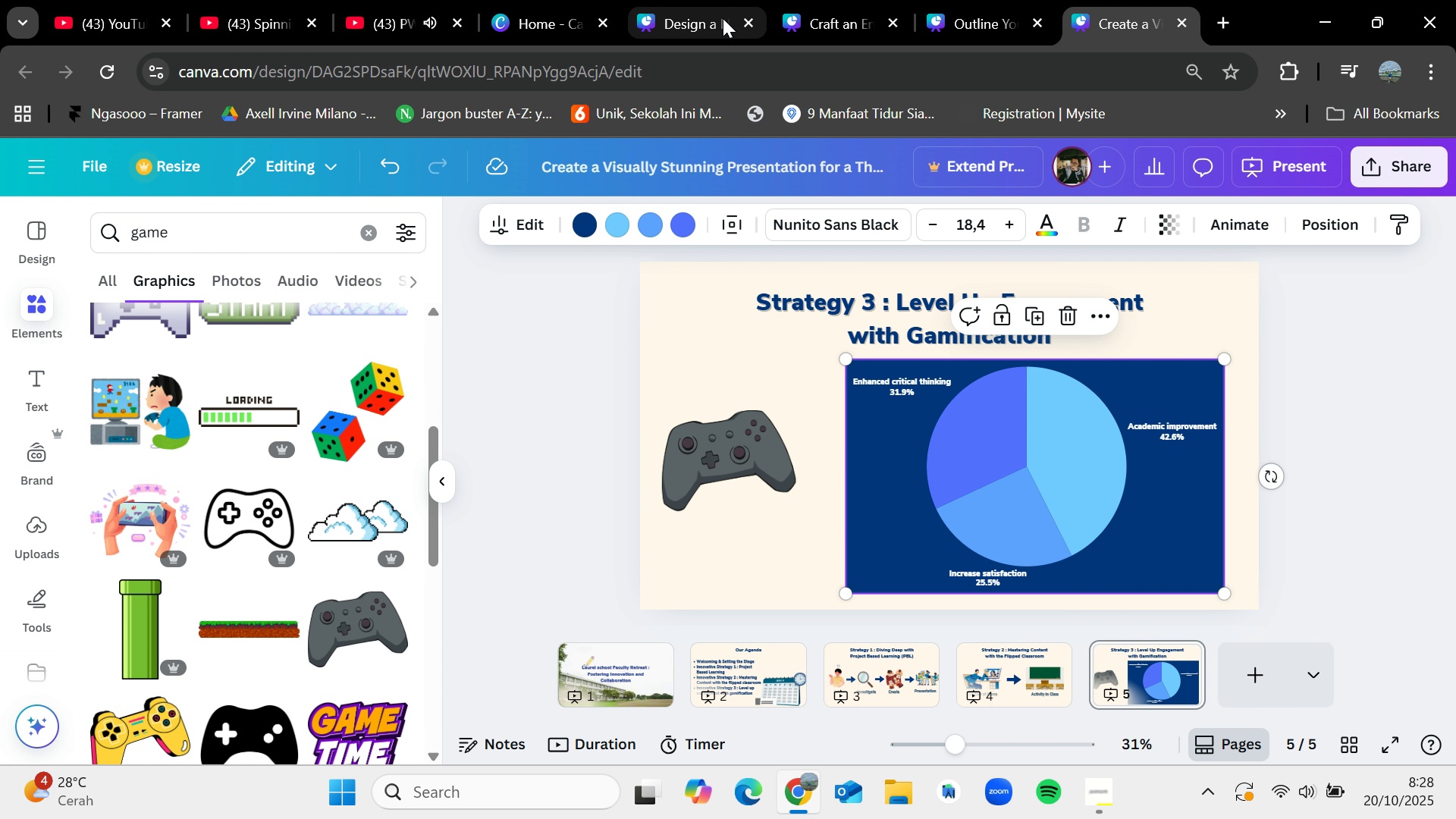 
left_click([695, 25])
 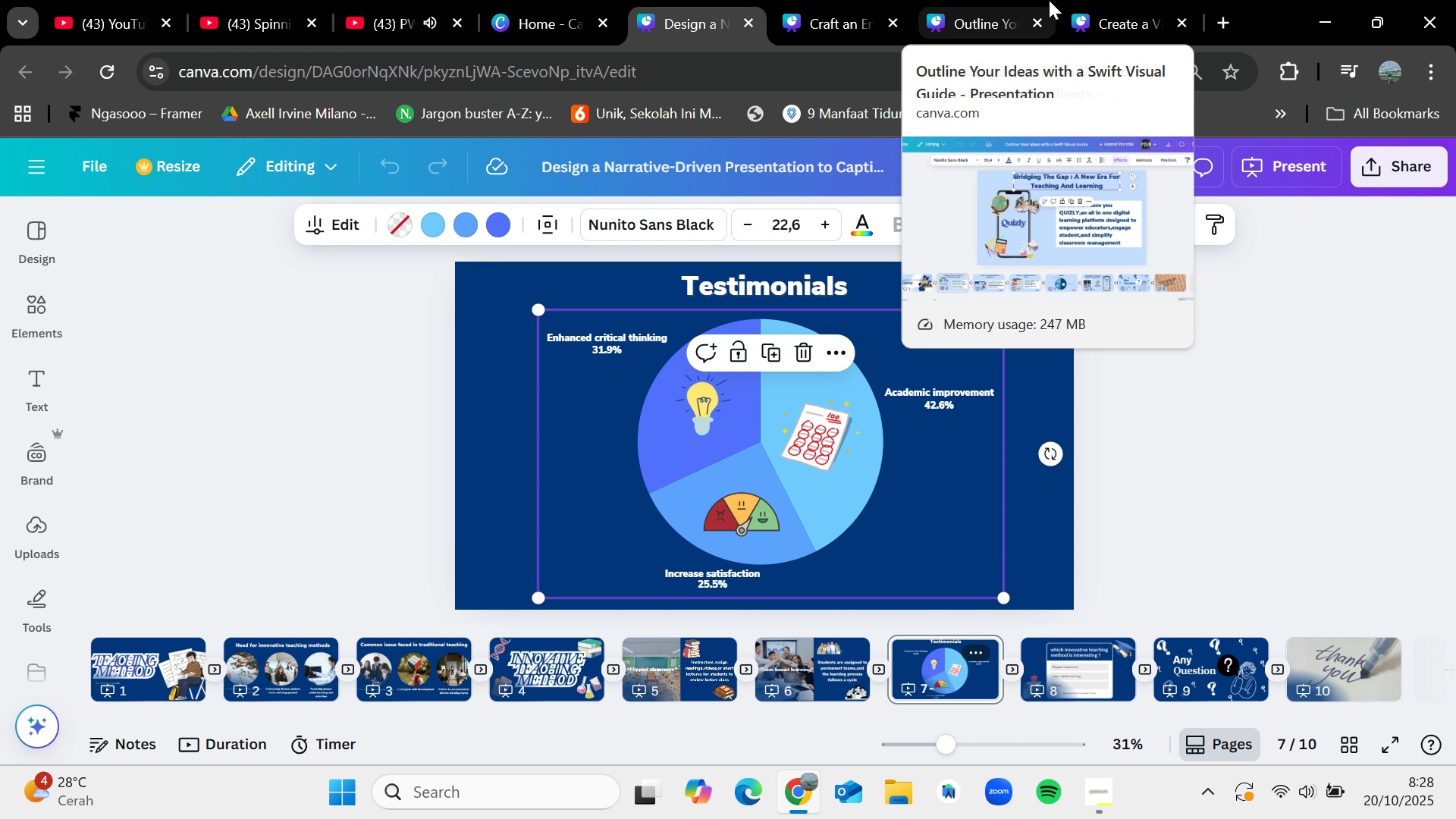 
left_click([1094, 0])
 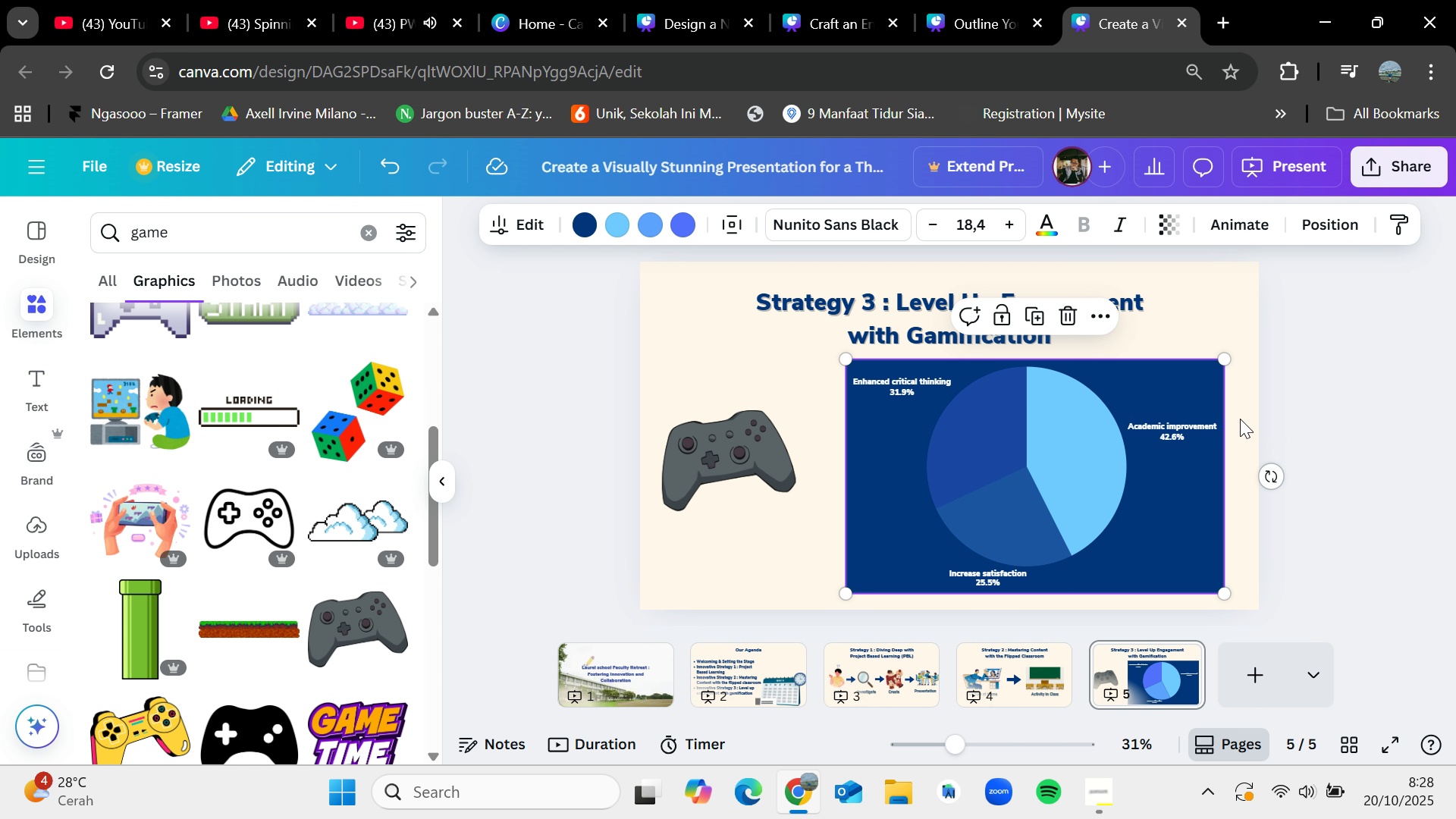 
left_click([1360, 385])
 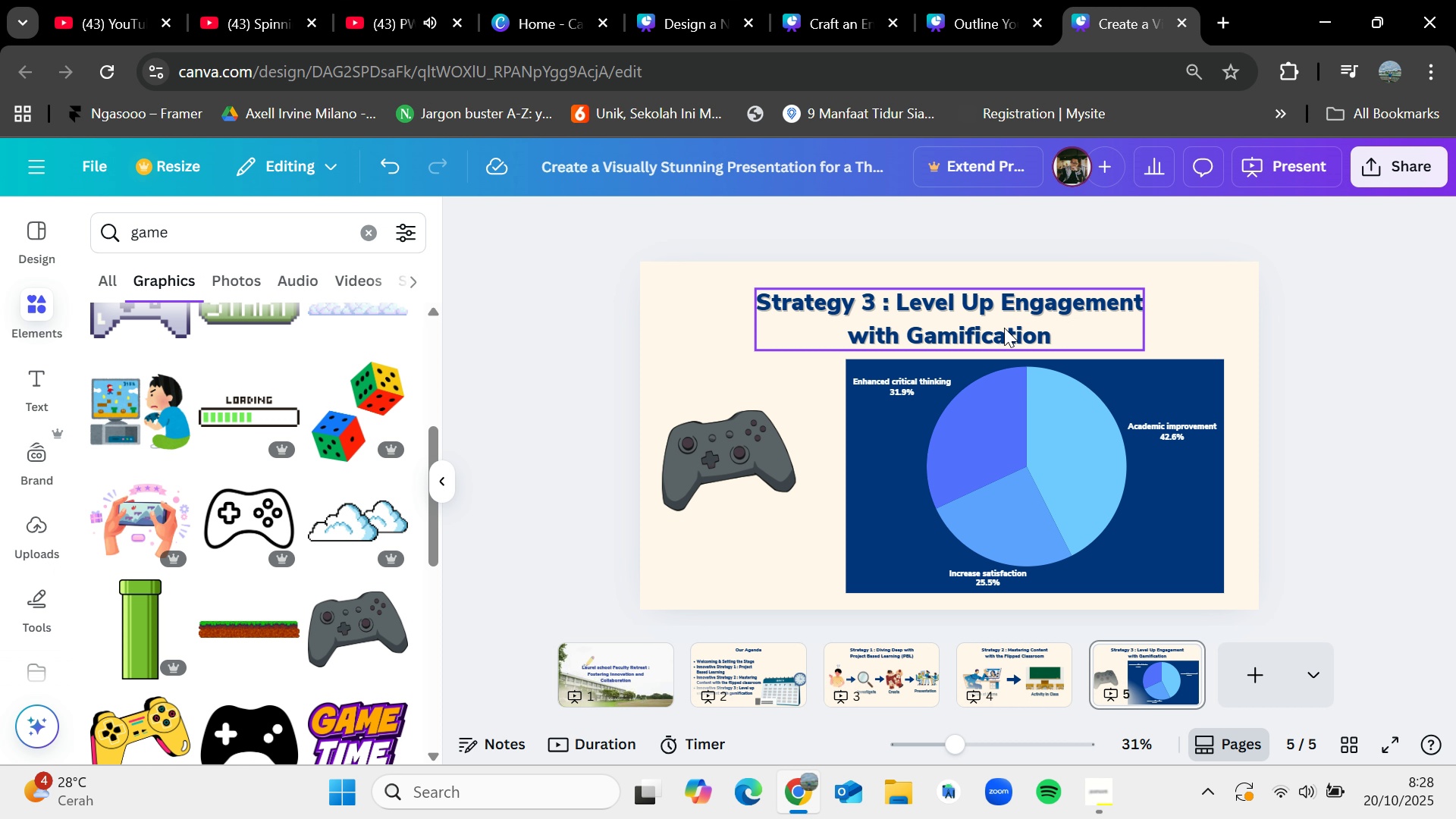 
left_click([1001, 482])
 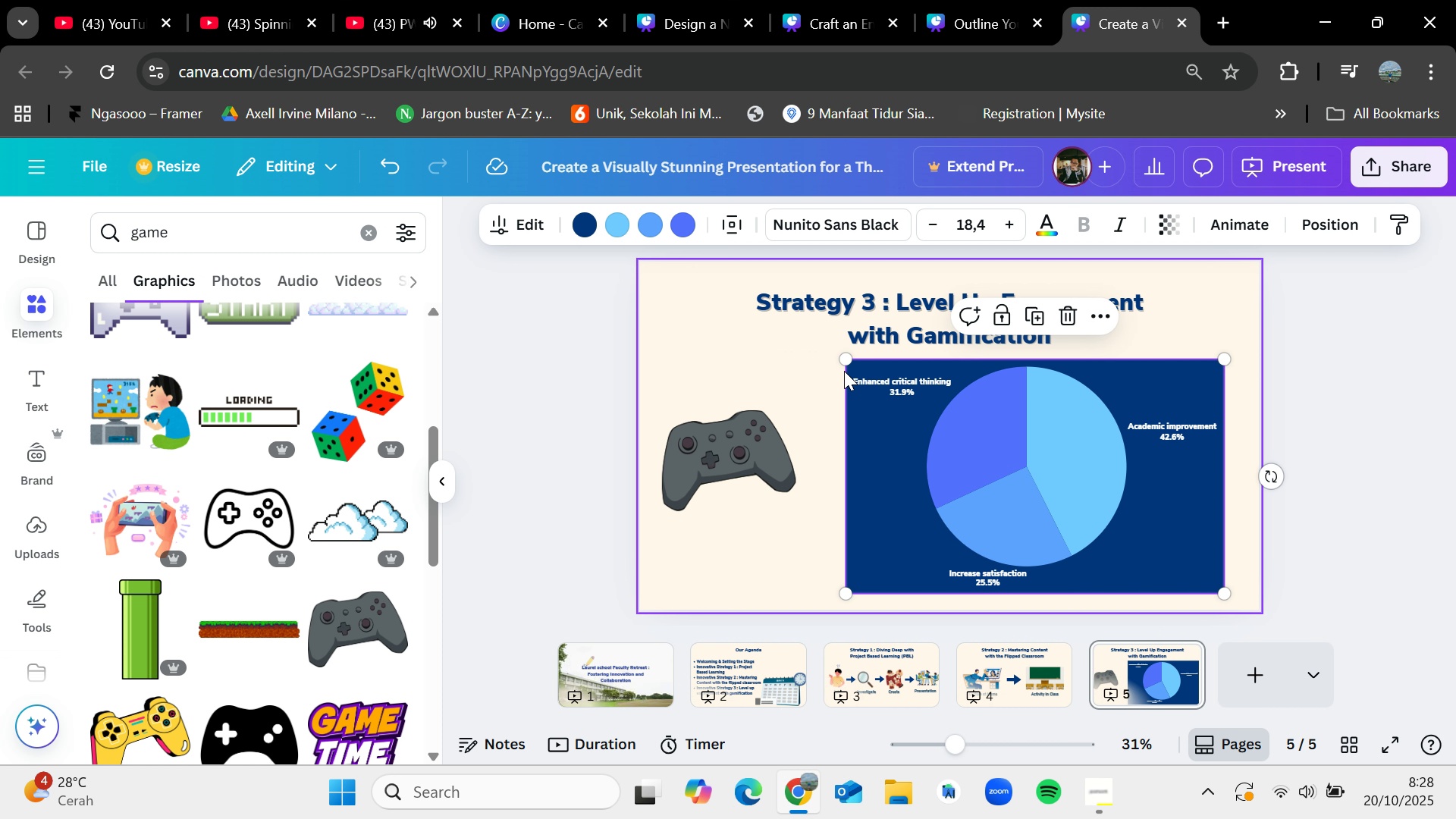 
left_click_drag(start_coordinate=[844, 362], to_coordinate=[849, 375])
 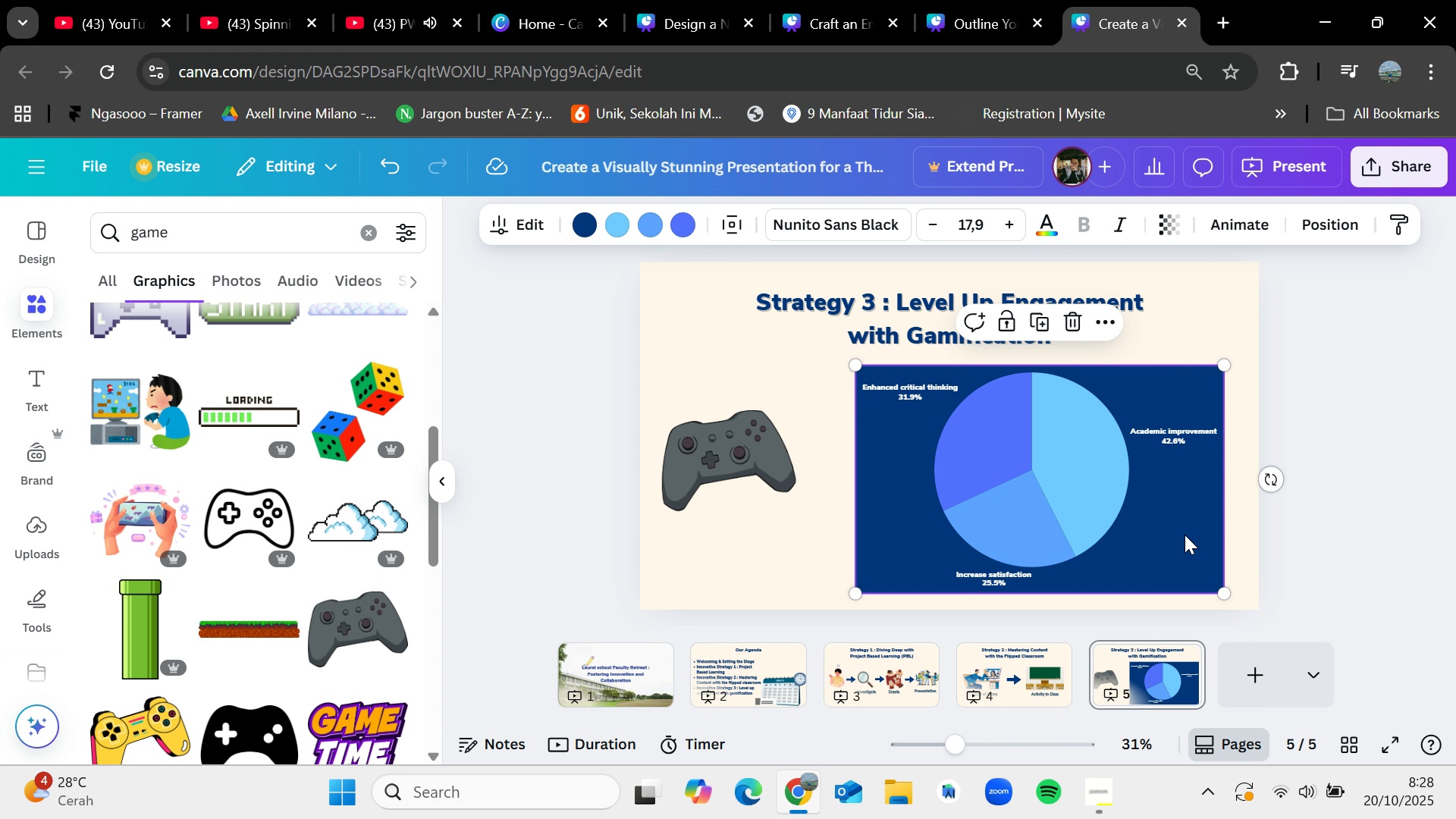 
left_click_drag(start_coordinate=[1185, 535], to_coordinate=[1175, 529])
 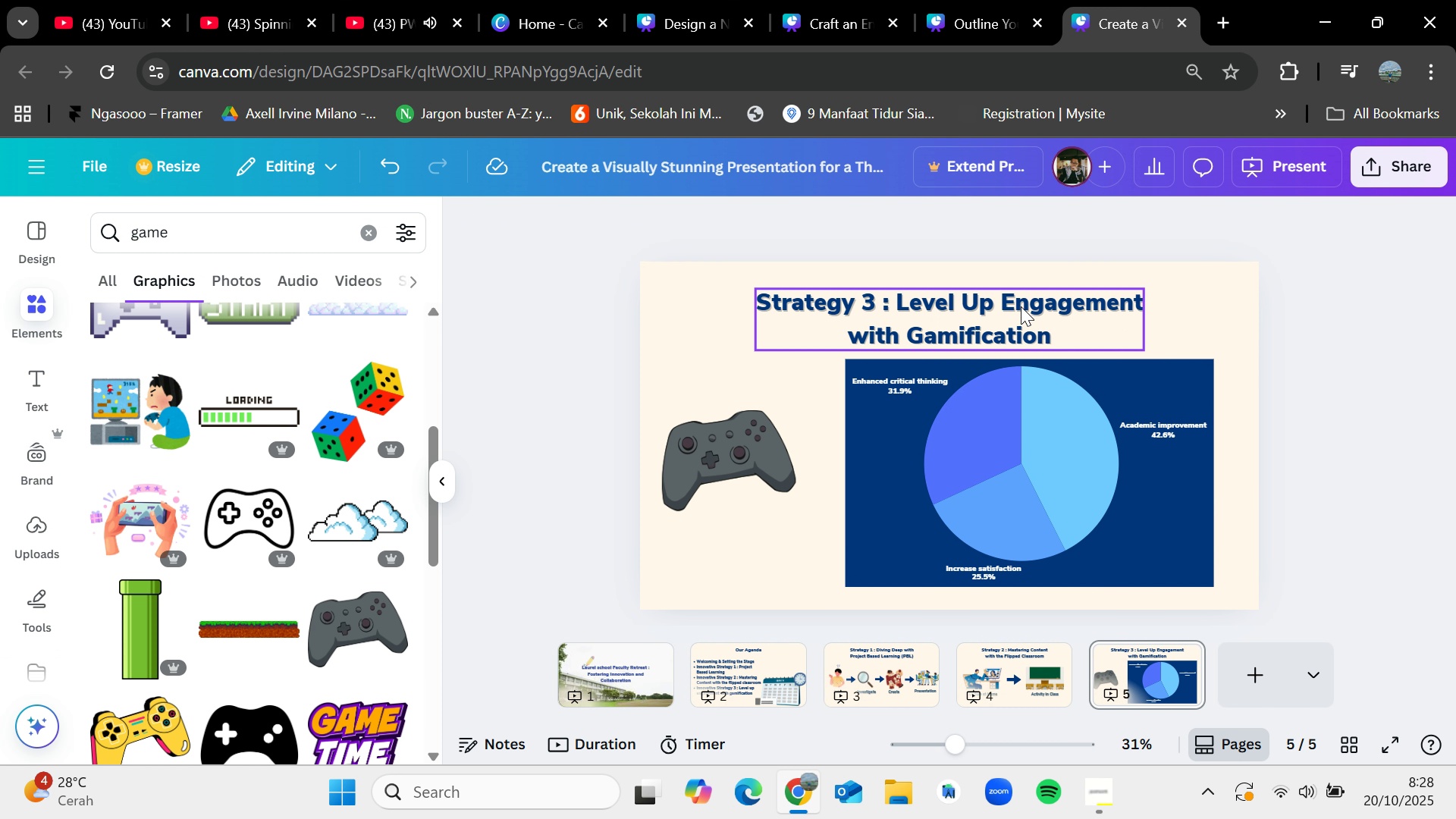 
left_click_drag(start_coordinate=[1021, 306], to_coordinate=[1021, 297])
 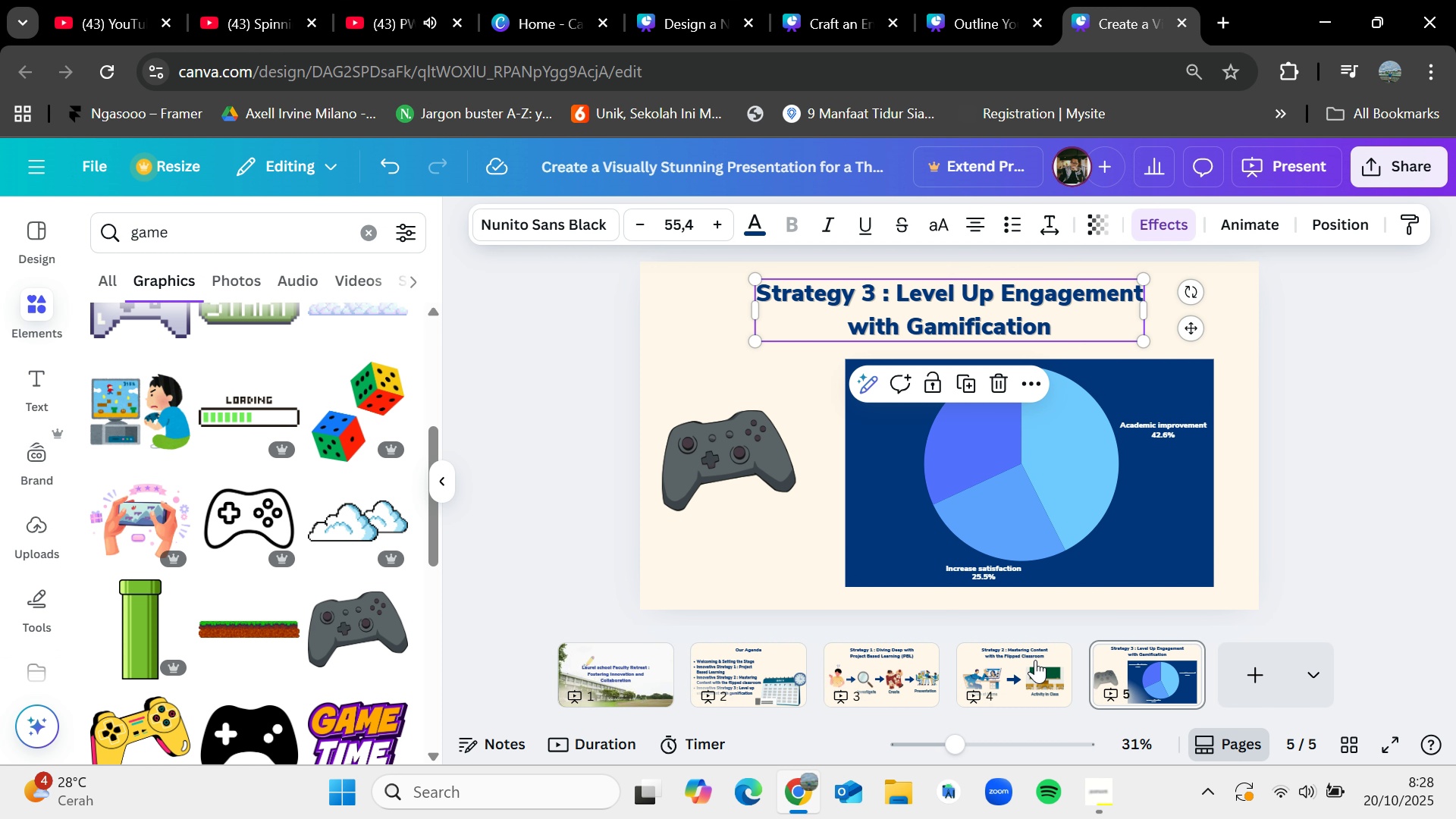 
left_click([1035, 661])
 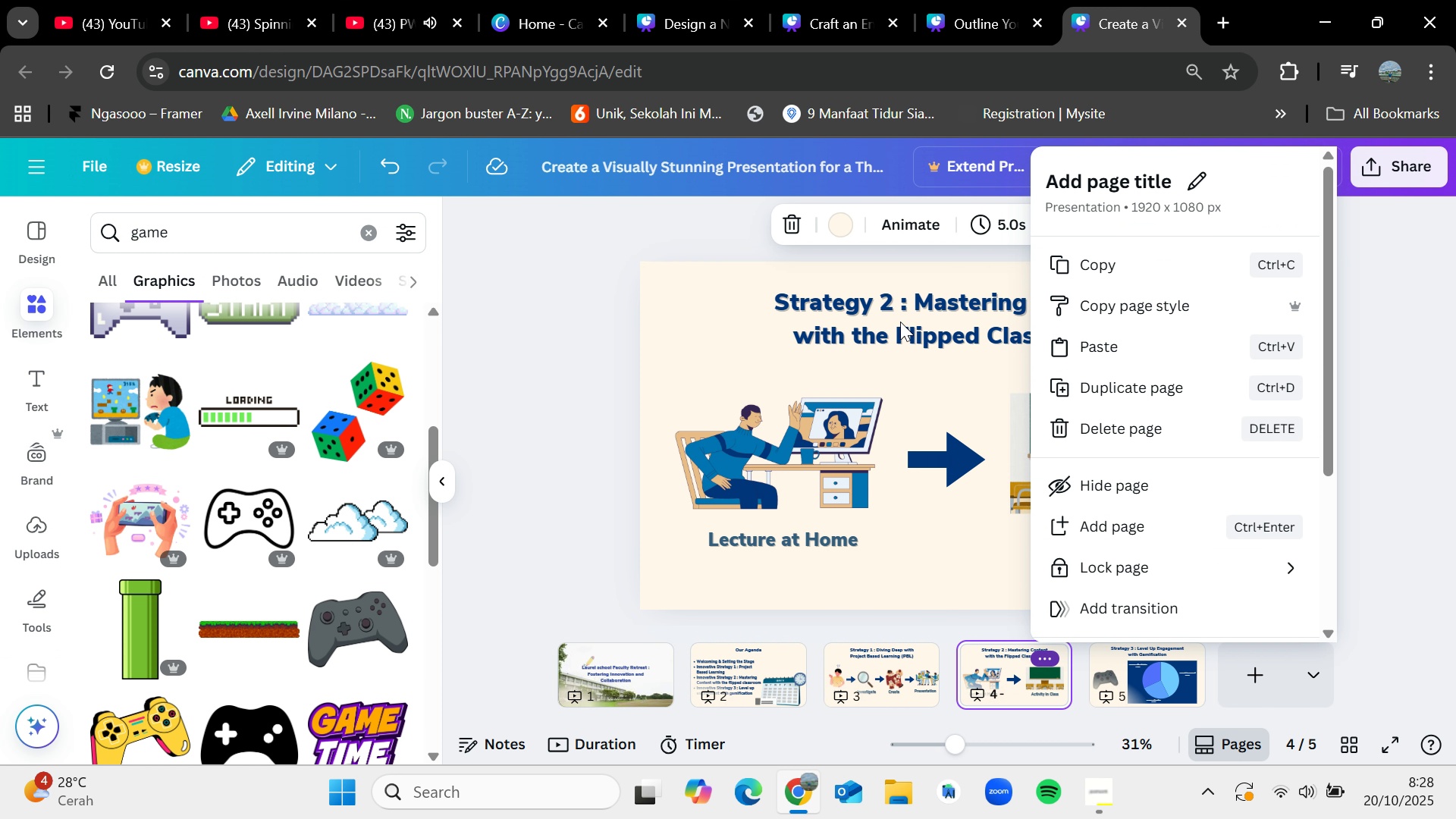 
left_click([900, 322])
 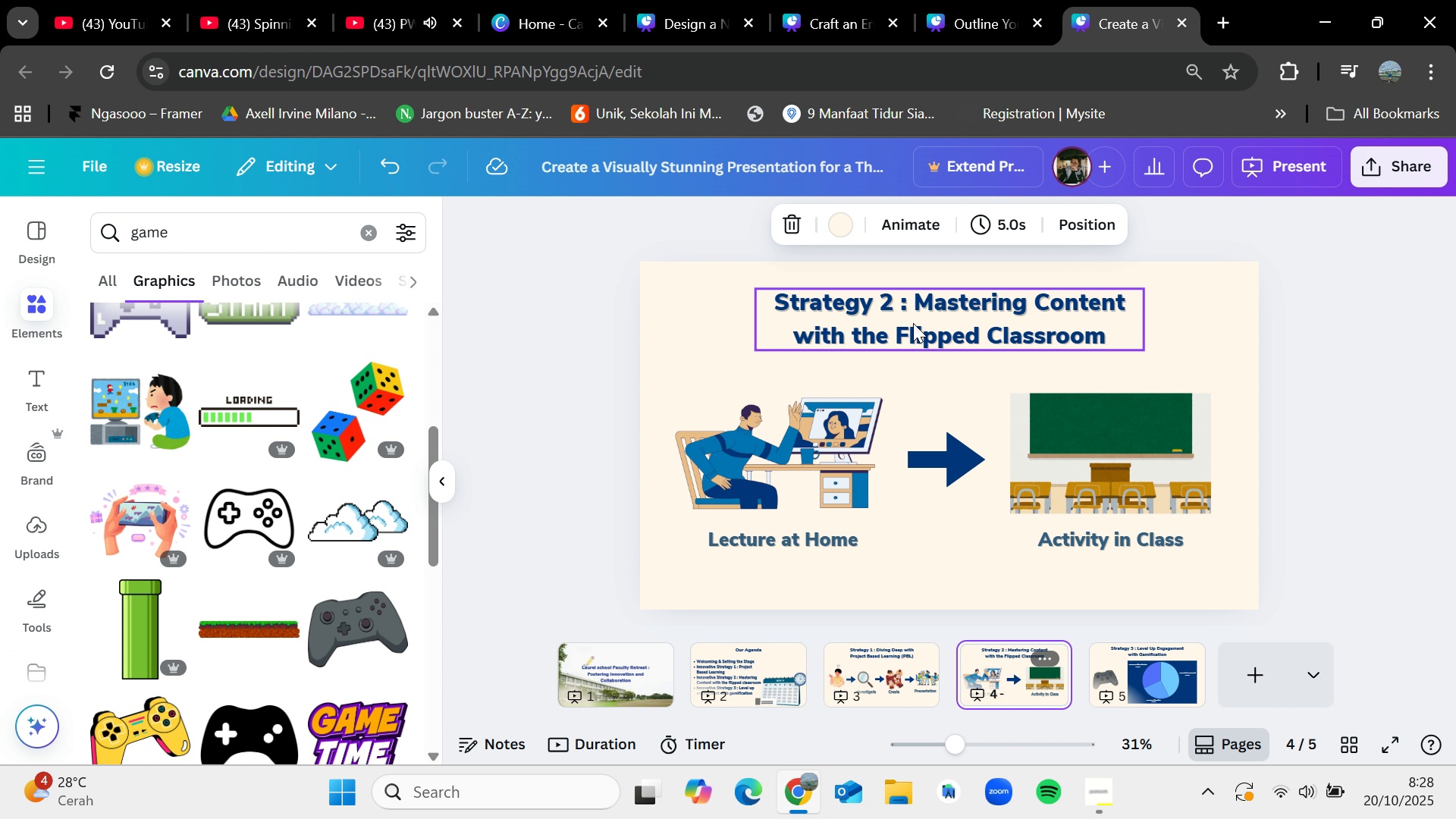 
left_click_drag(start_coordinate=[913, 323], to_coordinate=[915, 318])
 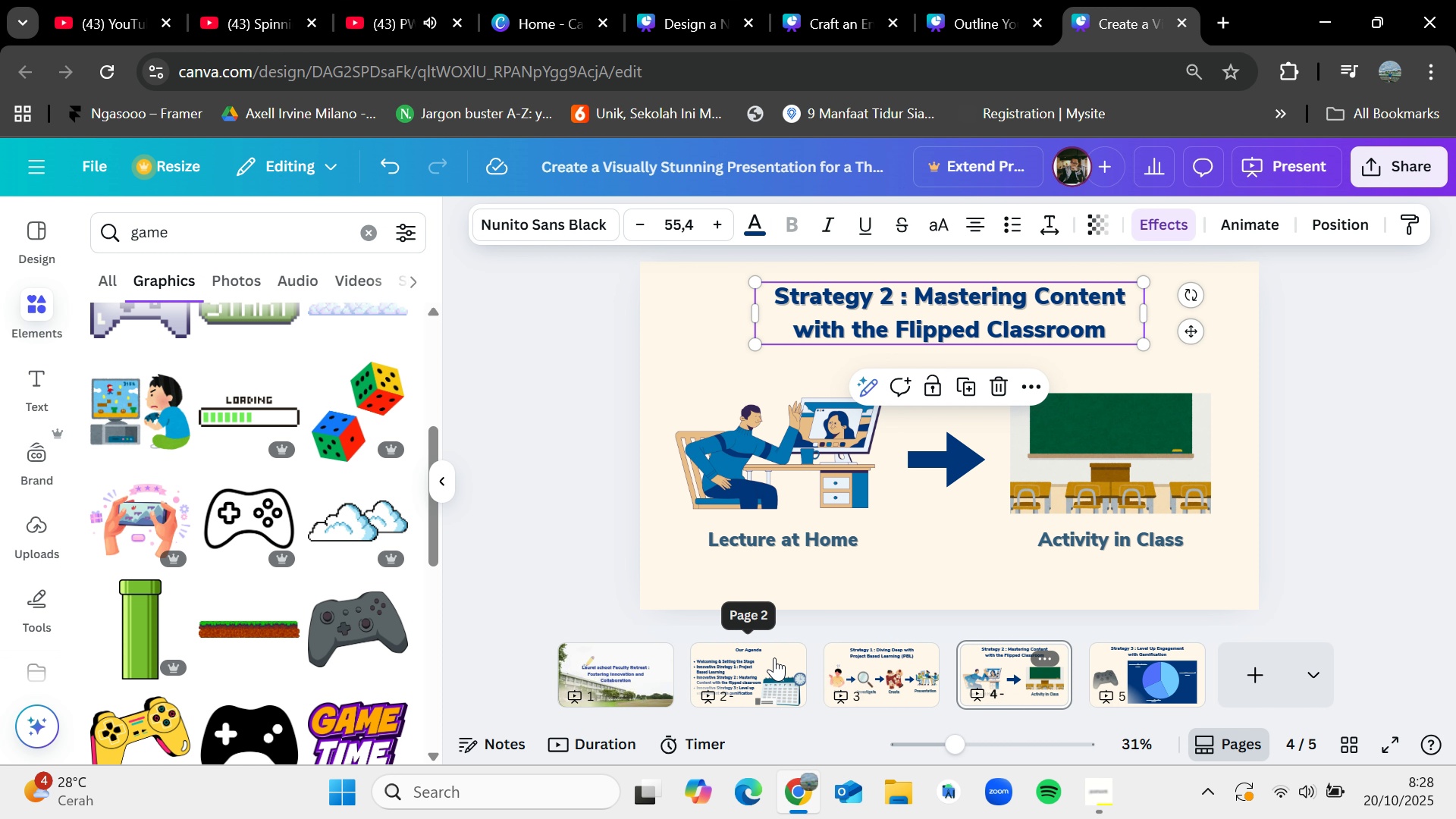 
left_click([891, 648])
 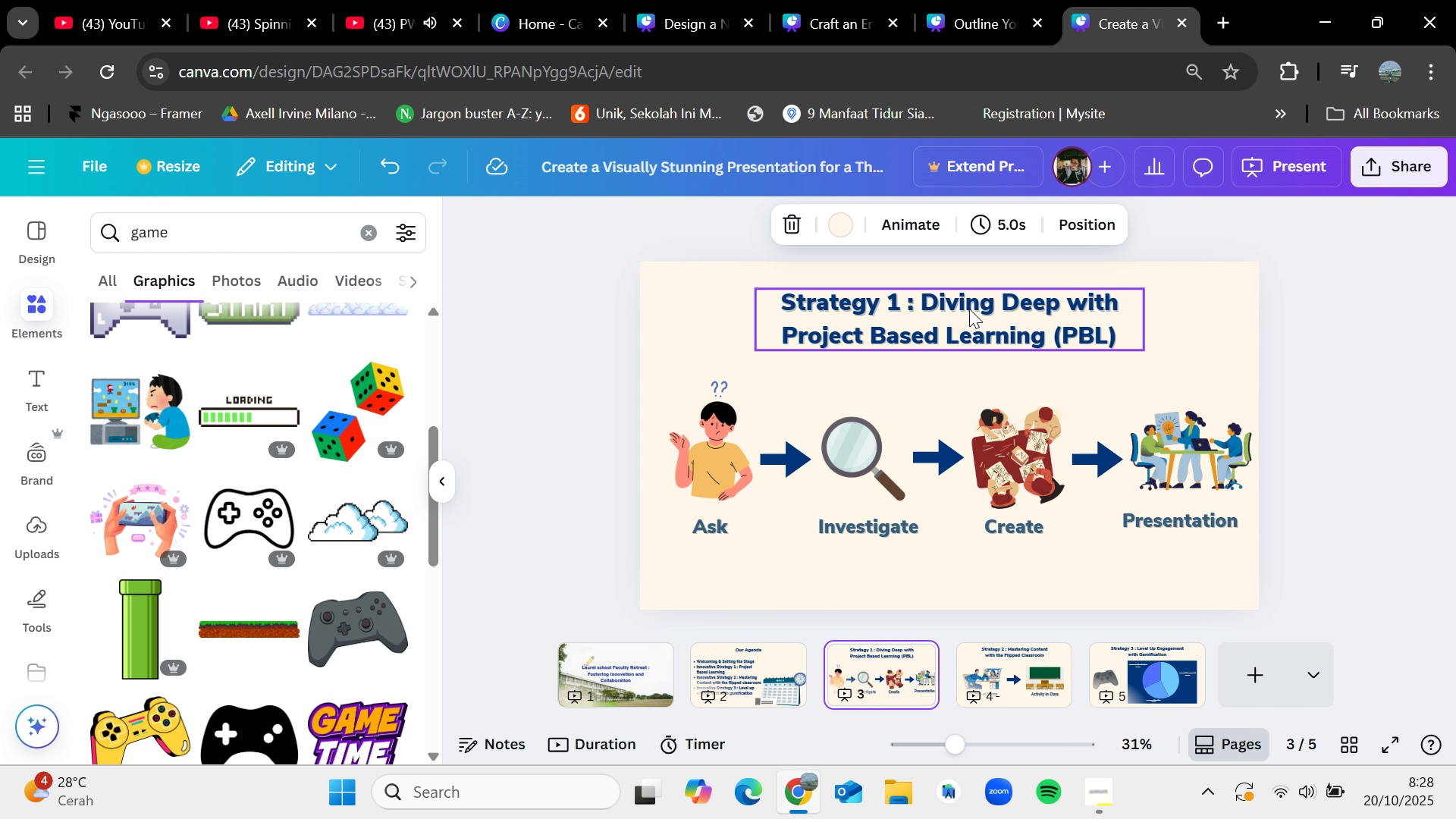 
left_click_drag(start_coordinate=[969, 309], to_coordinate=[972, 299])
 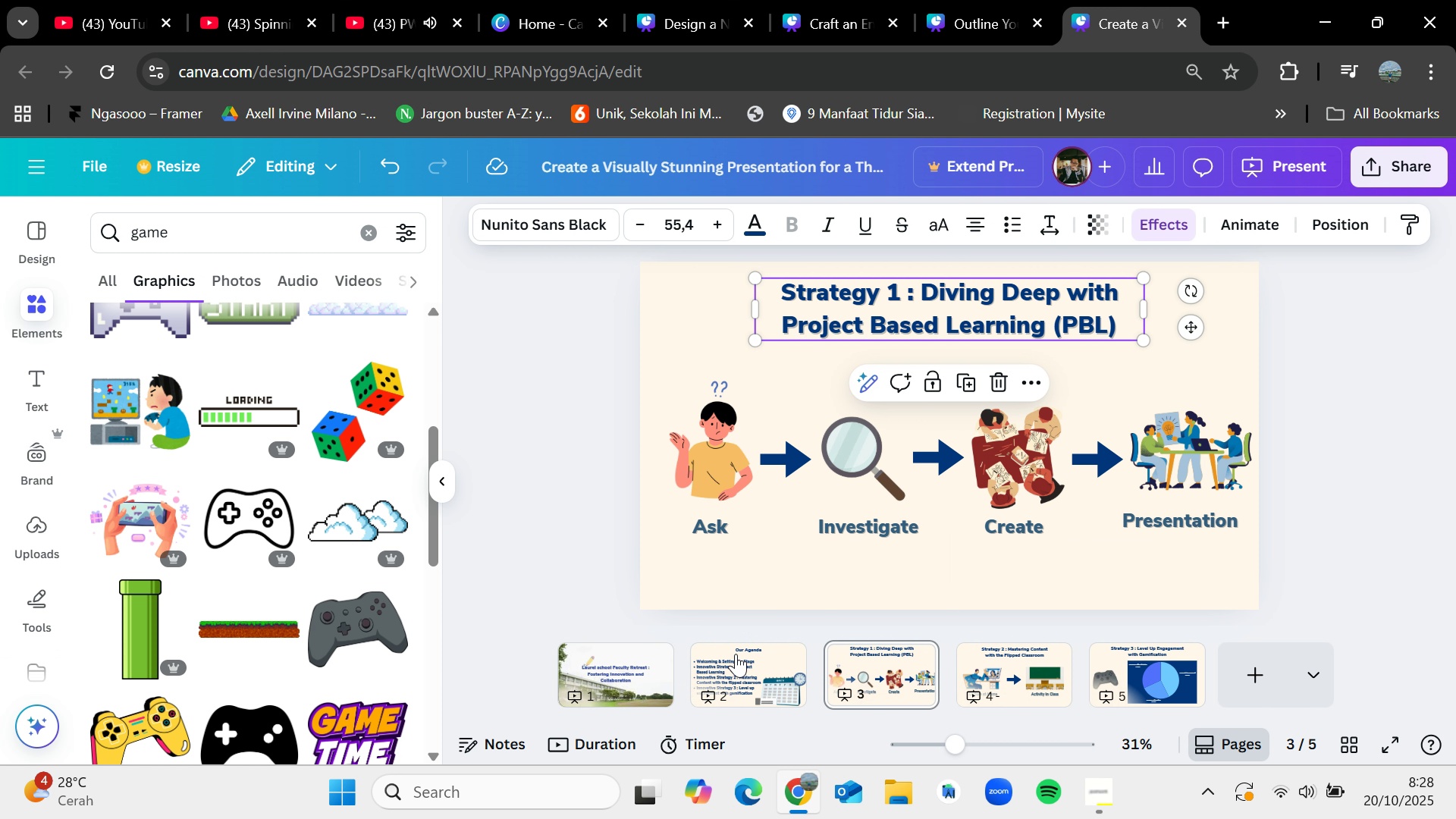 
left_click([736, 657])
 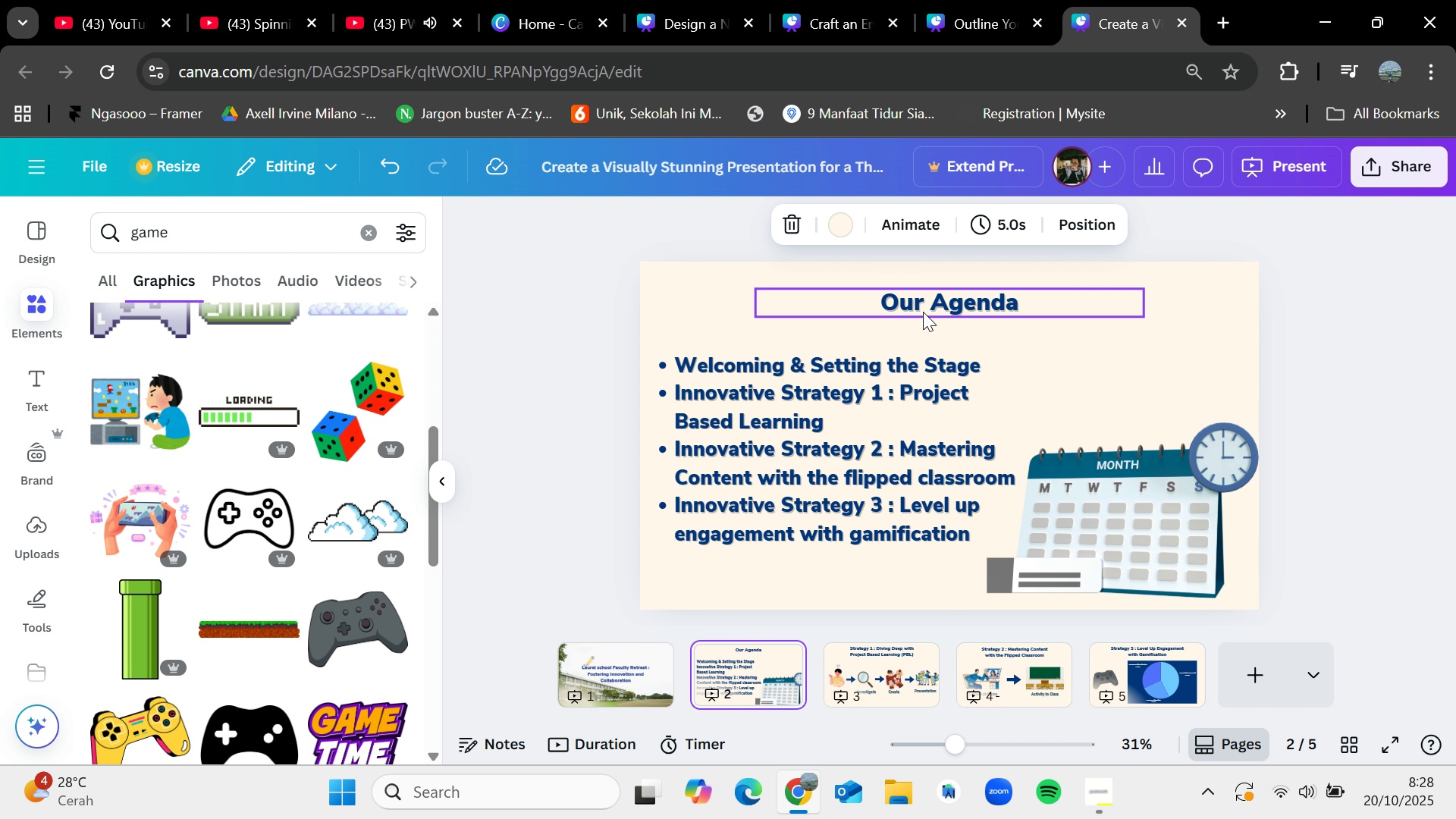 
left_click_drag(start_coordinate=[924, 311], to_coordinate=[924, 306])
 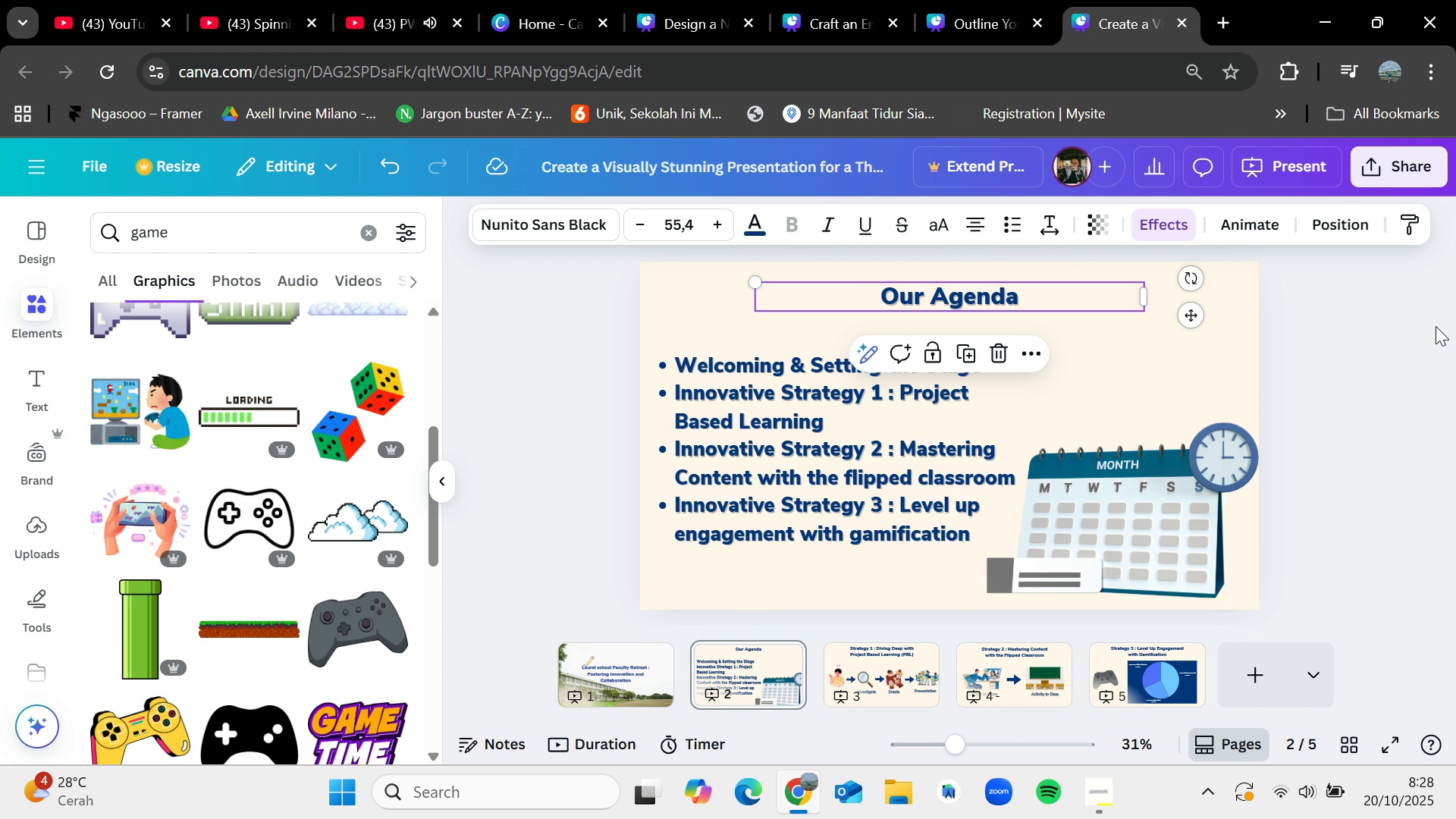 
left_click([1436, 326])
 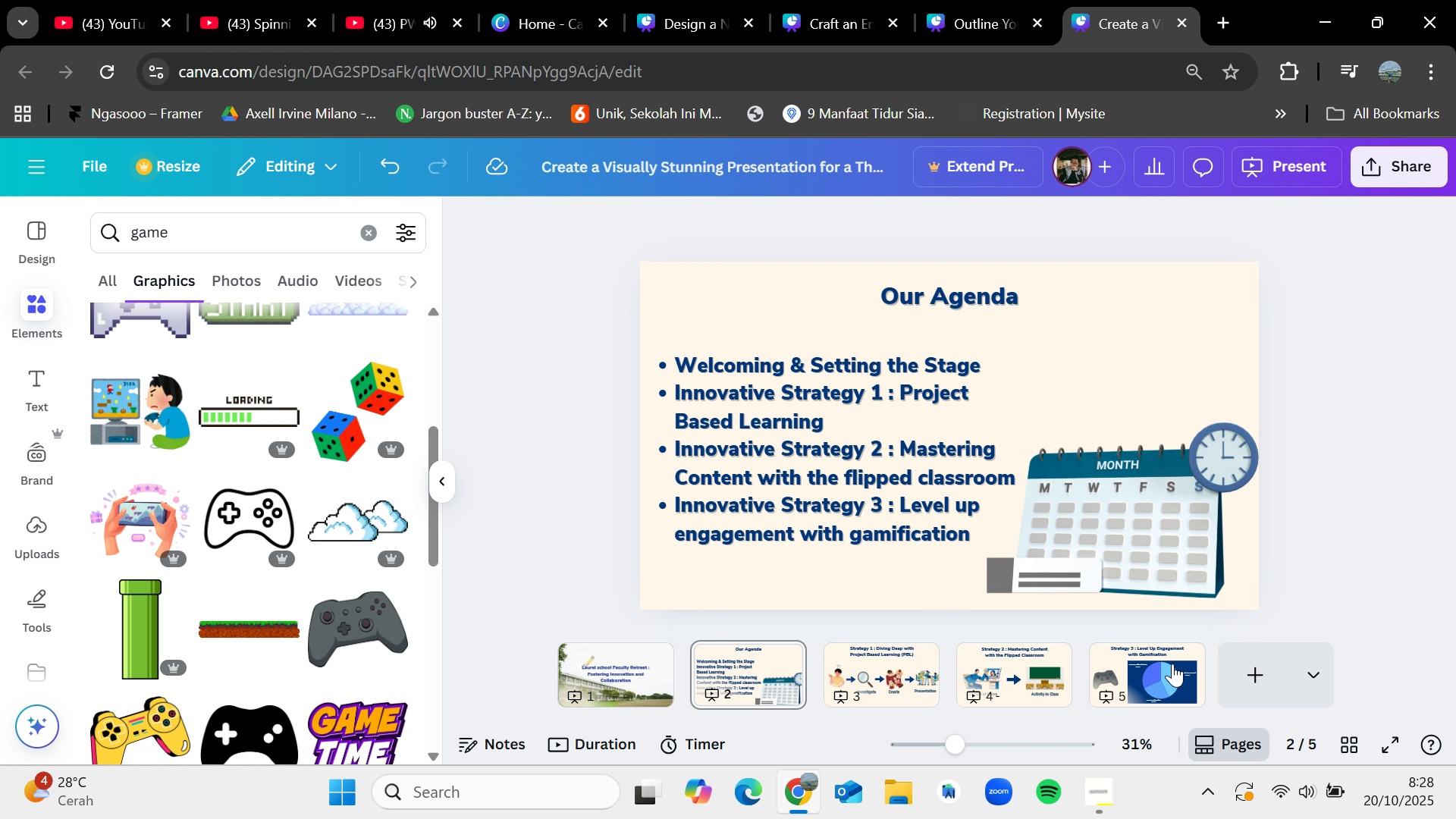 
left_click([1172, 664])
 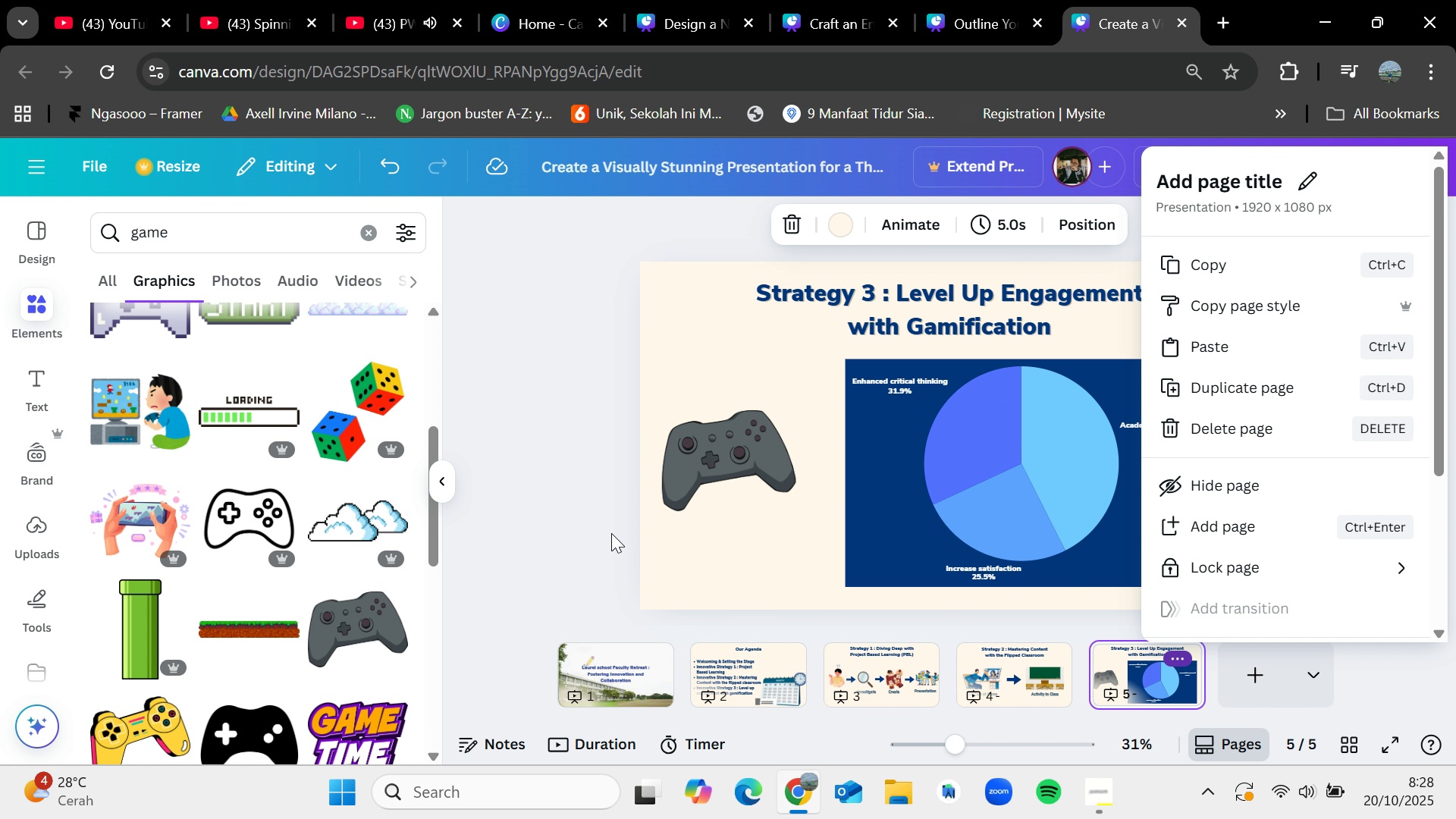 
left_click([535, 506])
 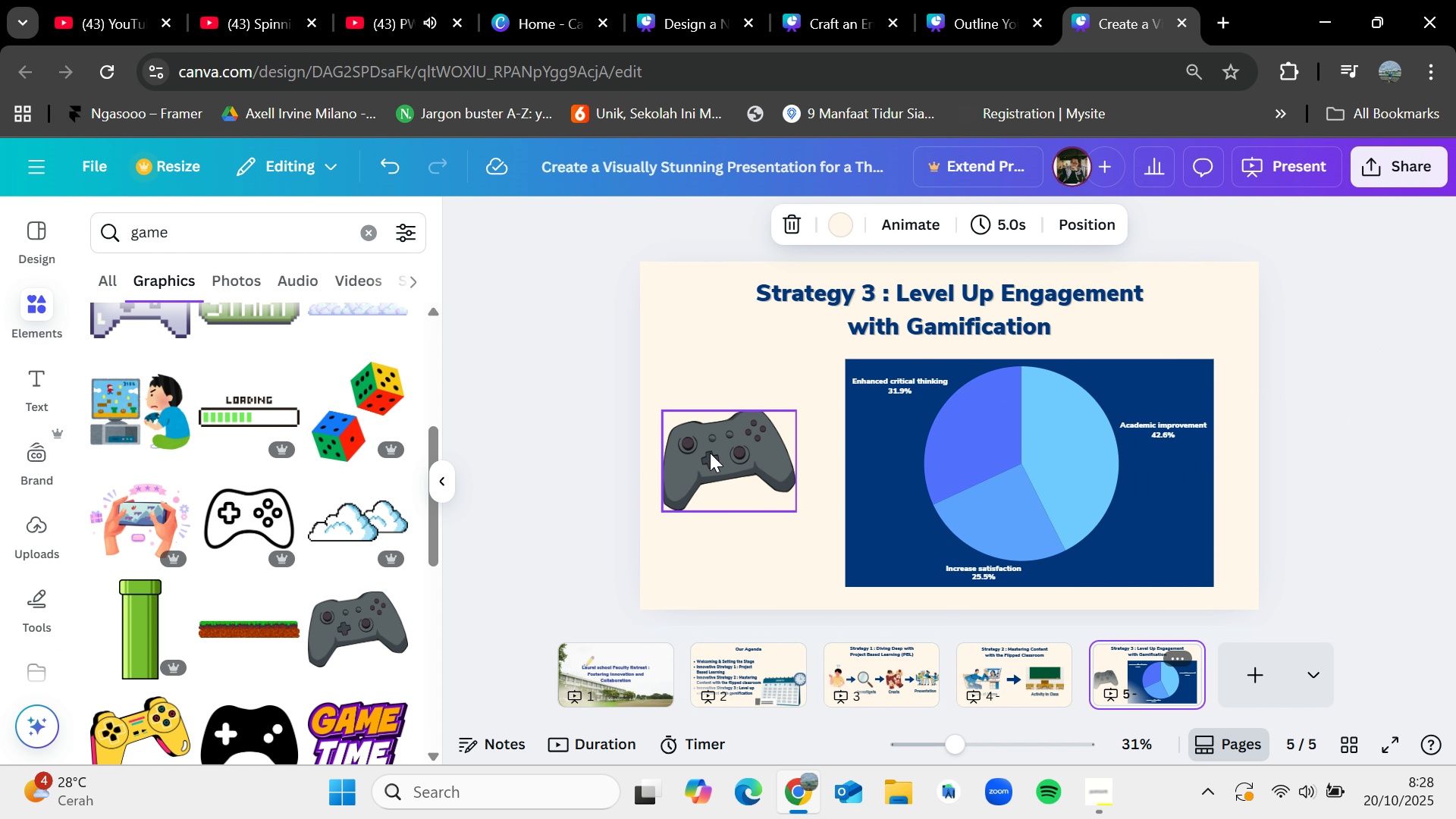 
left_click_drag(start_coordinate=[711, 453], to_coordinate=[711, 464])
 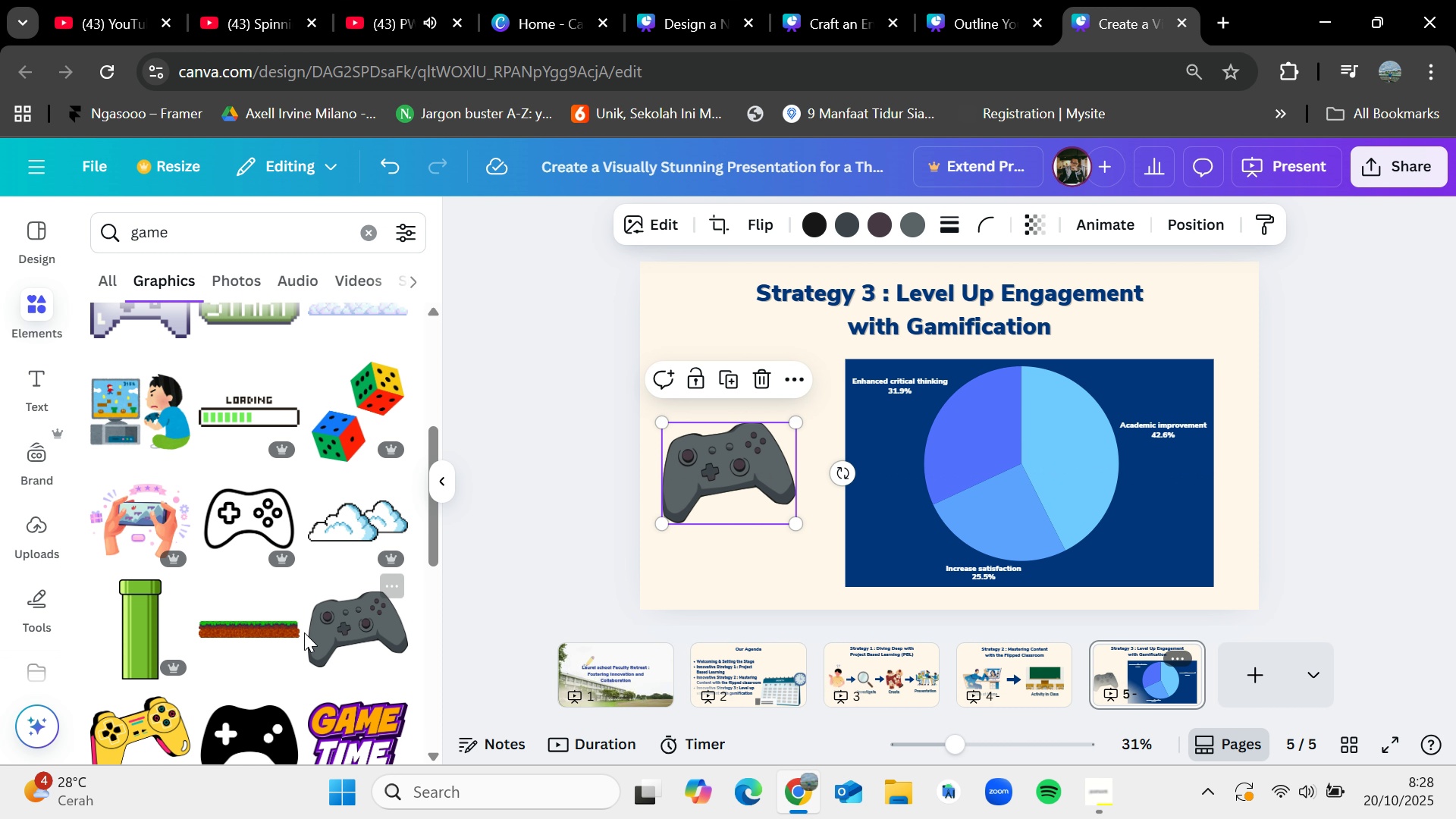 
scroll: coordinate [303, 642], scroll_direction: down, amount: 3.0
 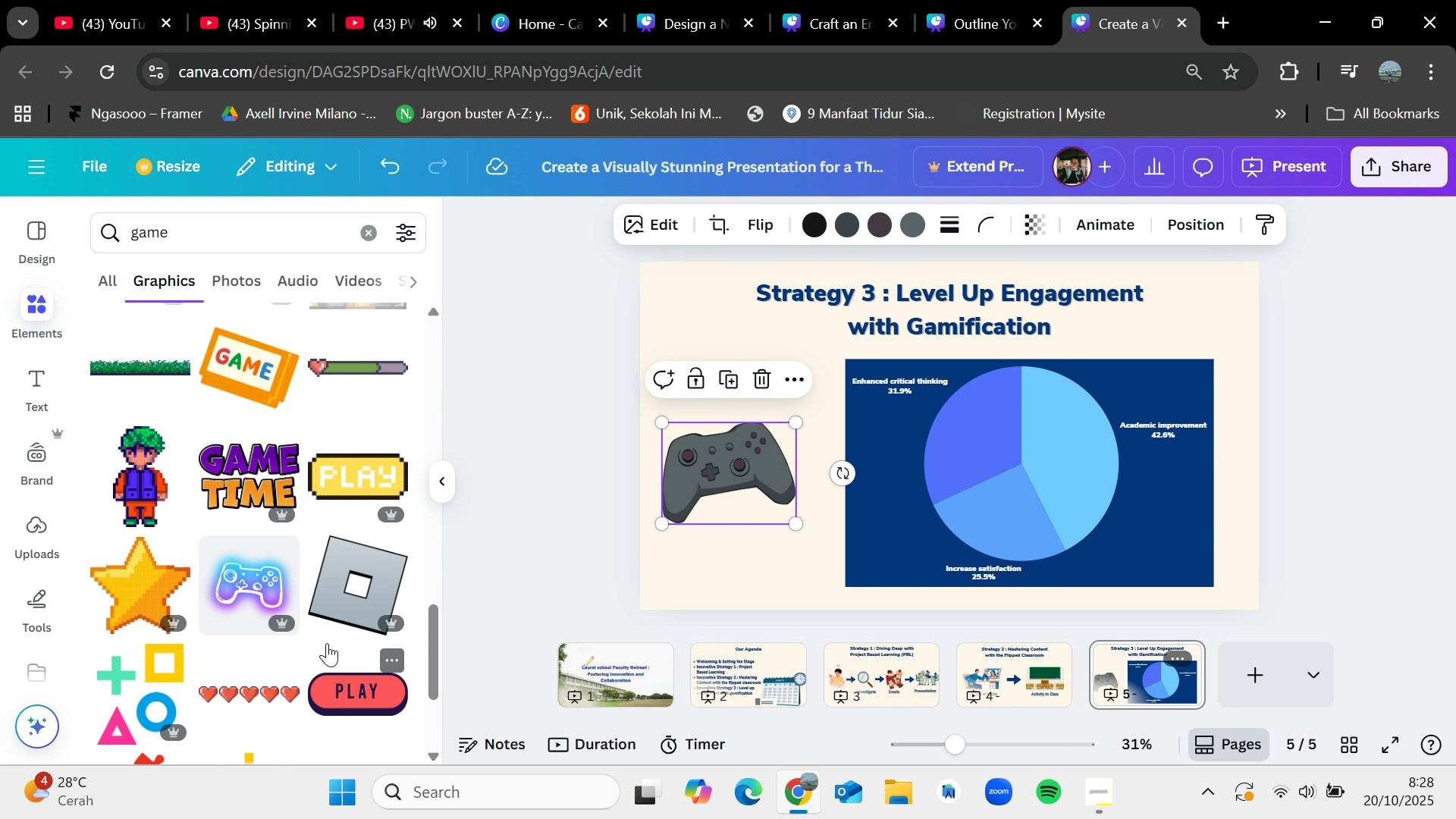 
left_click([676, 0])
 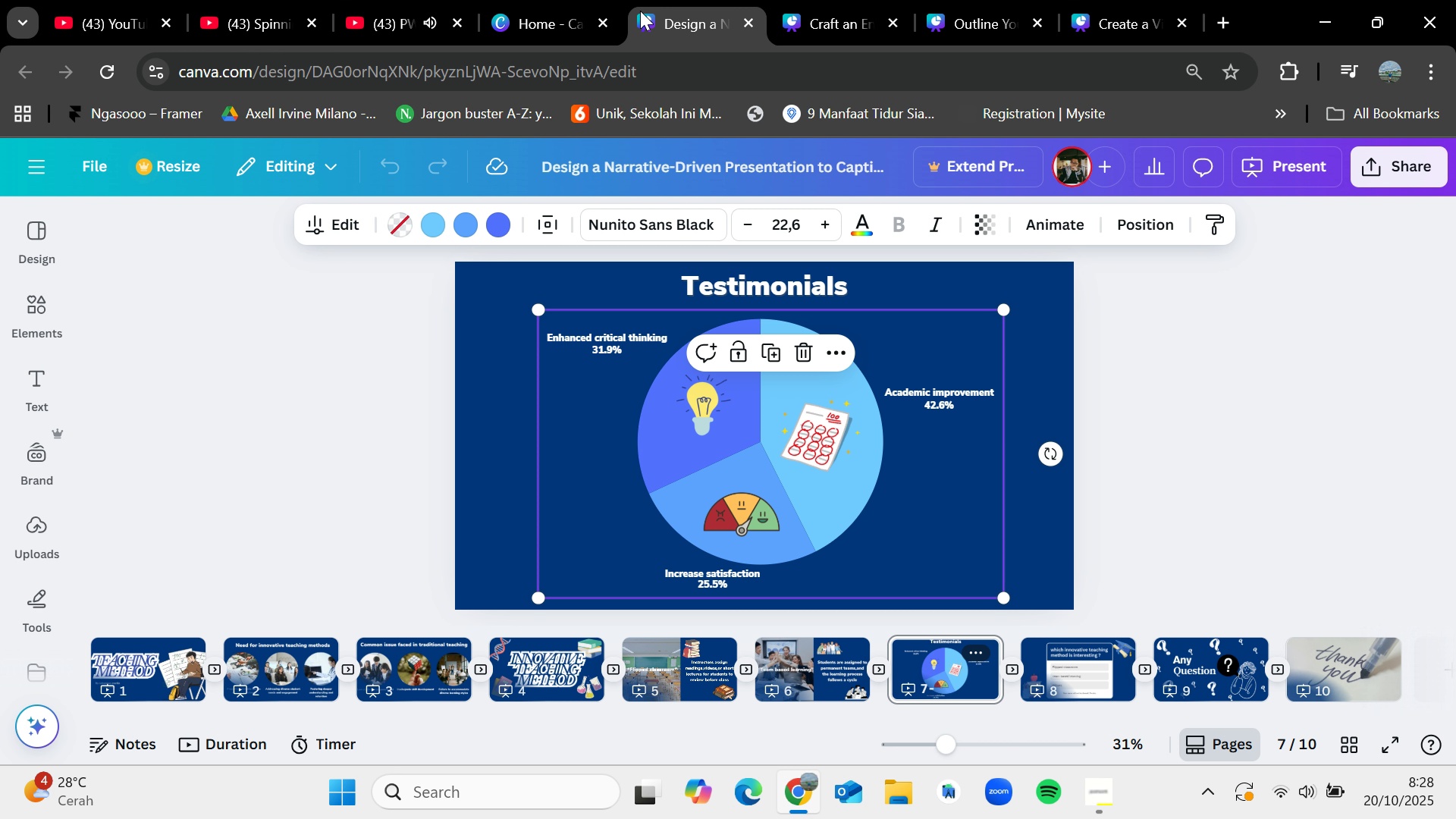 
left_click([573, 0])
 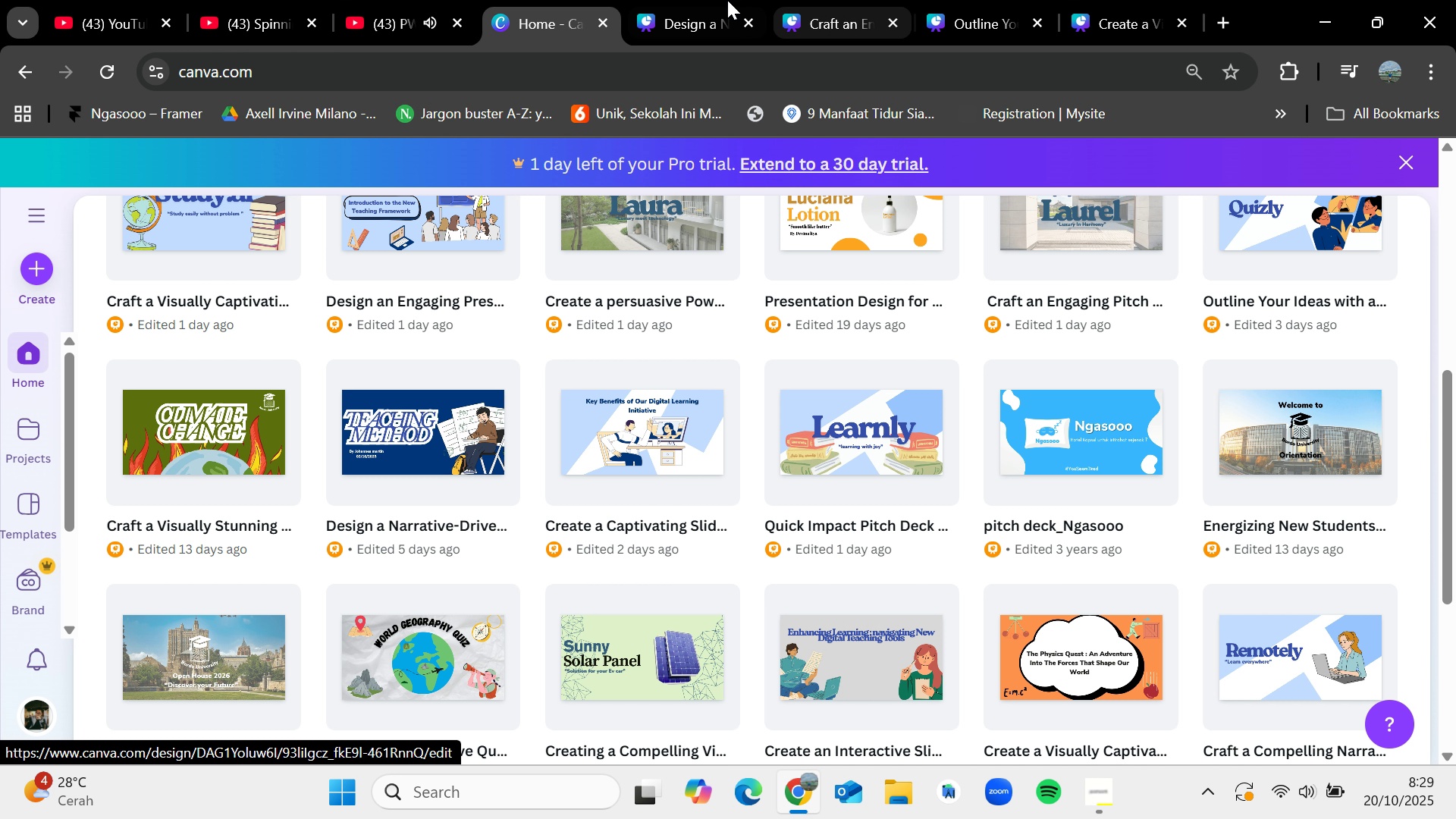 
left_click([842, 0])
 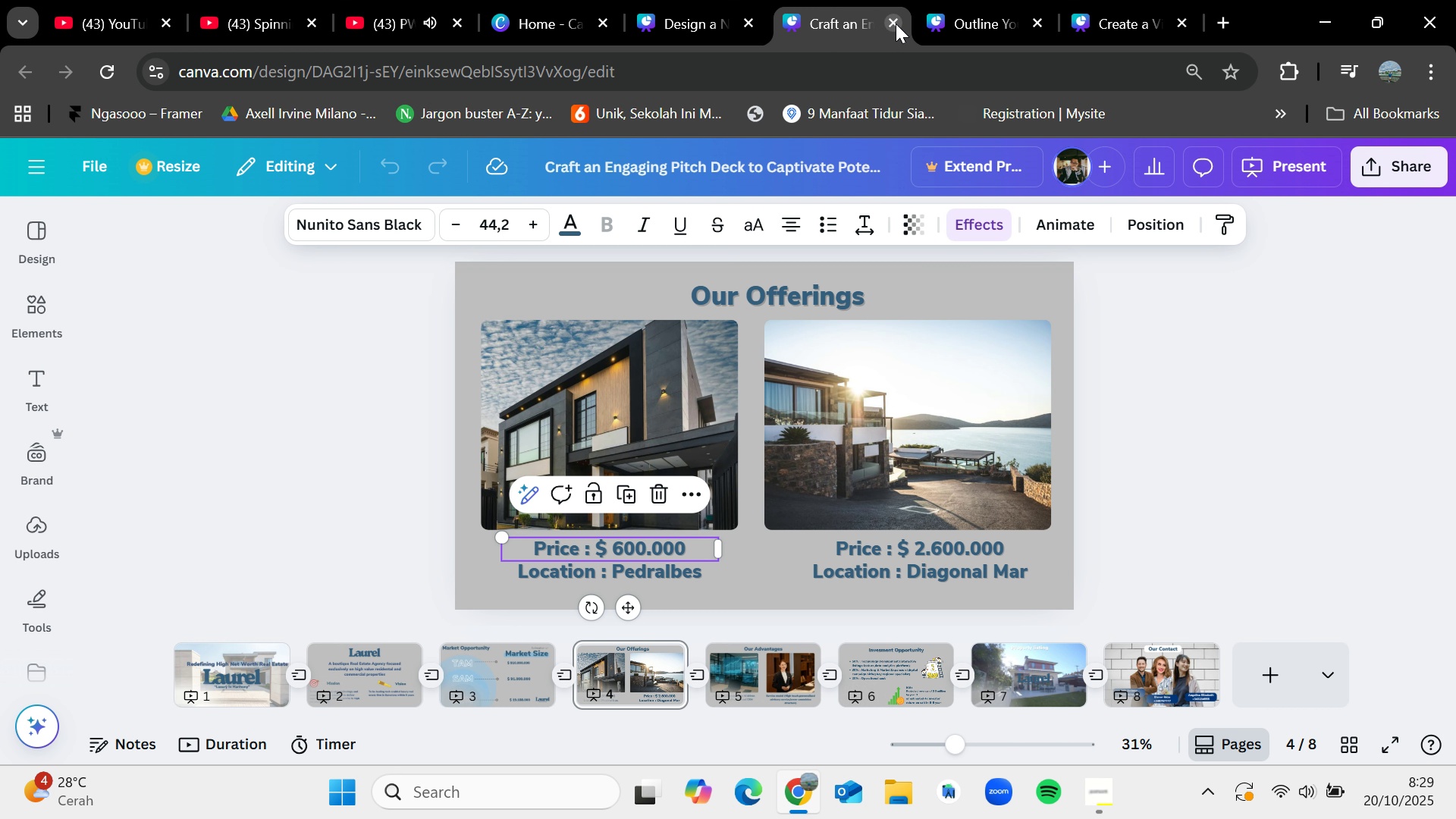 
left_click([896, 24])
 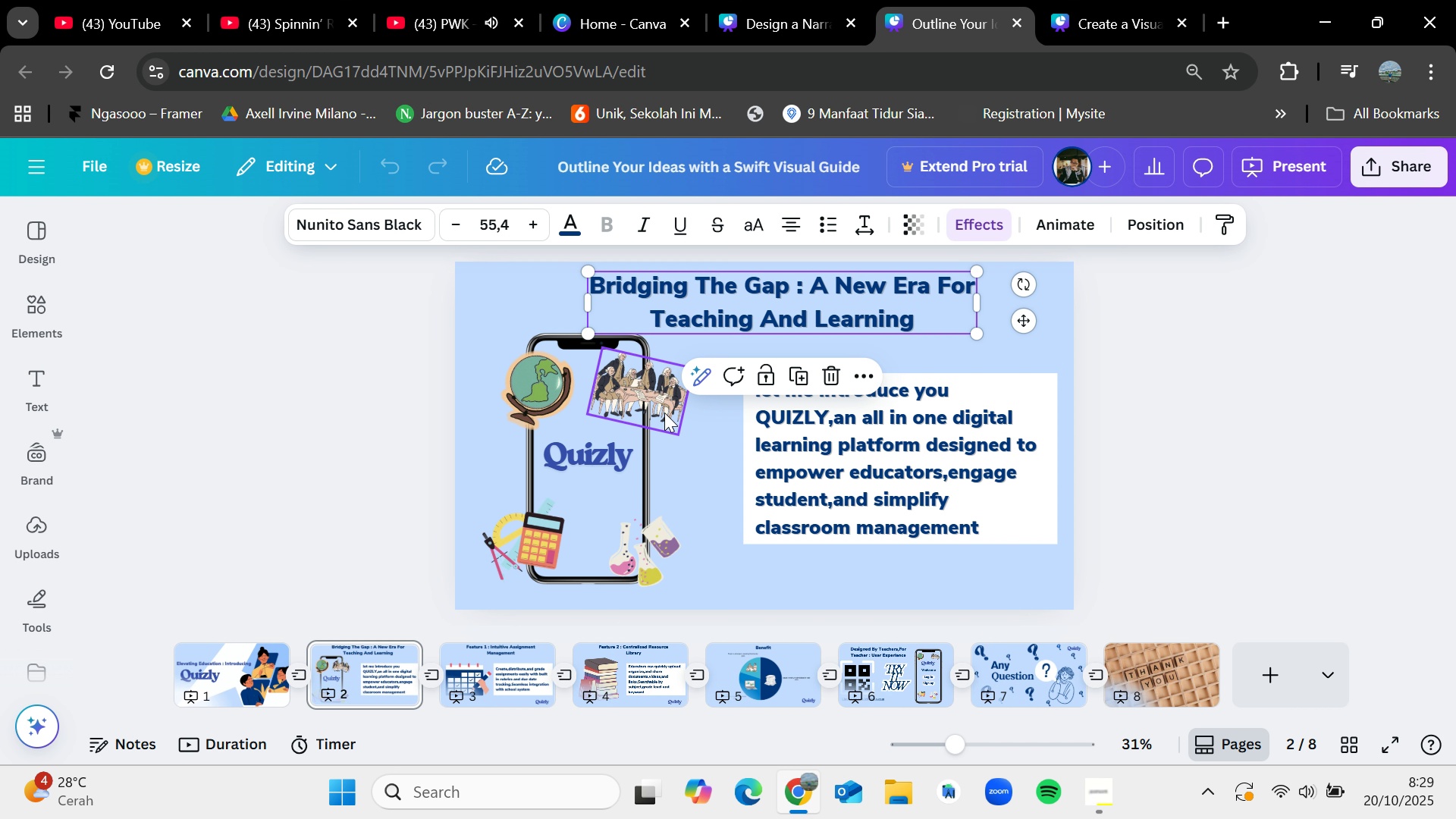 
left_click([629, 0])
 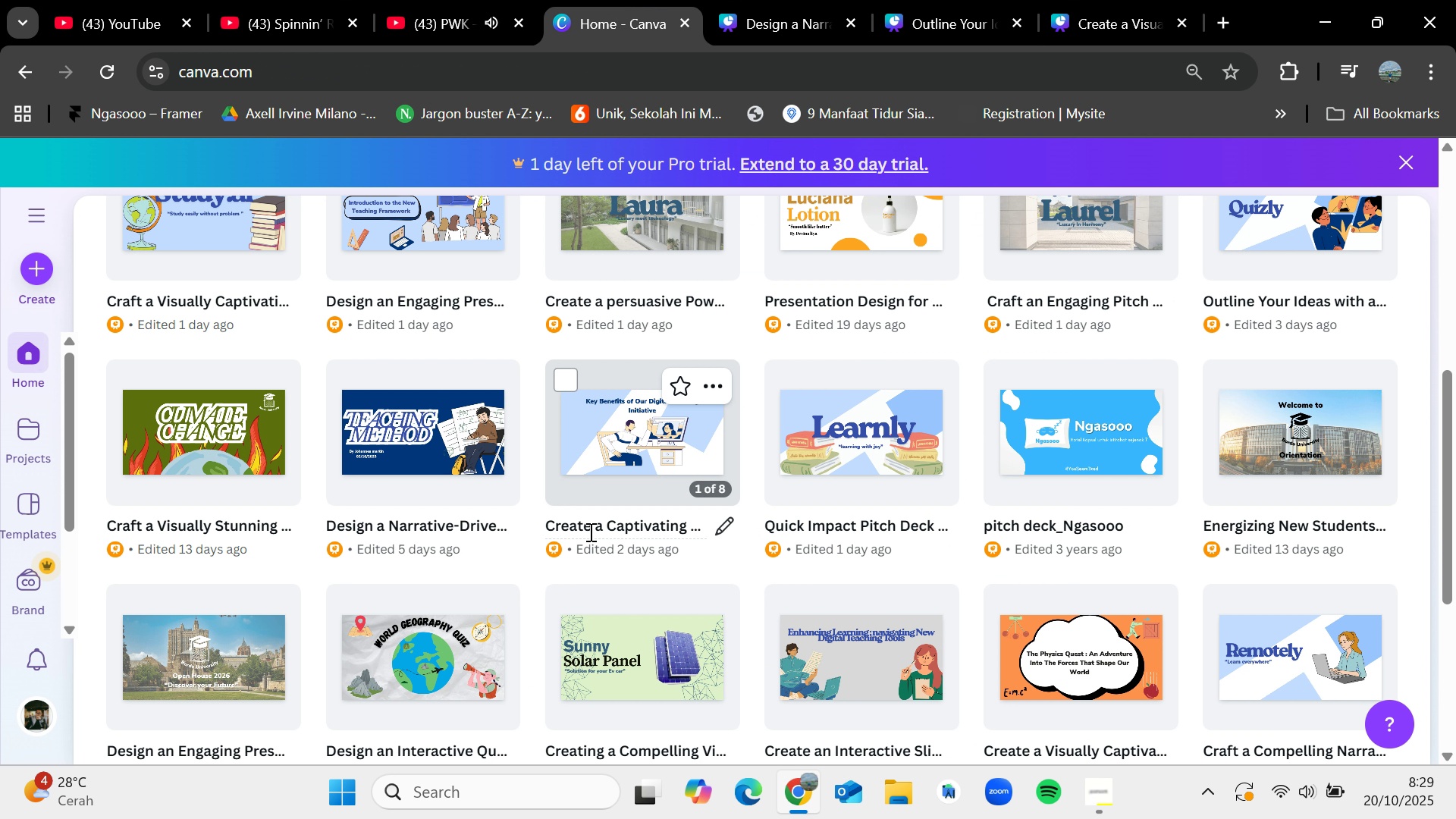 
scroll: coordinate [589, 532], scroll_direction: up, amount: 1.0
 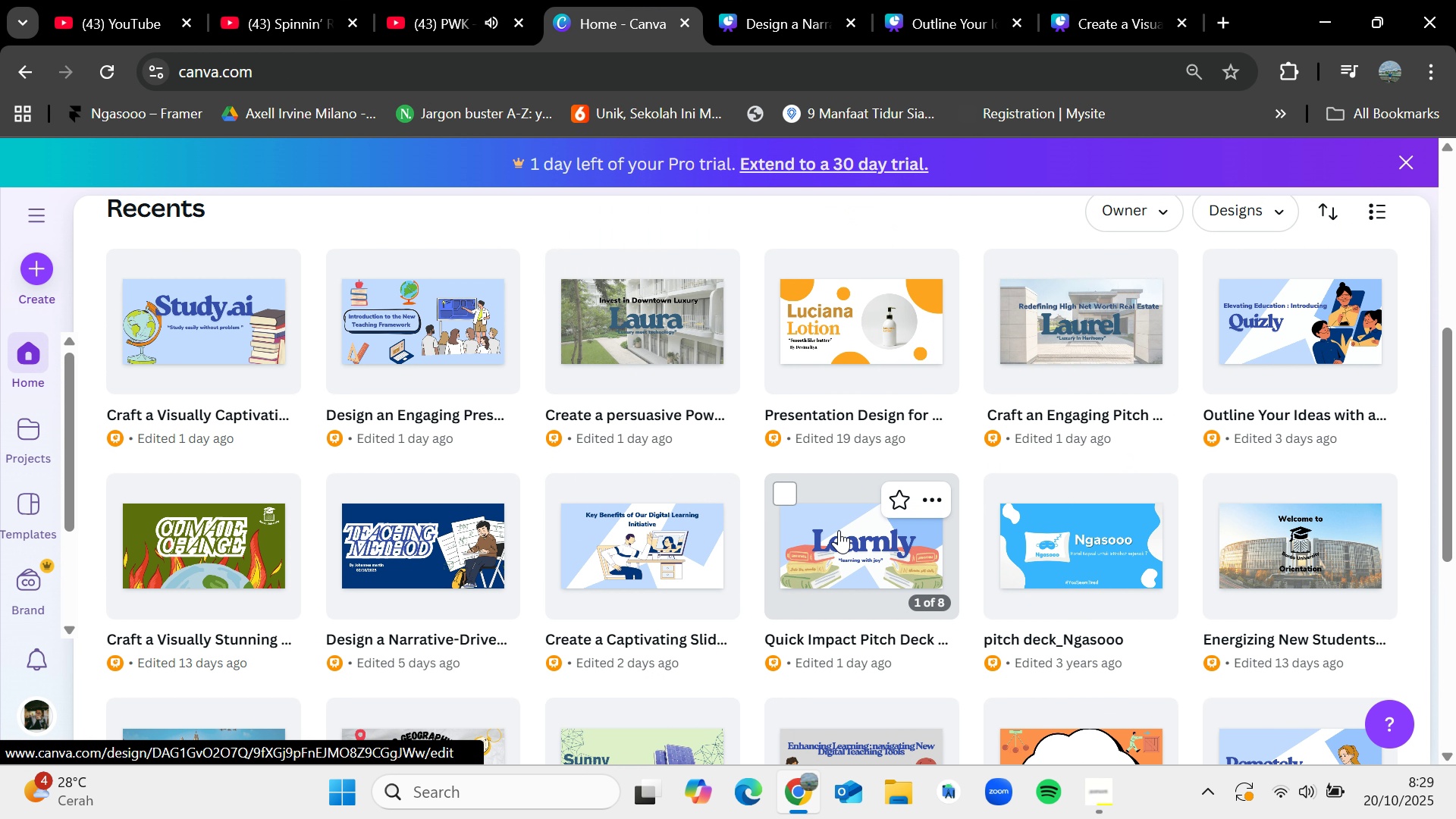 
left_click([853, 539])
 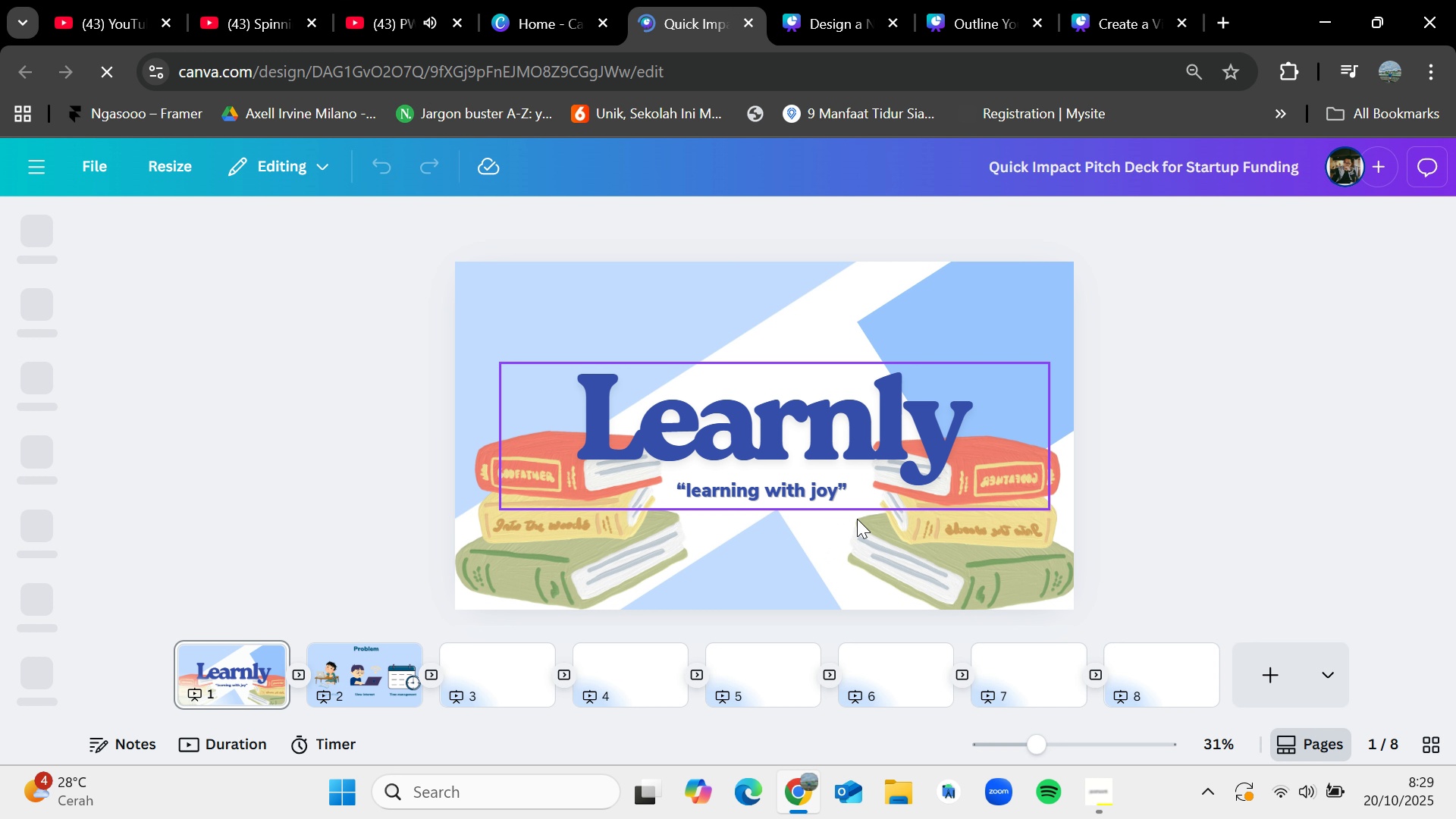 
wait(7.72)
 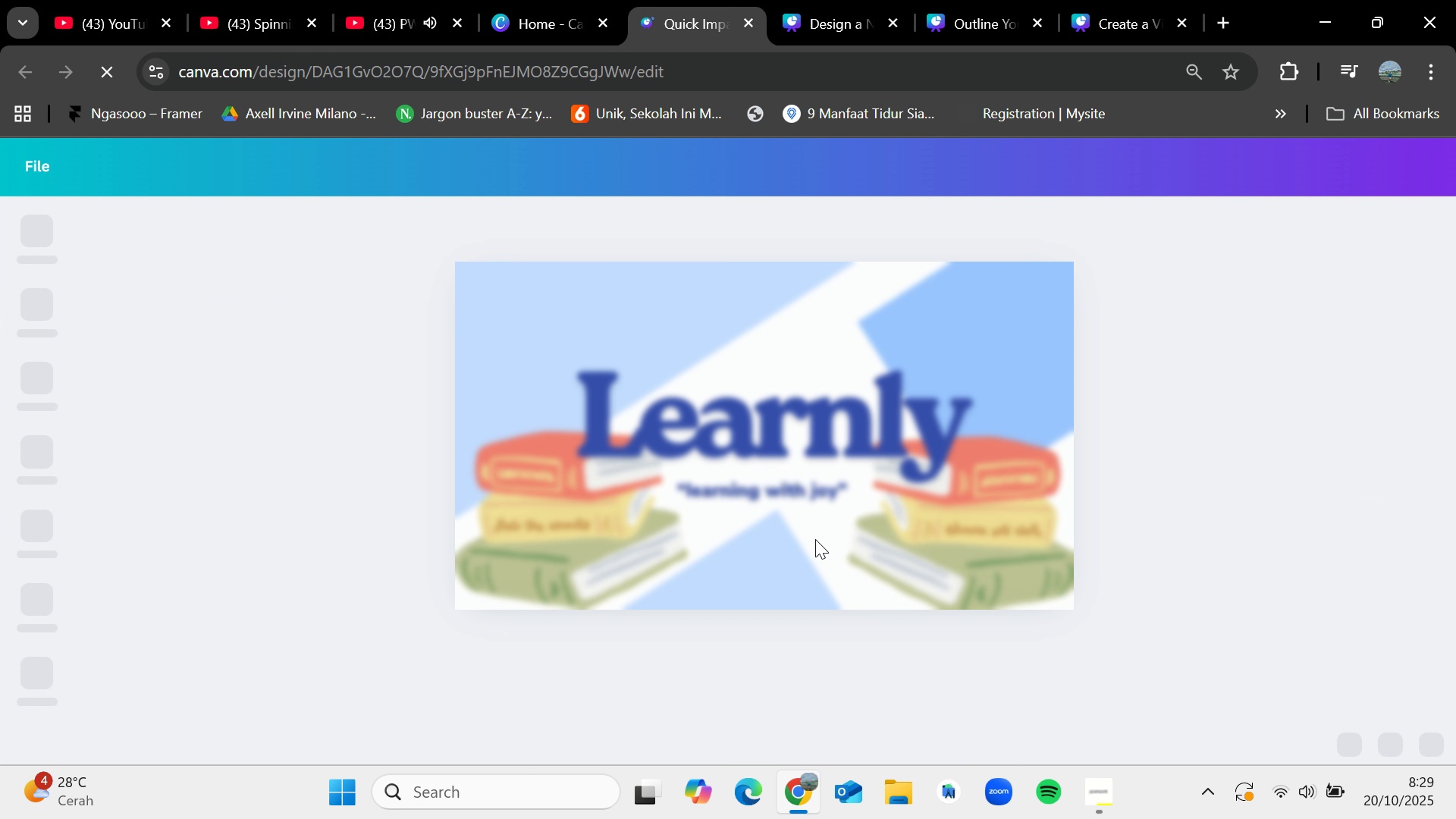 
left_click([746, 669])
 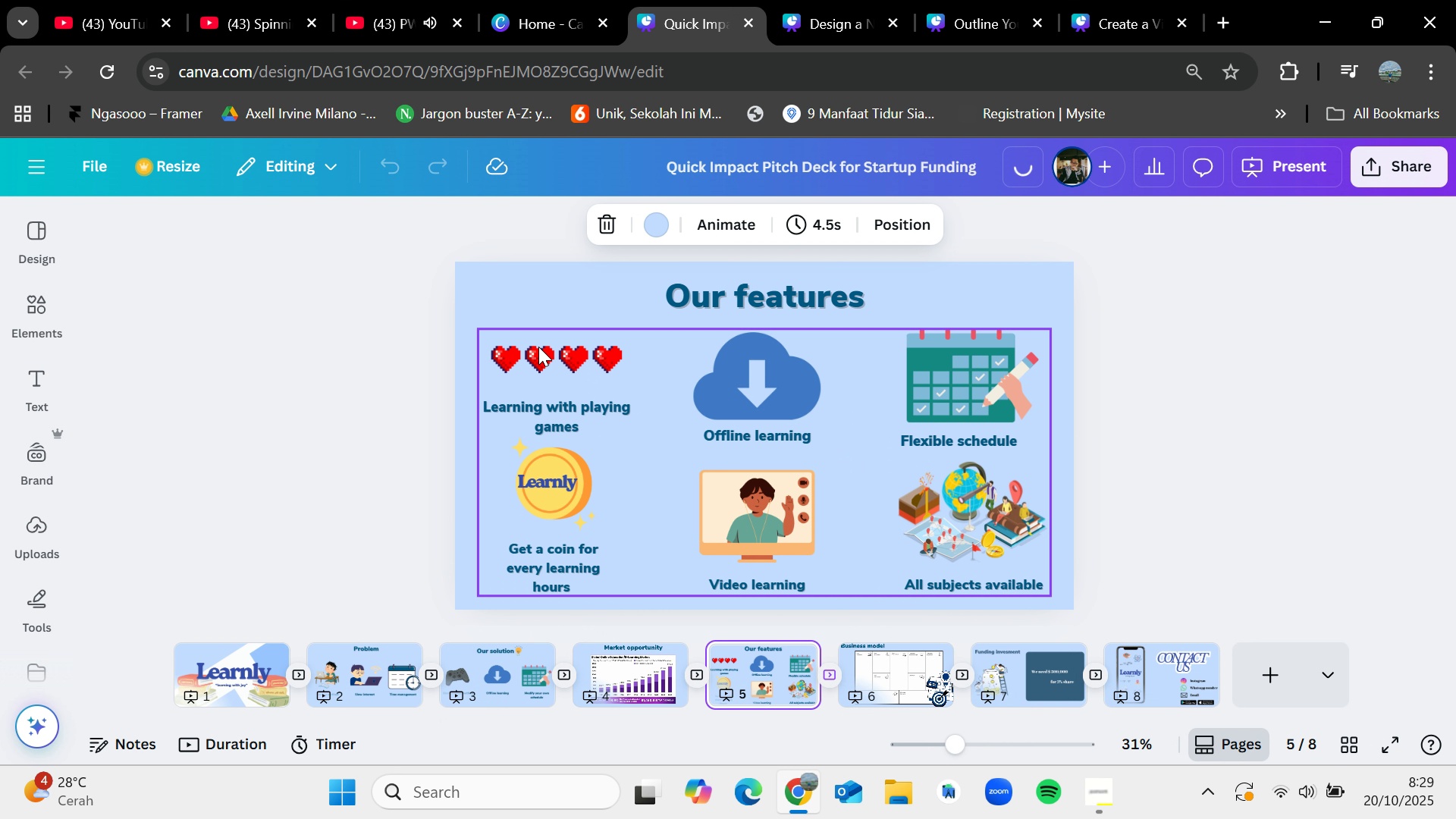 
left_click([538, 347])
 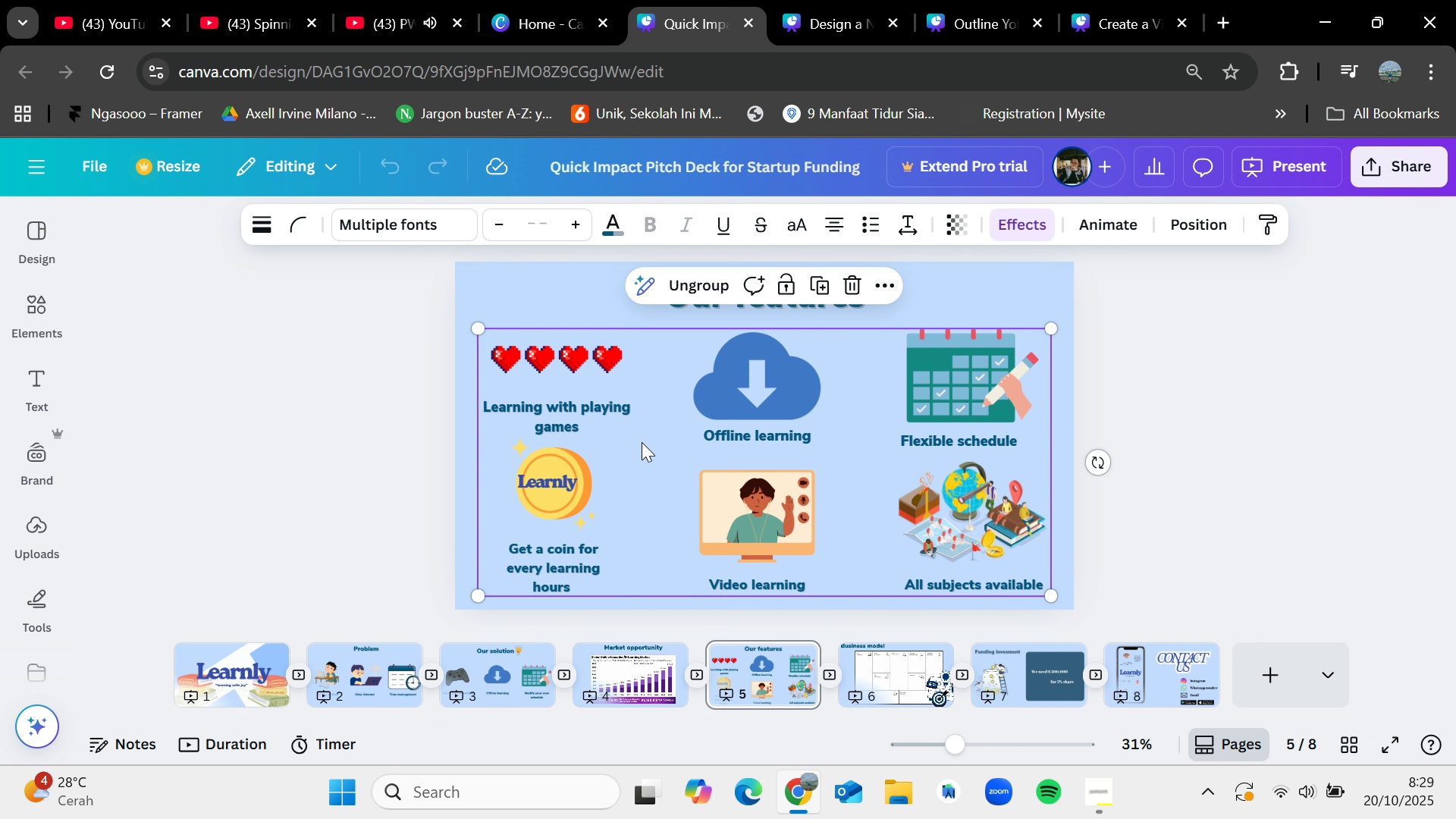 
left_click([706, 275])
 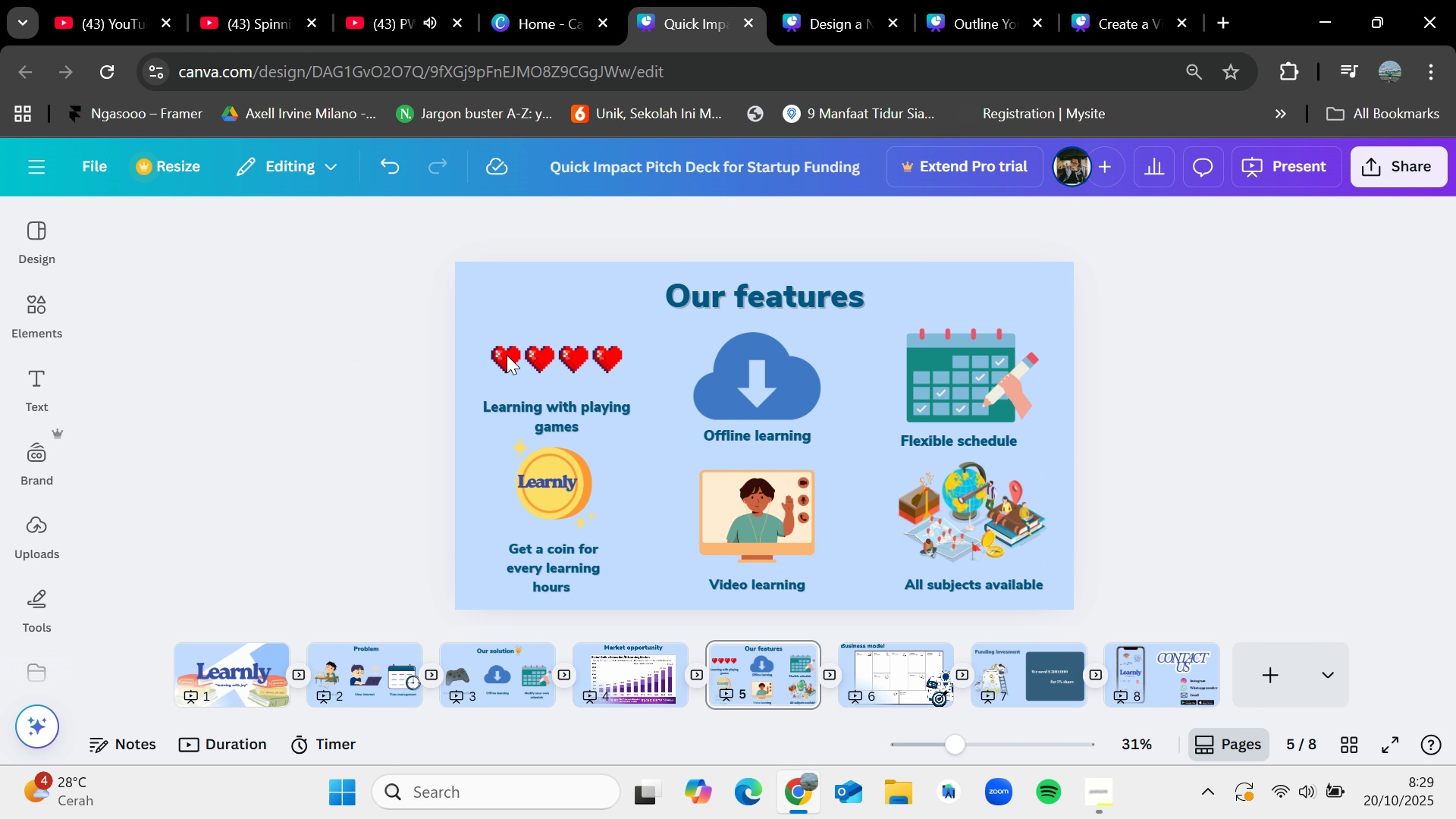 
double_click([531, 355])
 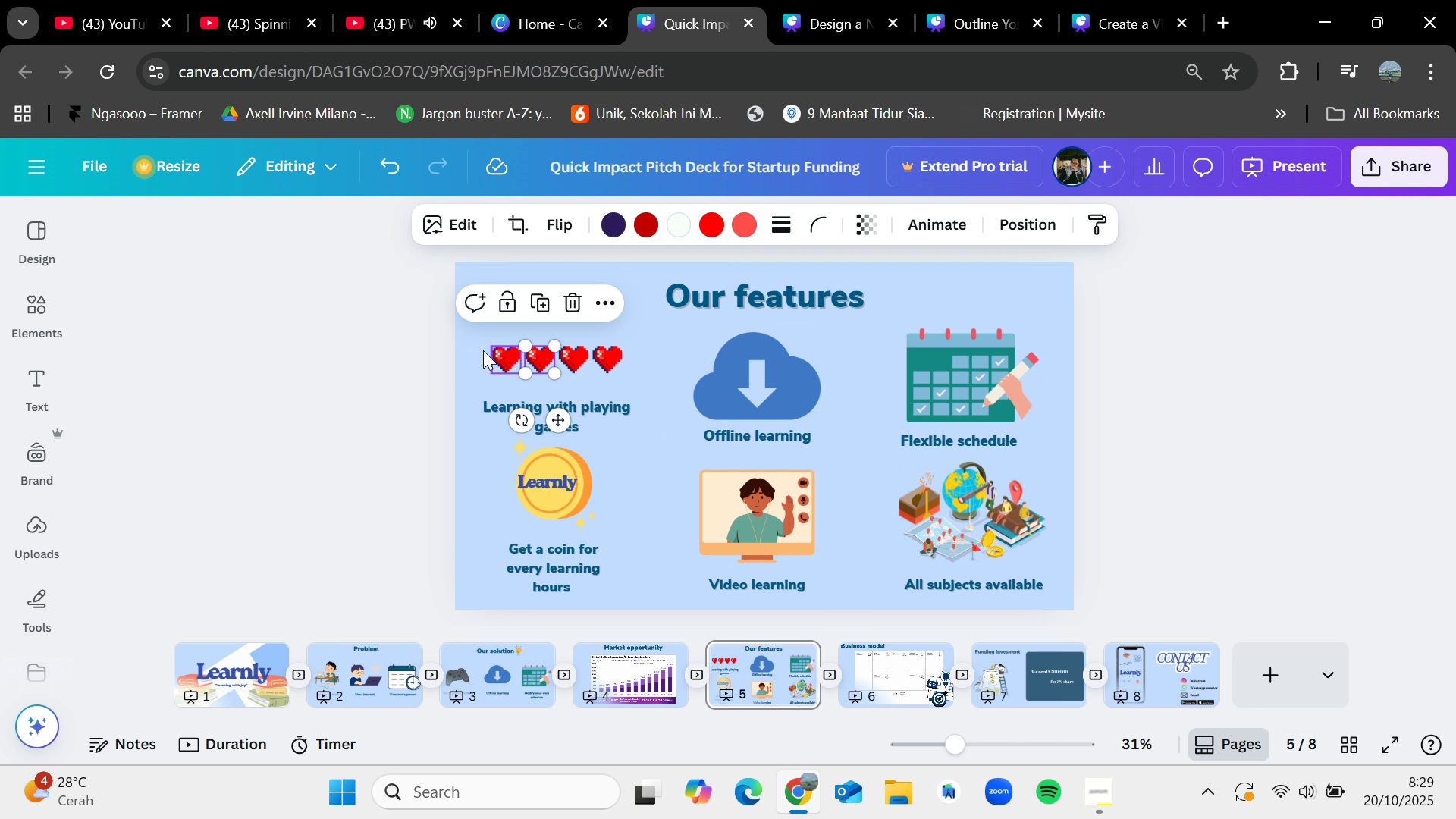 
left_click([482, 349])
 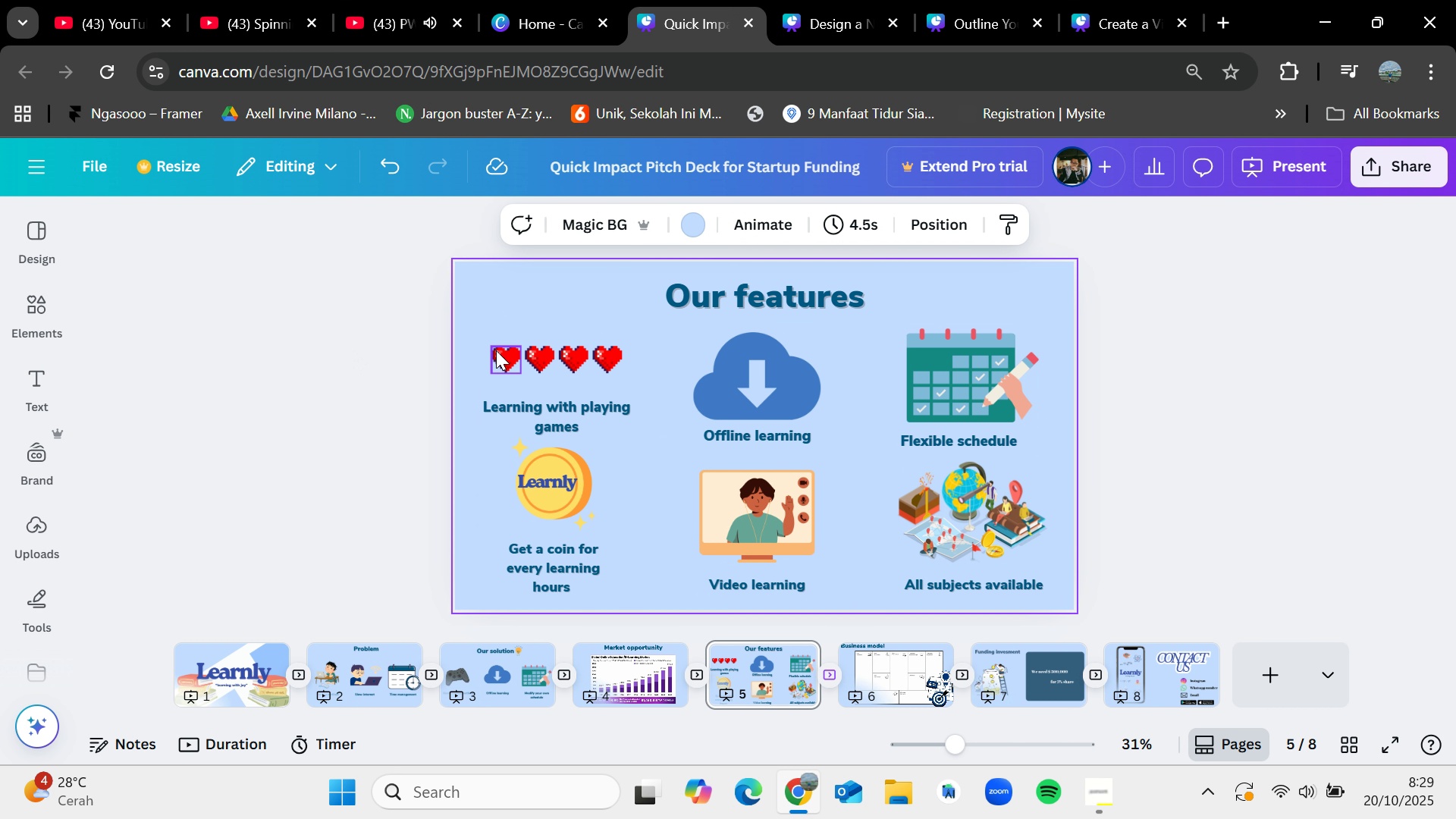 
left_click([496, 350])
 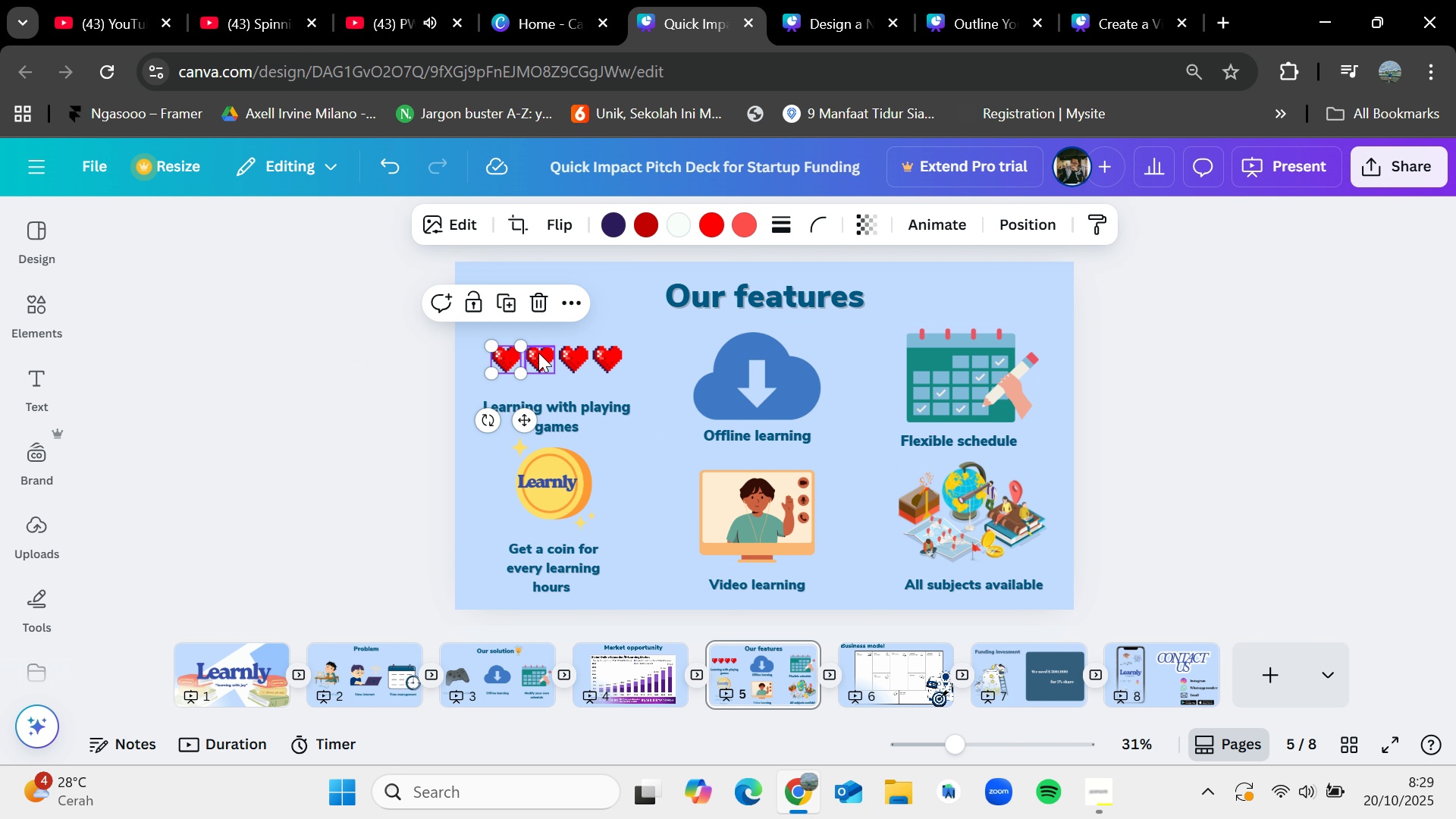 
hold_key(key=ShiftLeft, duration=1.51)
left_click([538, 353])
 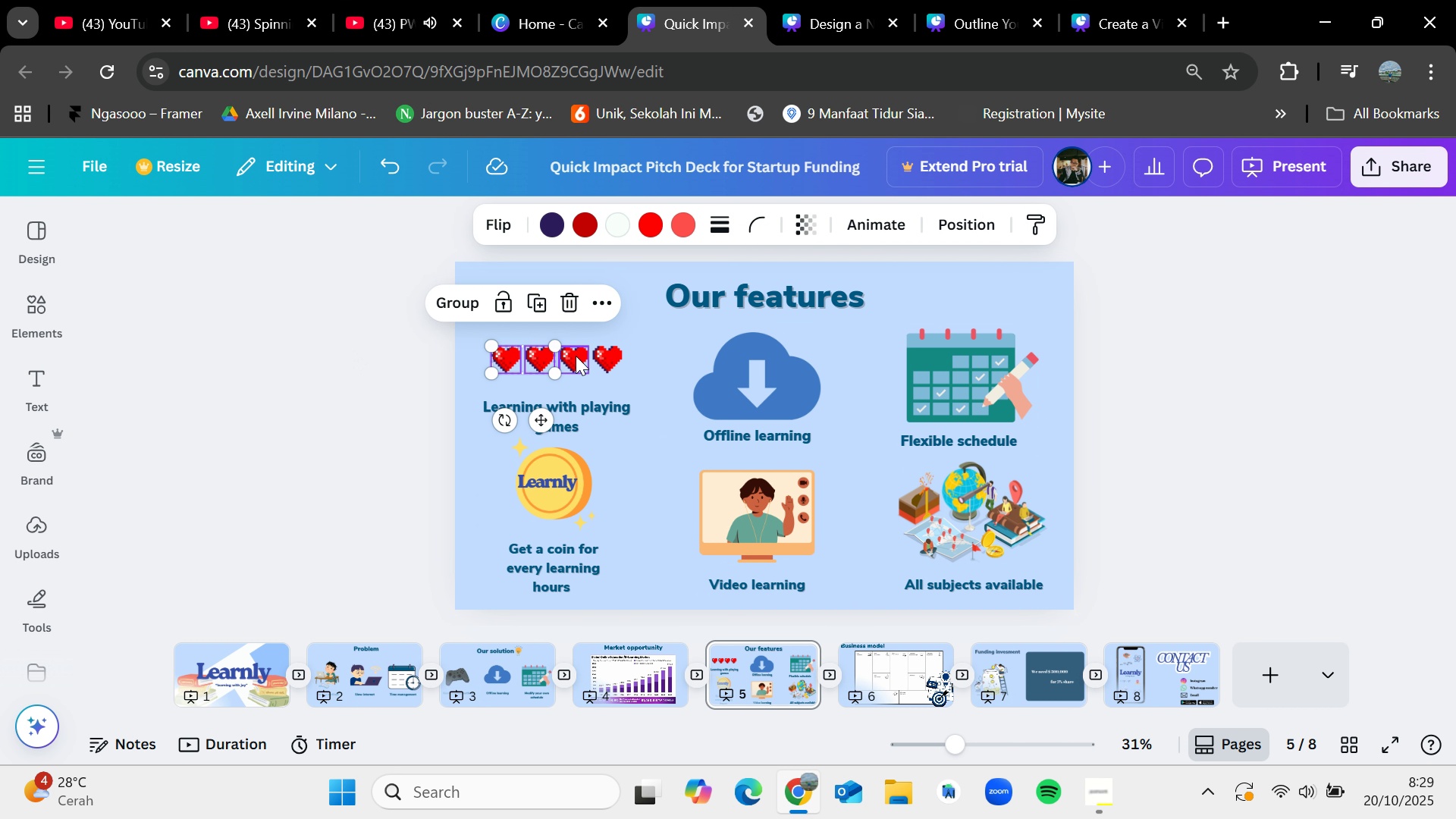 
left_click([576, 356])
 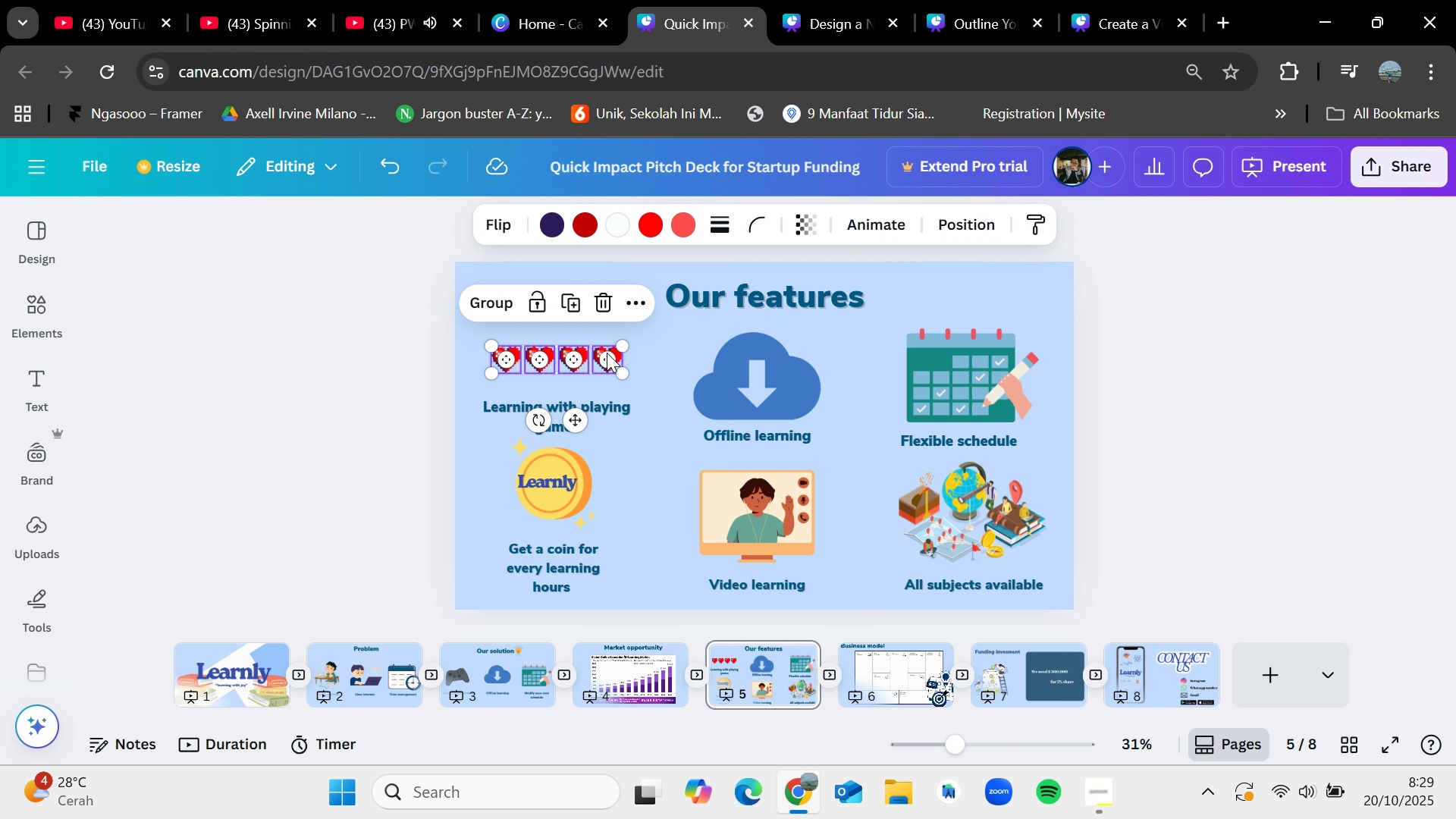 
key(Shift+ShiftLeft)
 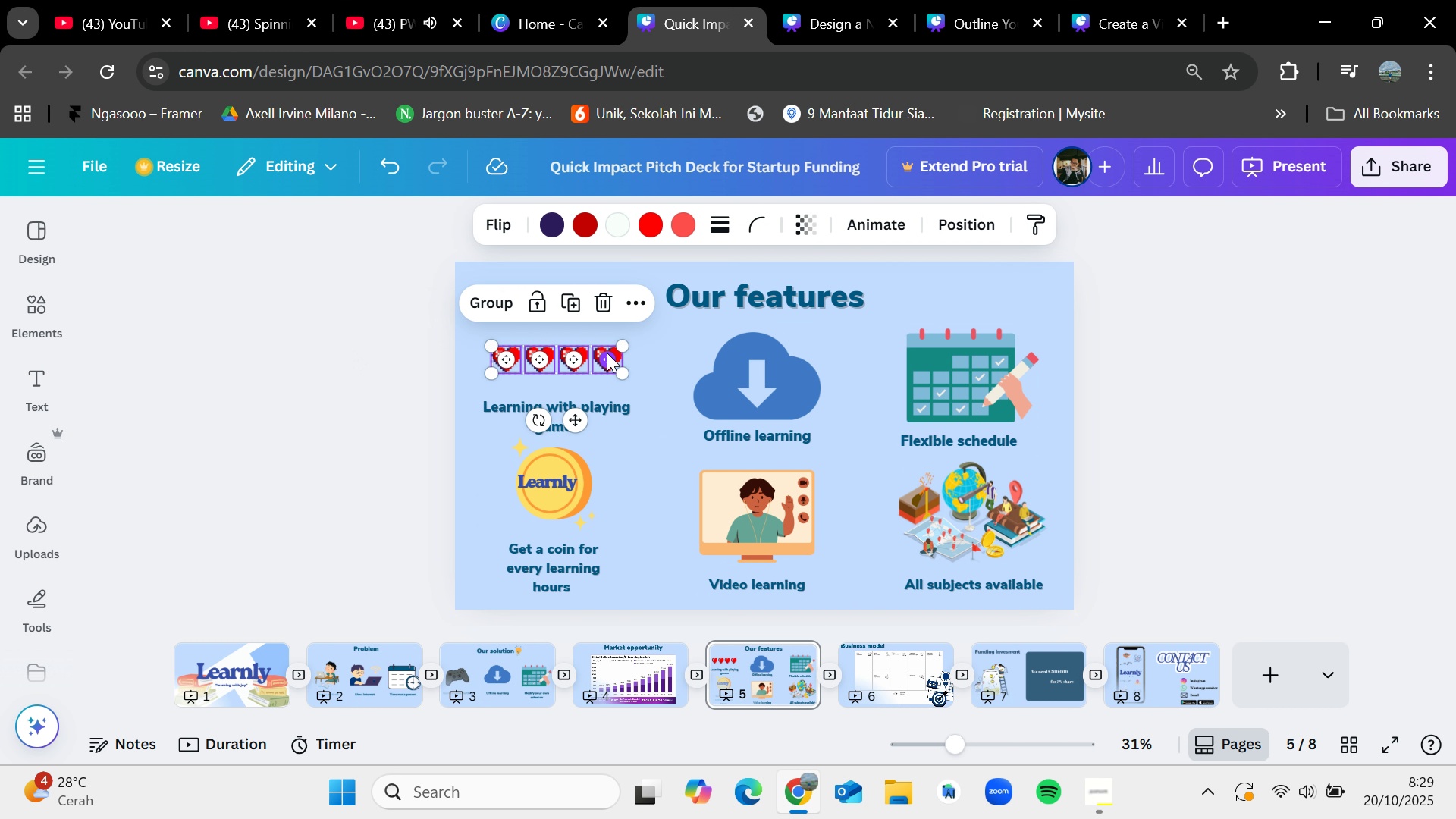 
key(Shift+ShiftLeft)
 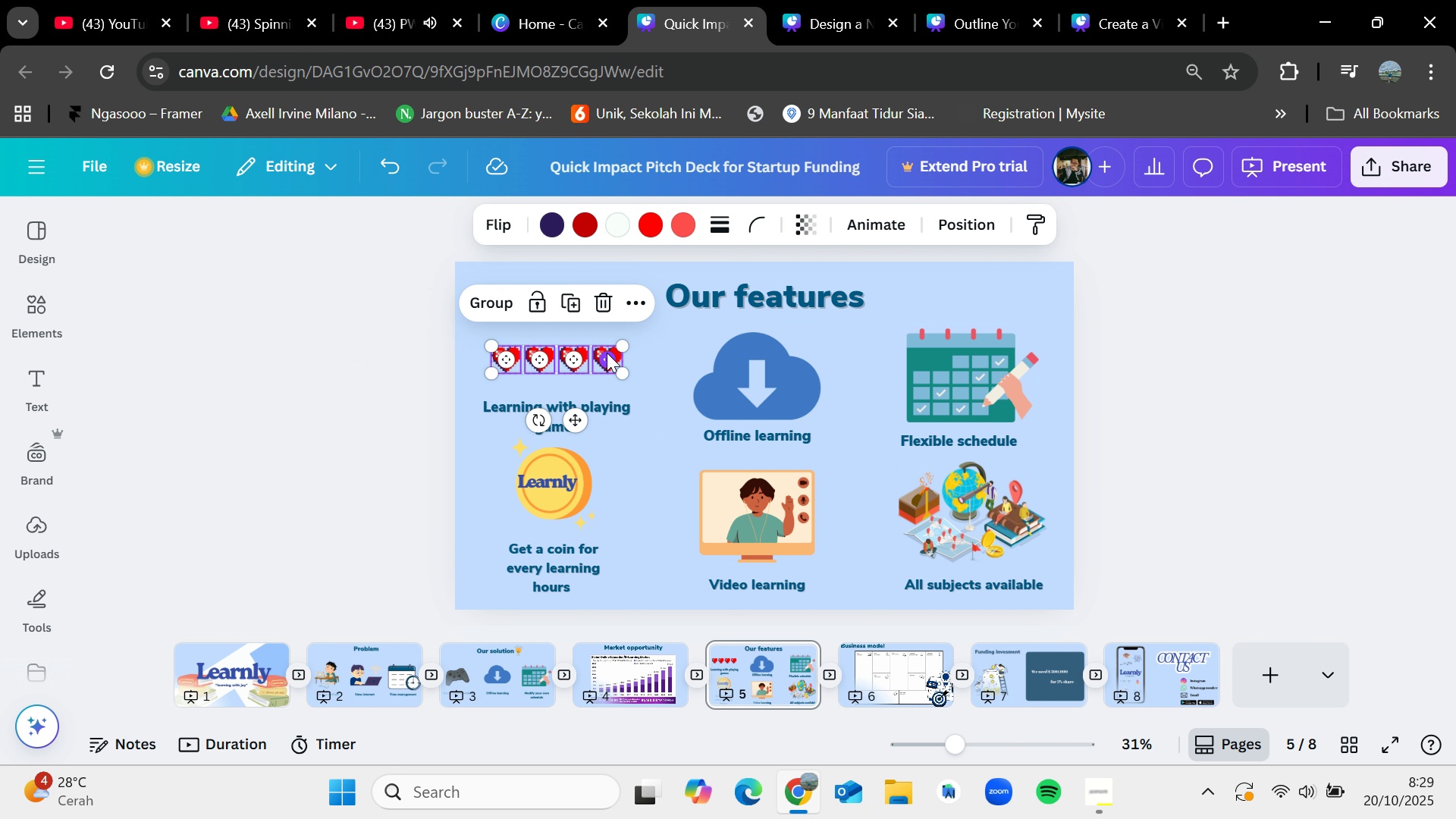 
key(Shift+ShiftLeft)
 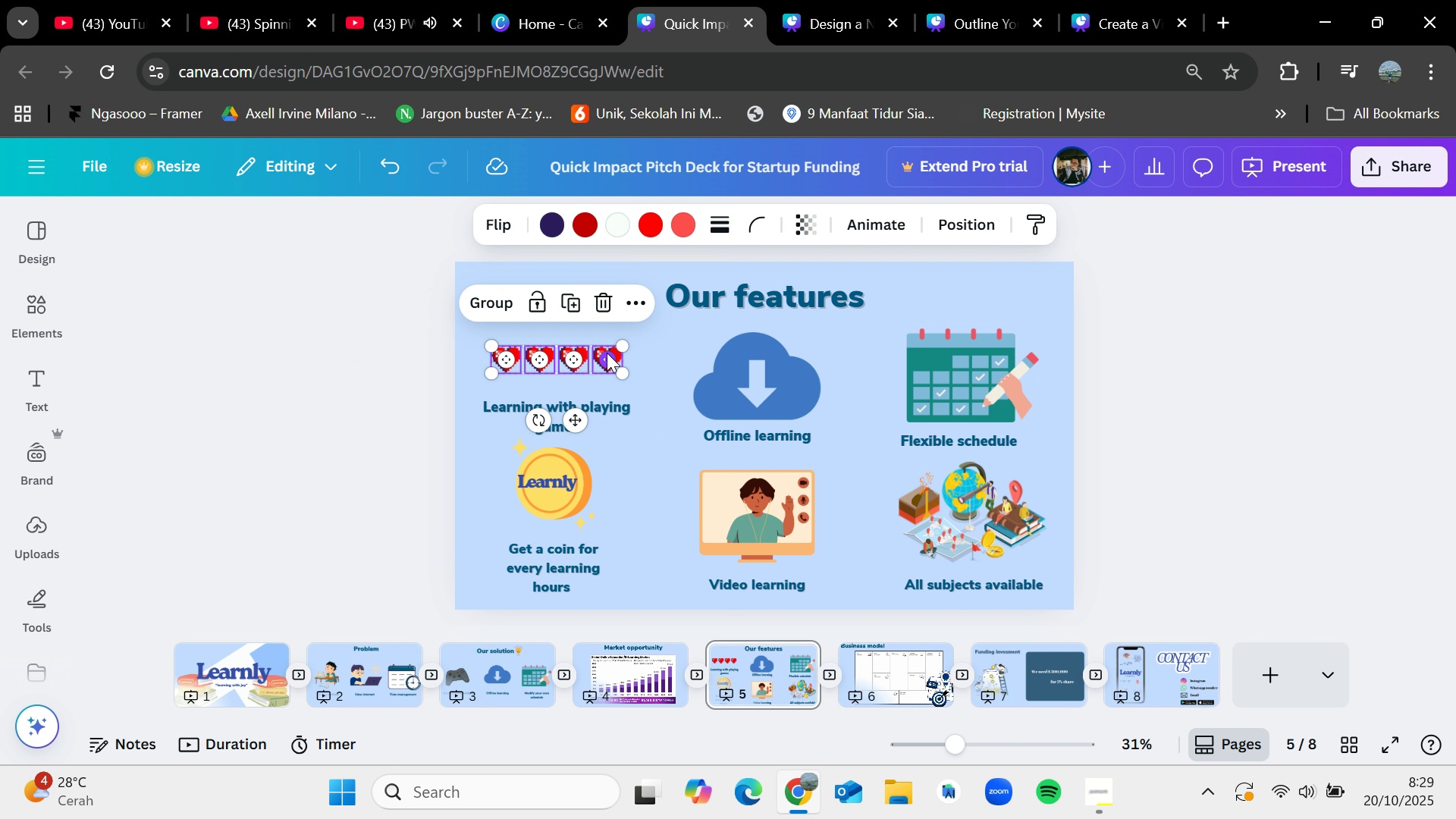 
key(Shift+ShiftLeft)
 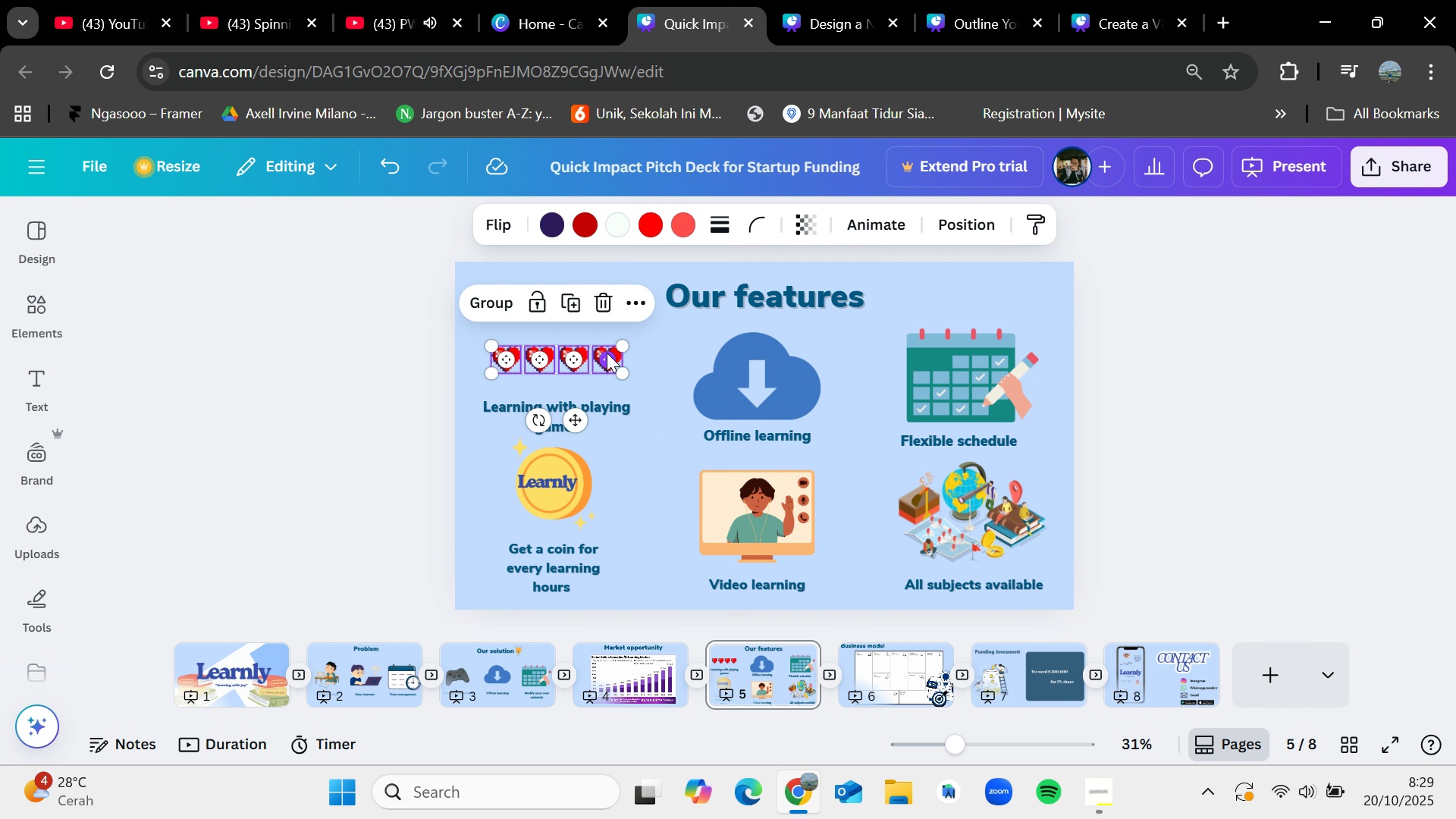 
key(Shift+ShiftLeft)
 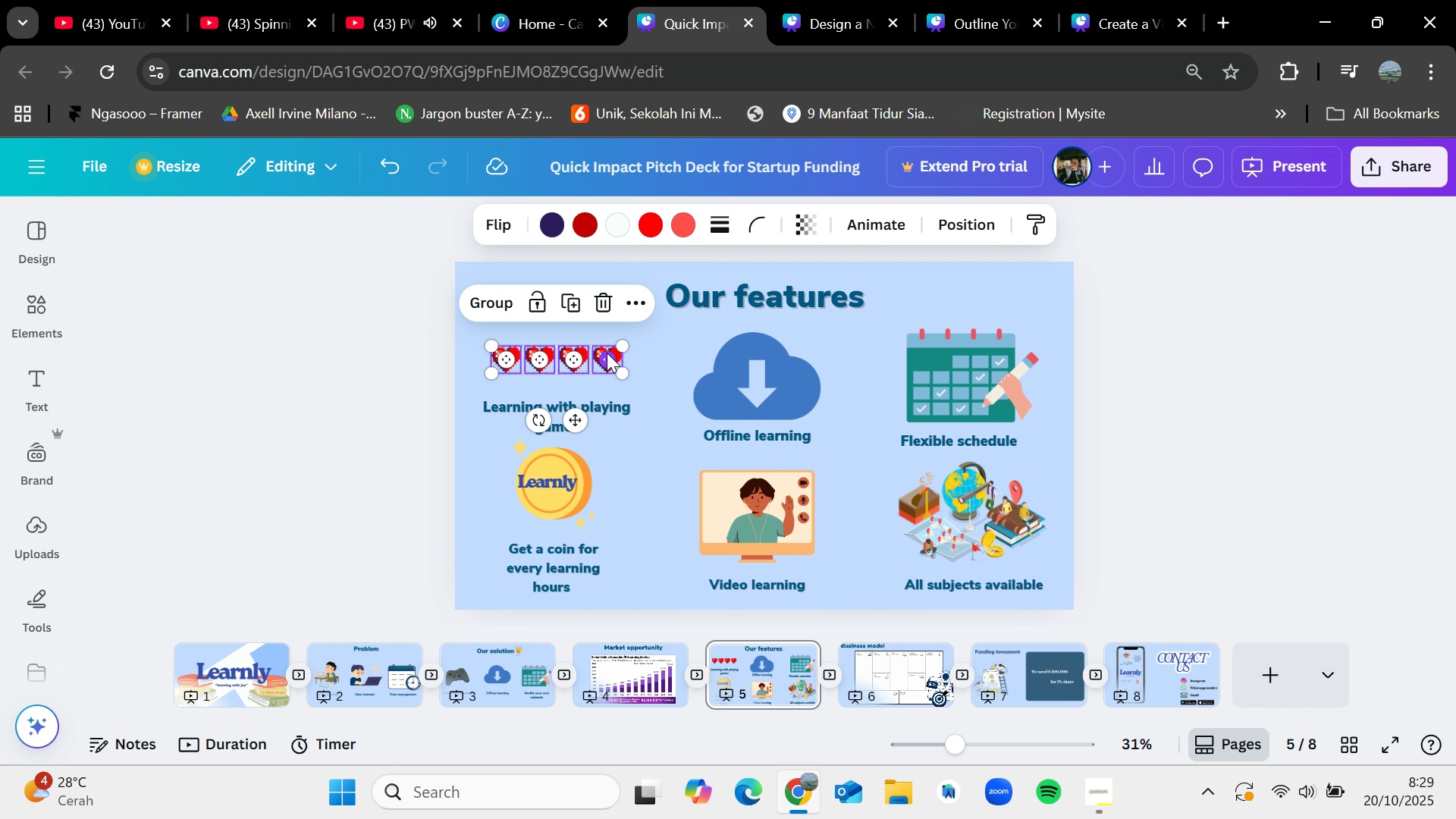 
key(Control+C)
 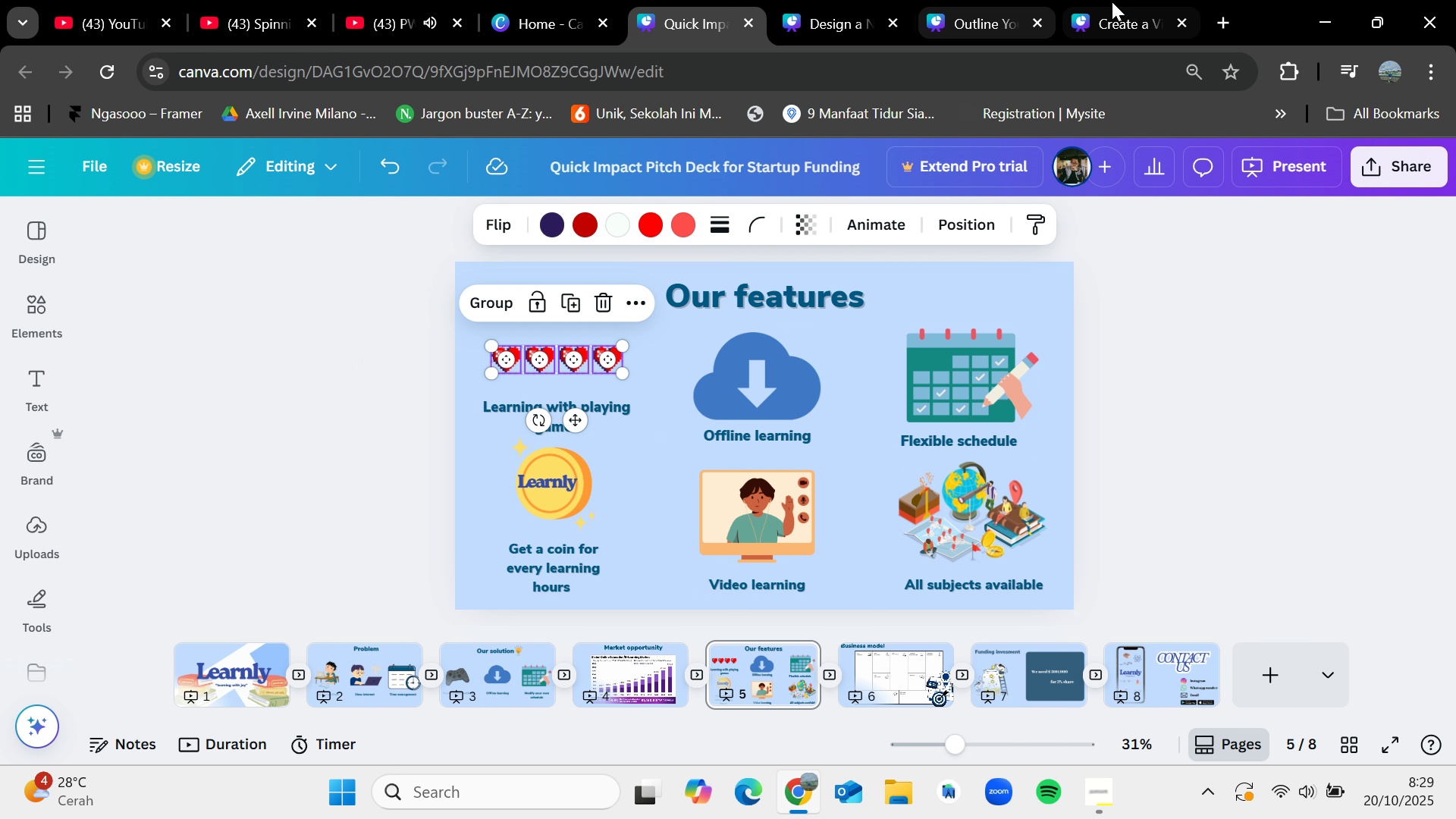 
left_click([1112, 2])
 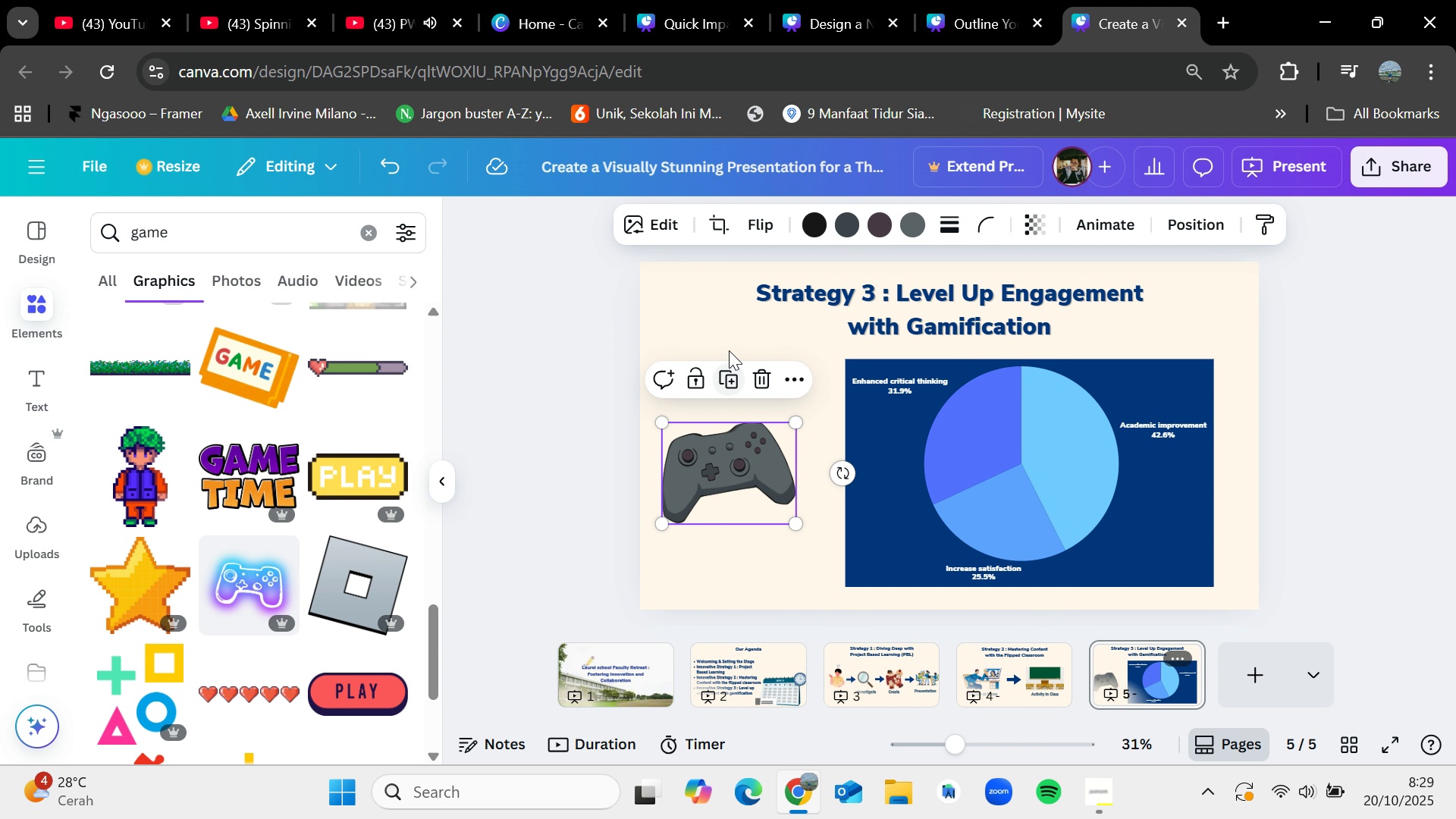 
left_click([725, 341])
 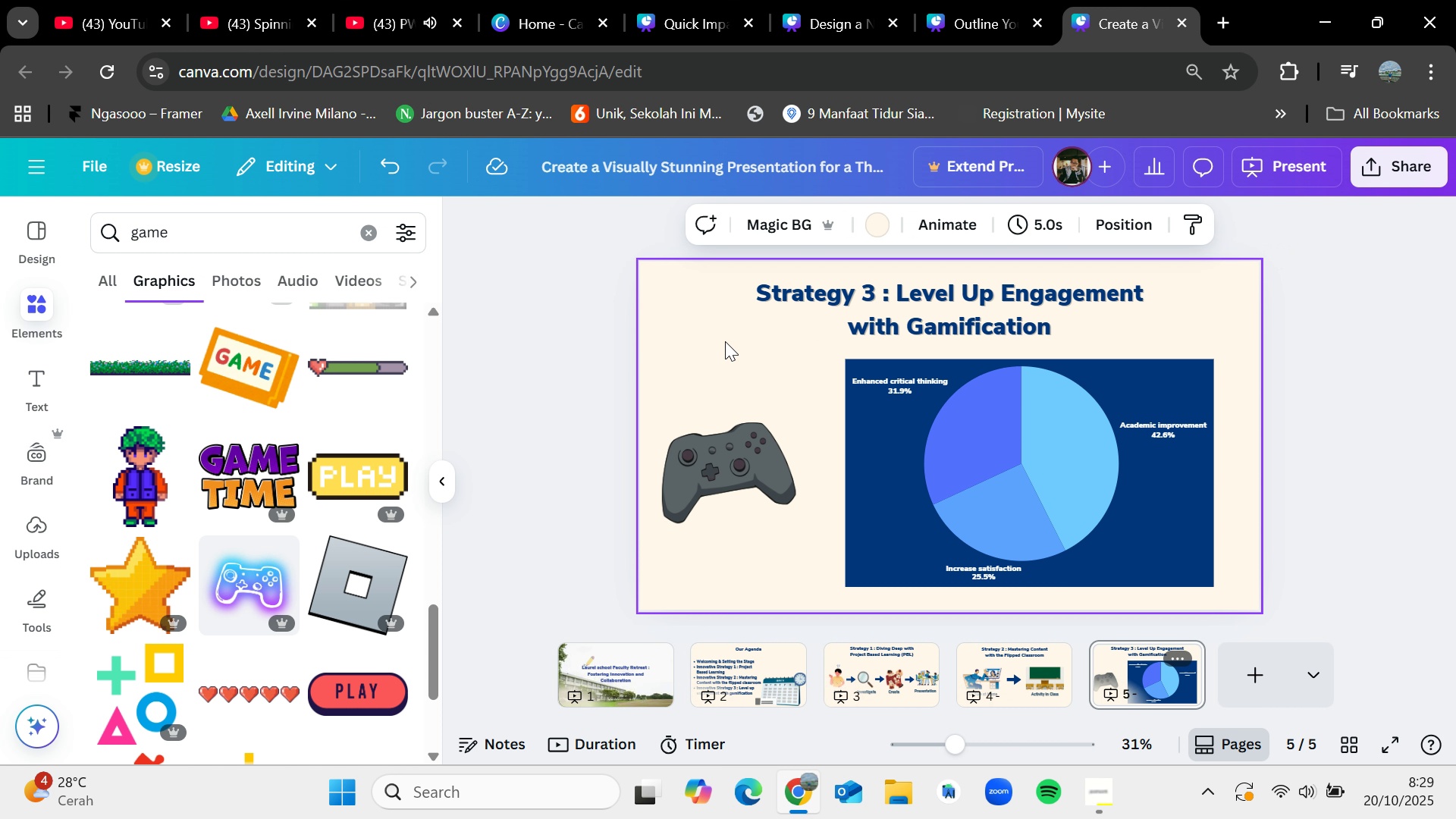 
key(Control+V)
 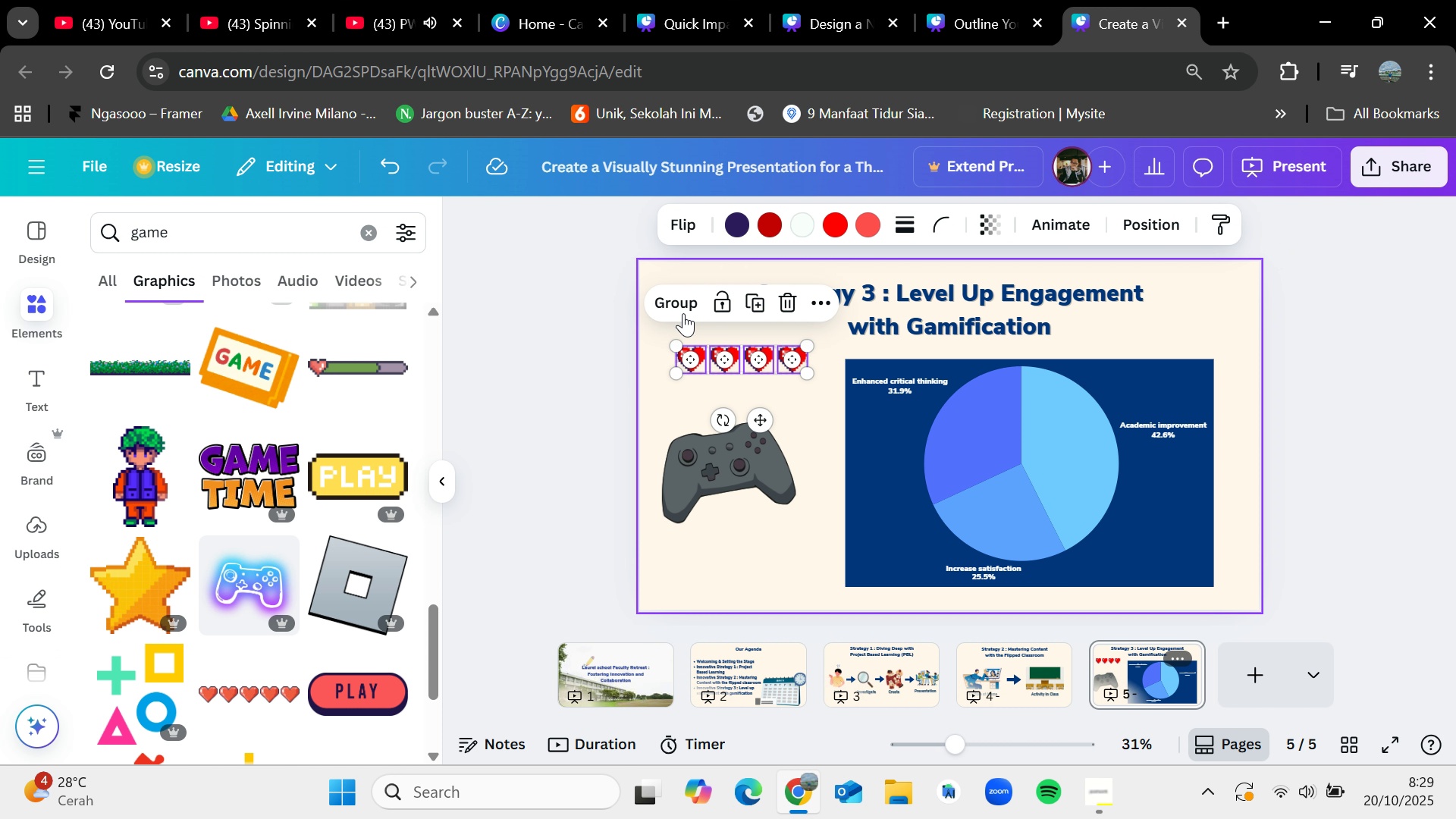 
left_click([682, 309])
 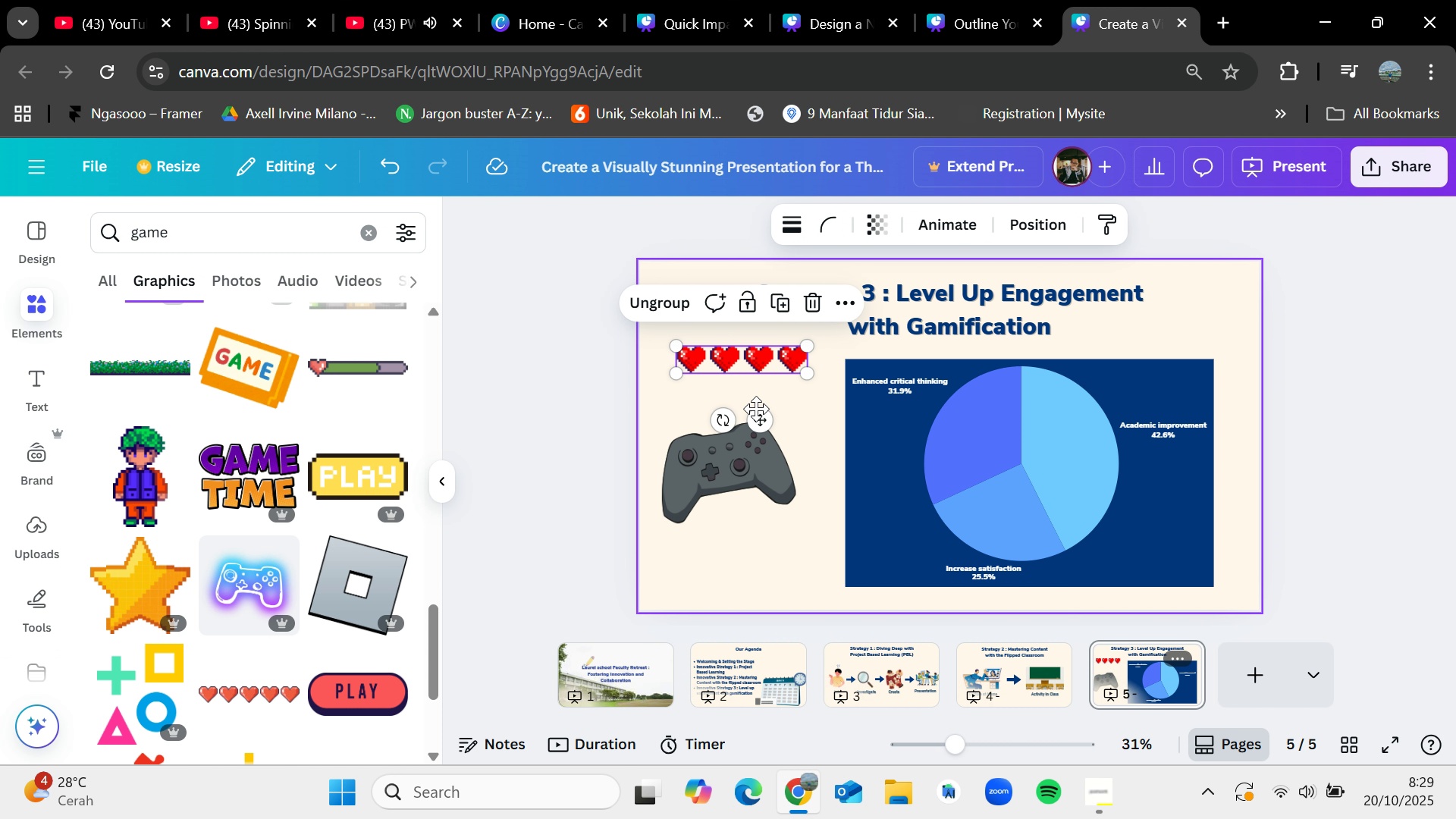 
left_click_drag(start_coordinate=[761, 359], to_coordinate=[760, 540])
 